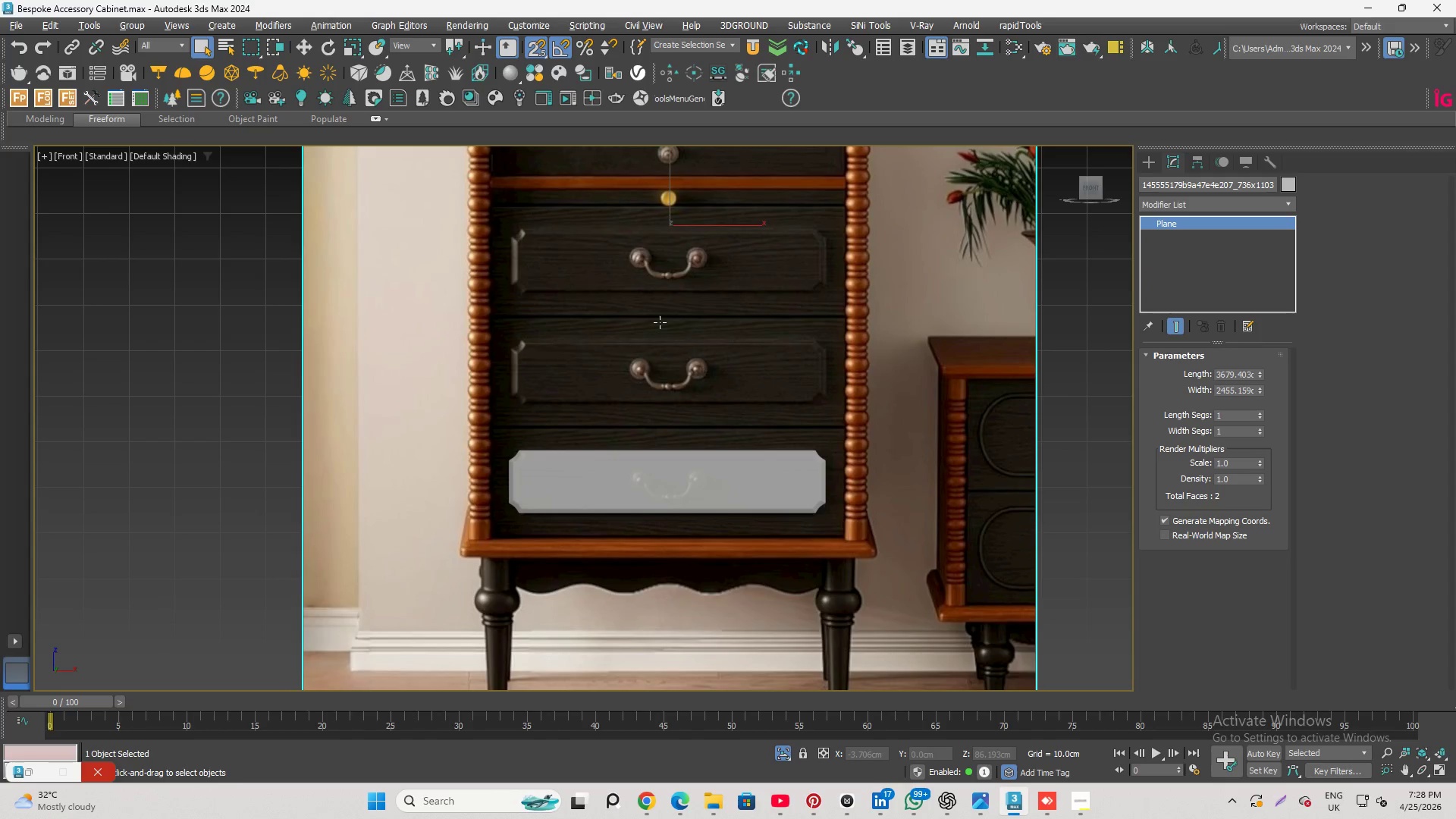 
scroll: coordinate [752, 390], scroll_direction: up, amount: 4.0
 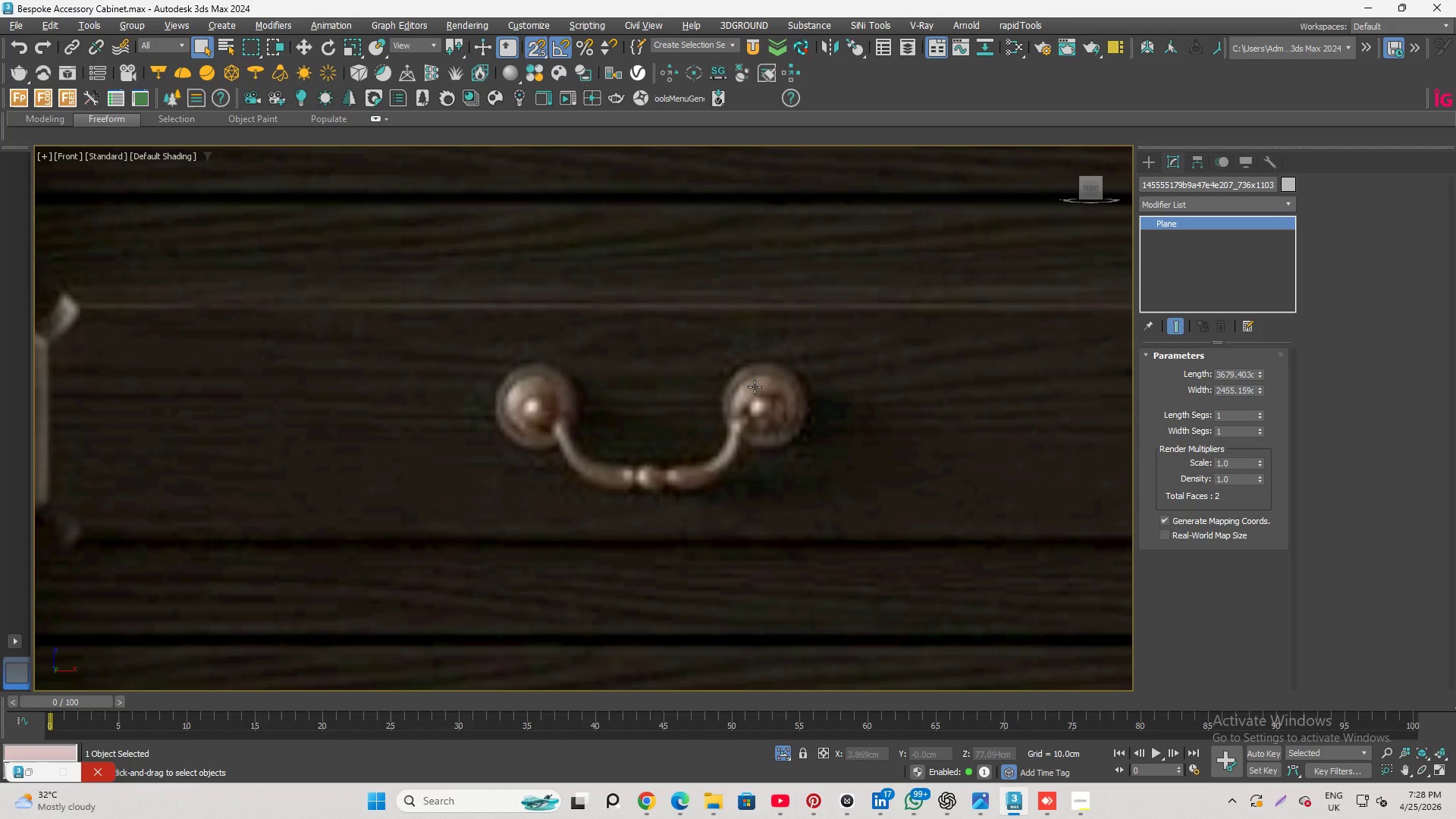 
wait(15.52)
 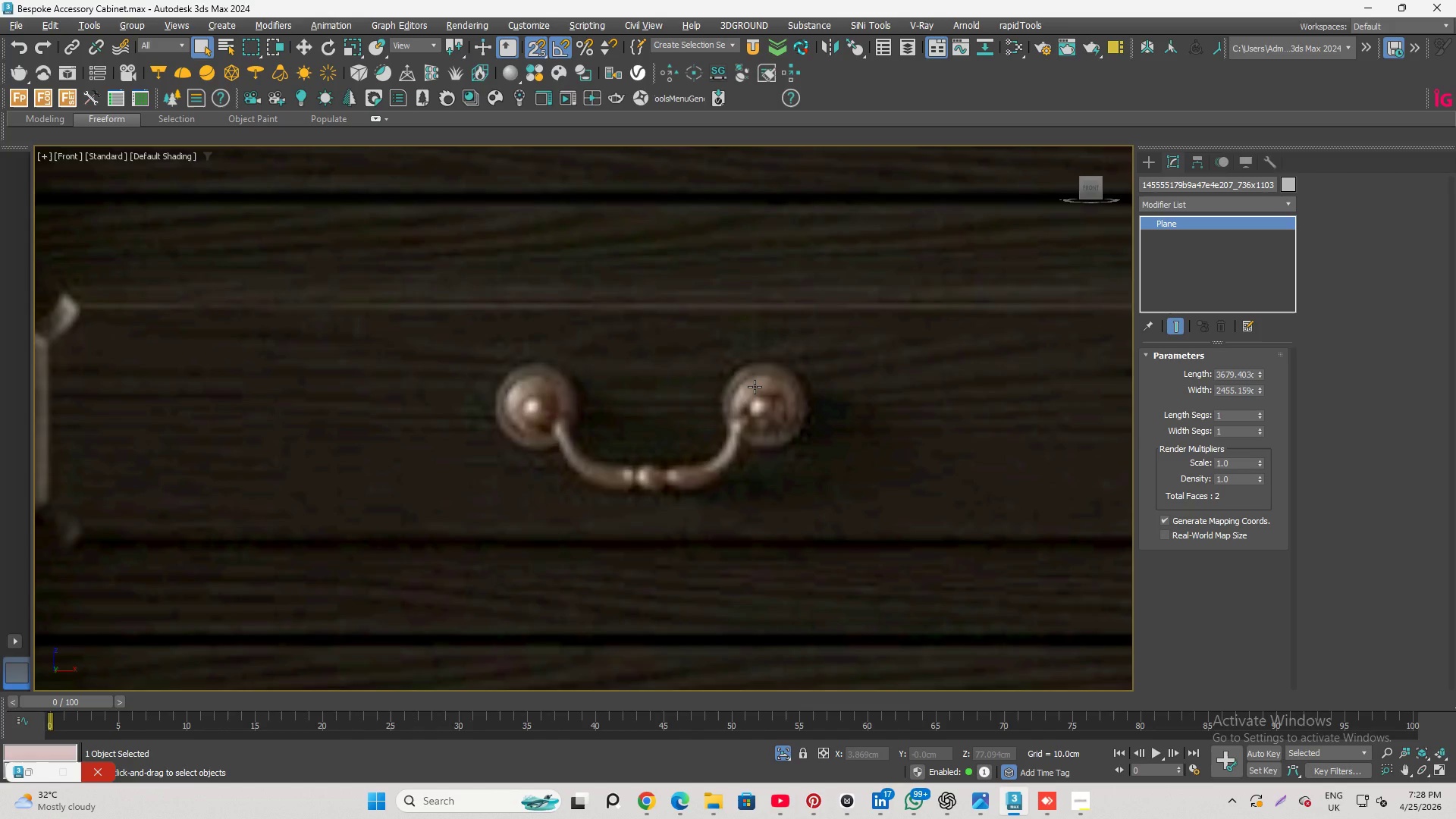 
scroll: coordinate [754, 387], scroll_direction: up, amount: 1.0
 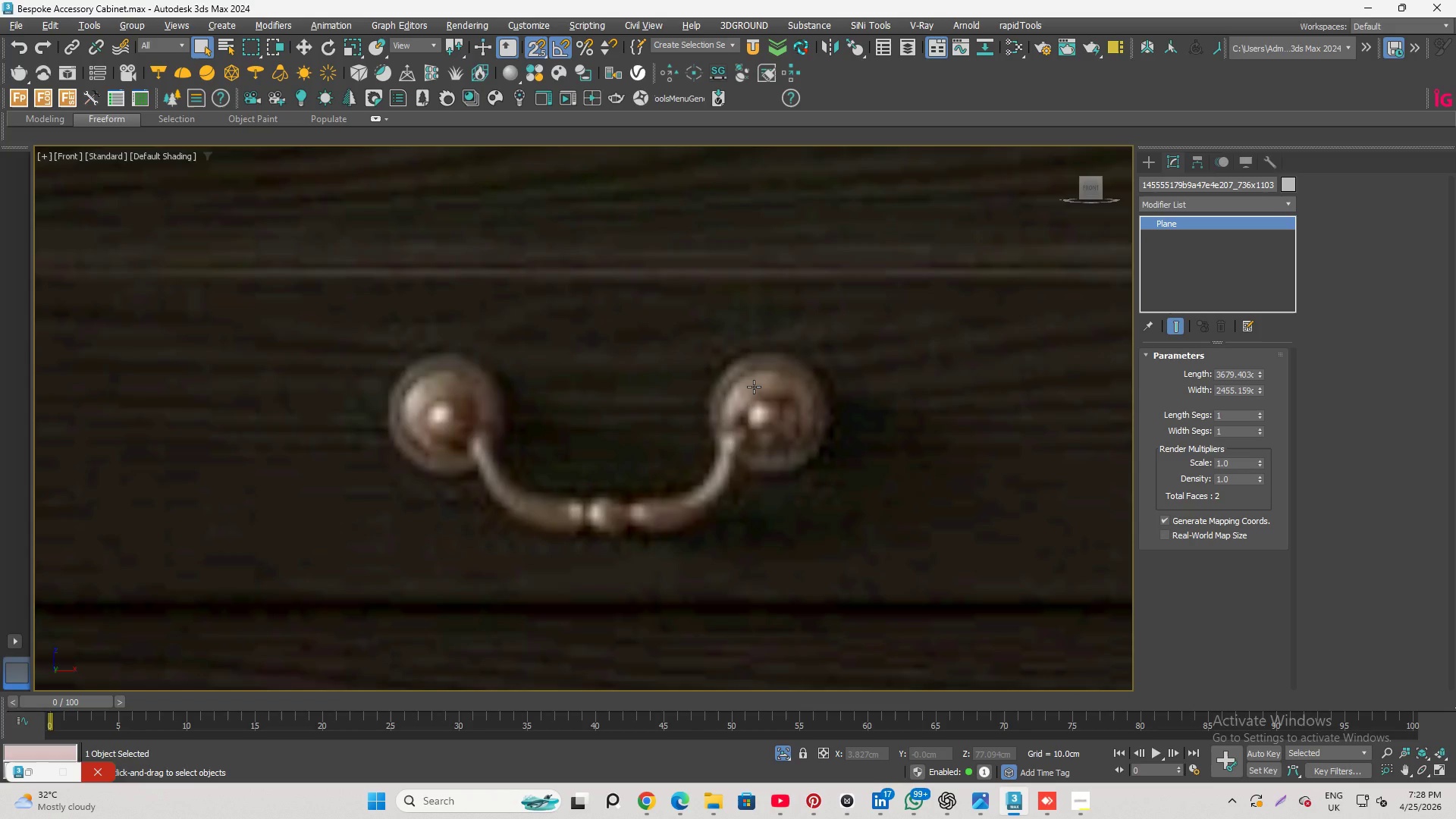 
wait(16.14)
 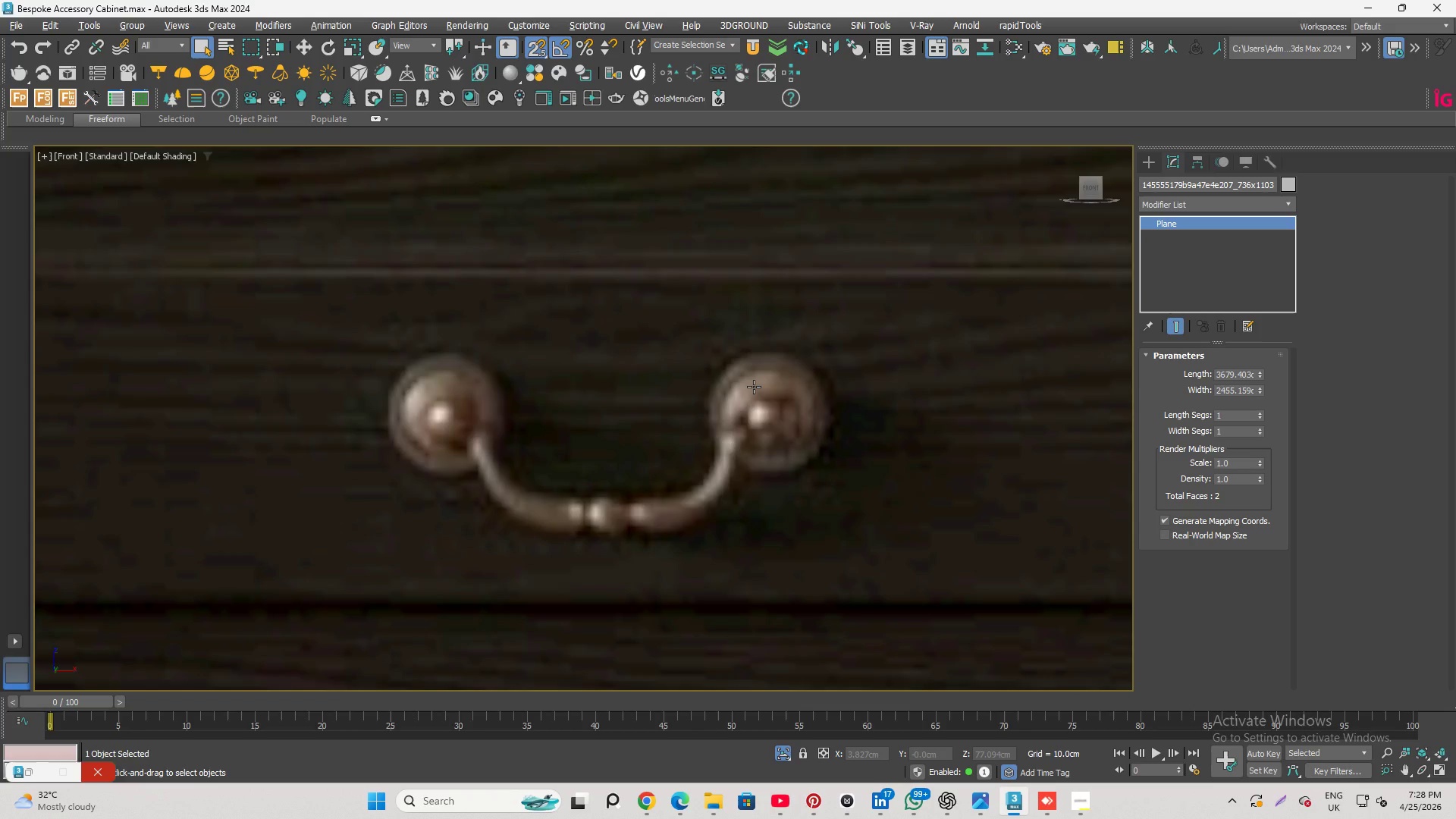 
scroll: coordinate [780, 433], scroll_direction: down, amount: 4.0
 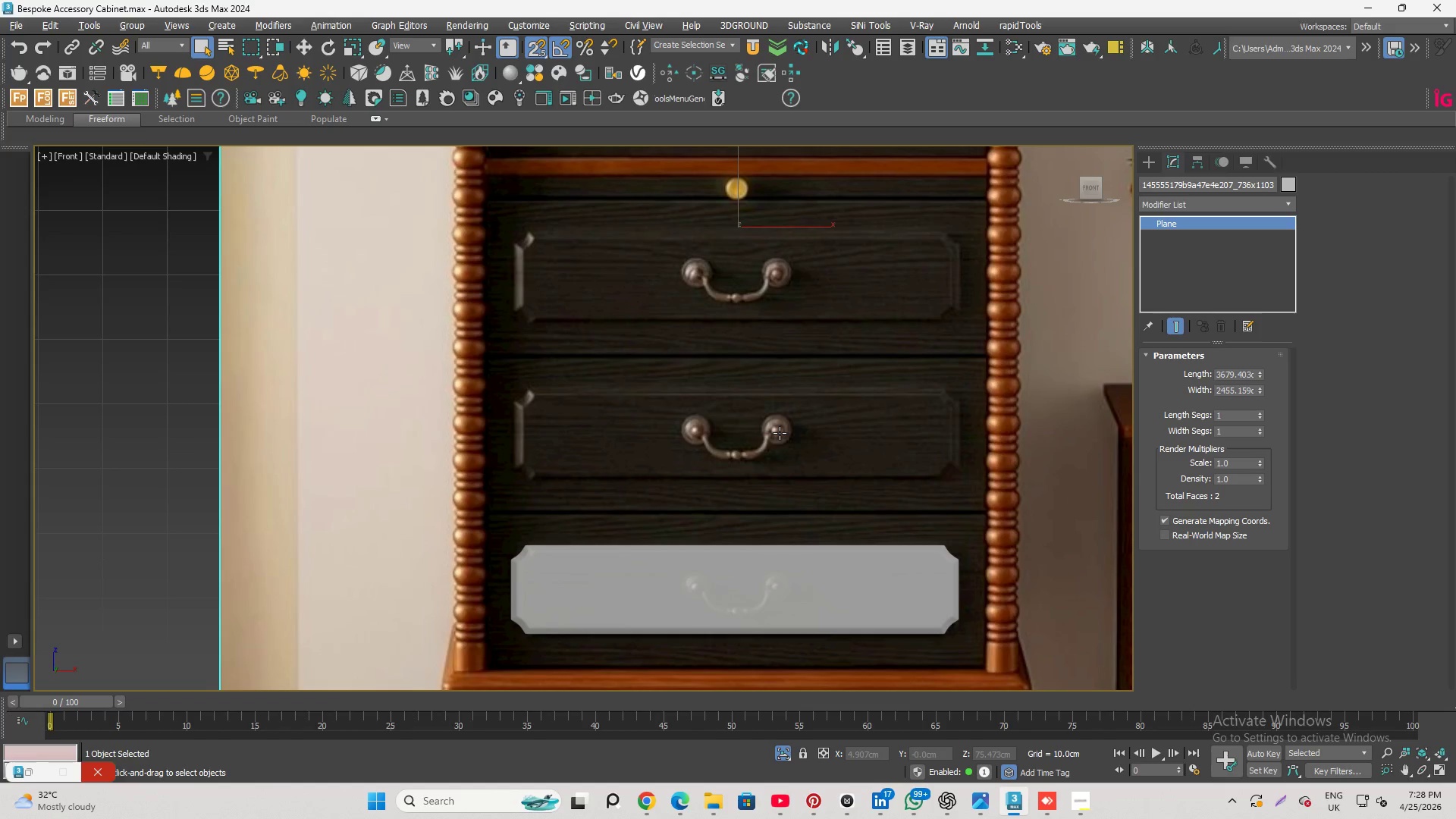 
scroll: coordinate [780, 433], scroll_direction: up, amount: 5.0
 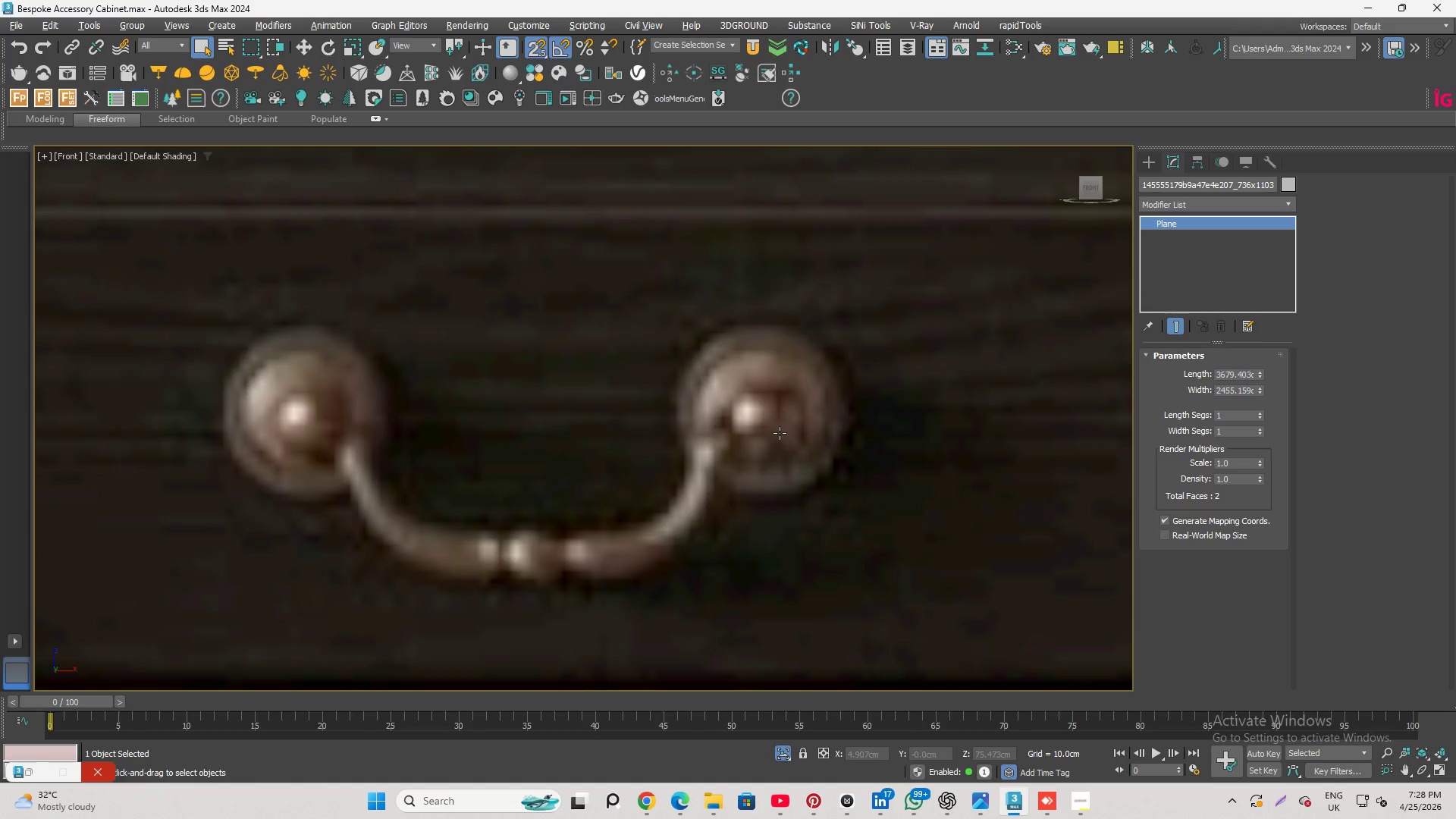 
wait(7.58)
 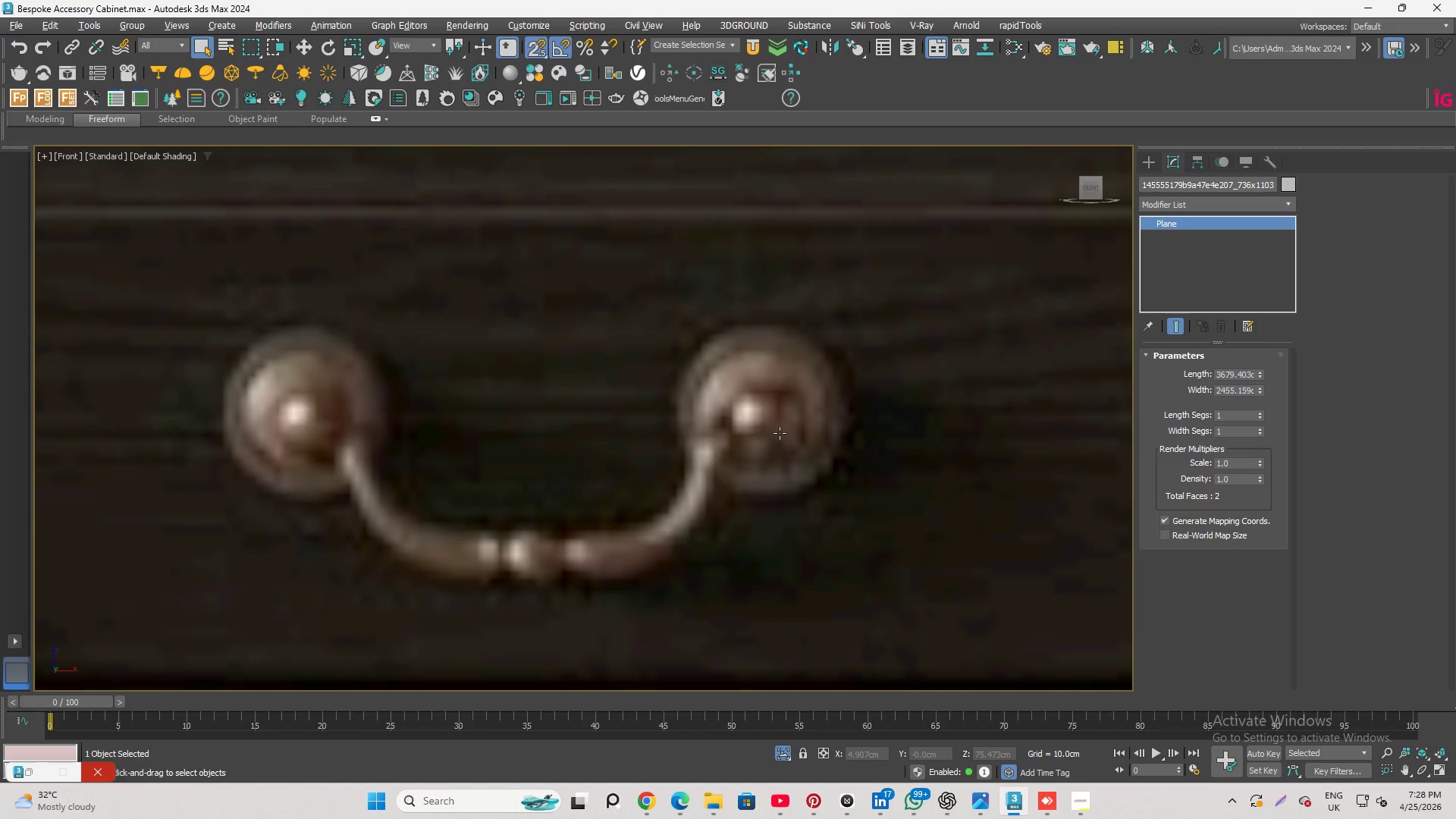 
scroll: coordinate [725, 428], scroll_direction: none, amount: 0.0
 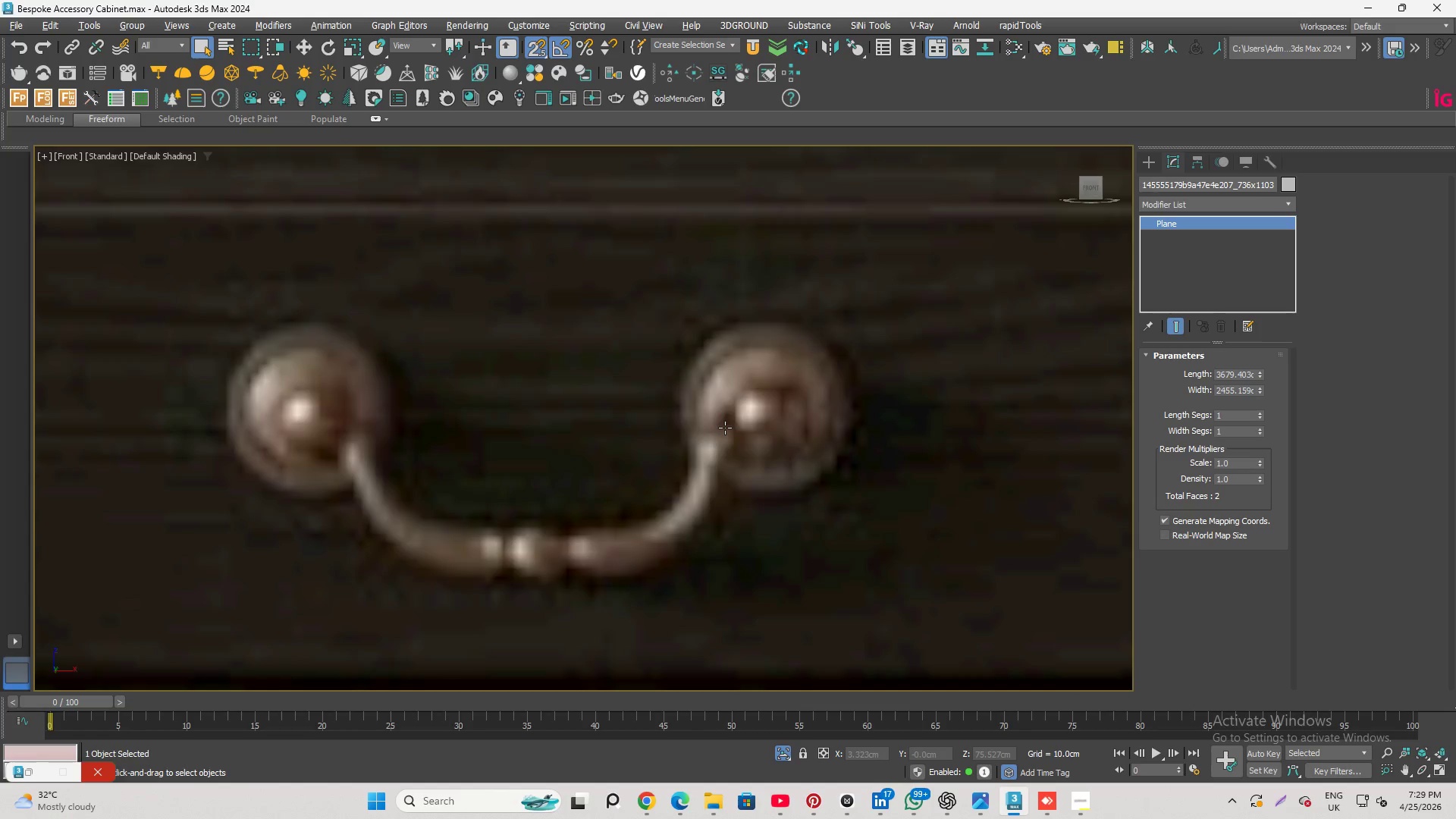 
scroll: coordinate [725, 428], scroll_direction: down, amount: 1.0
 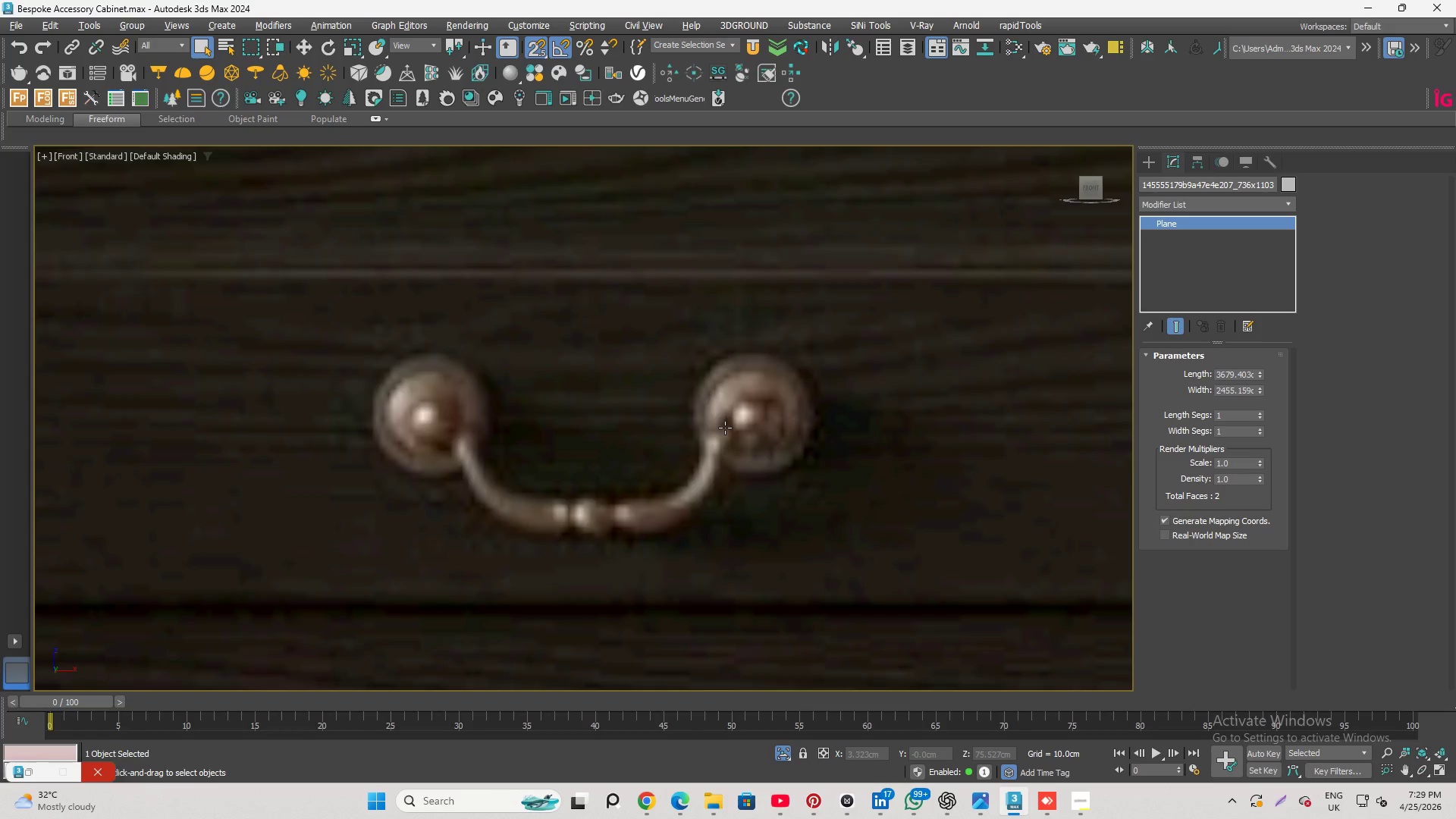 
wait(14.73)
 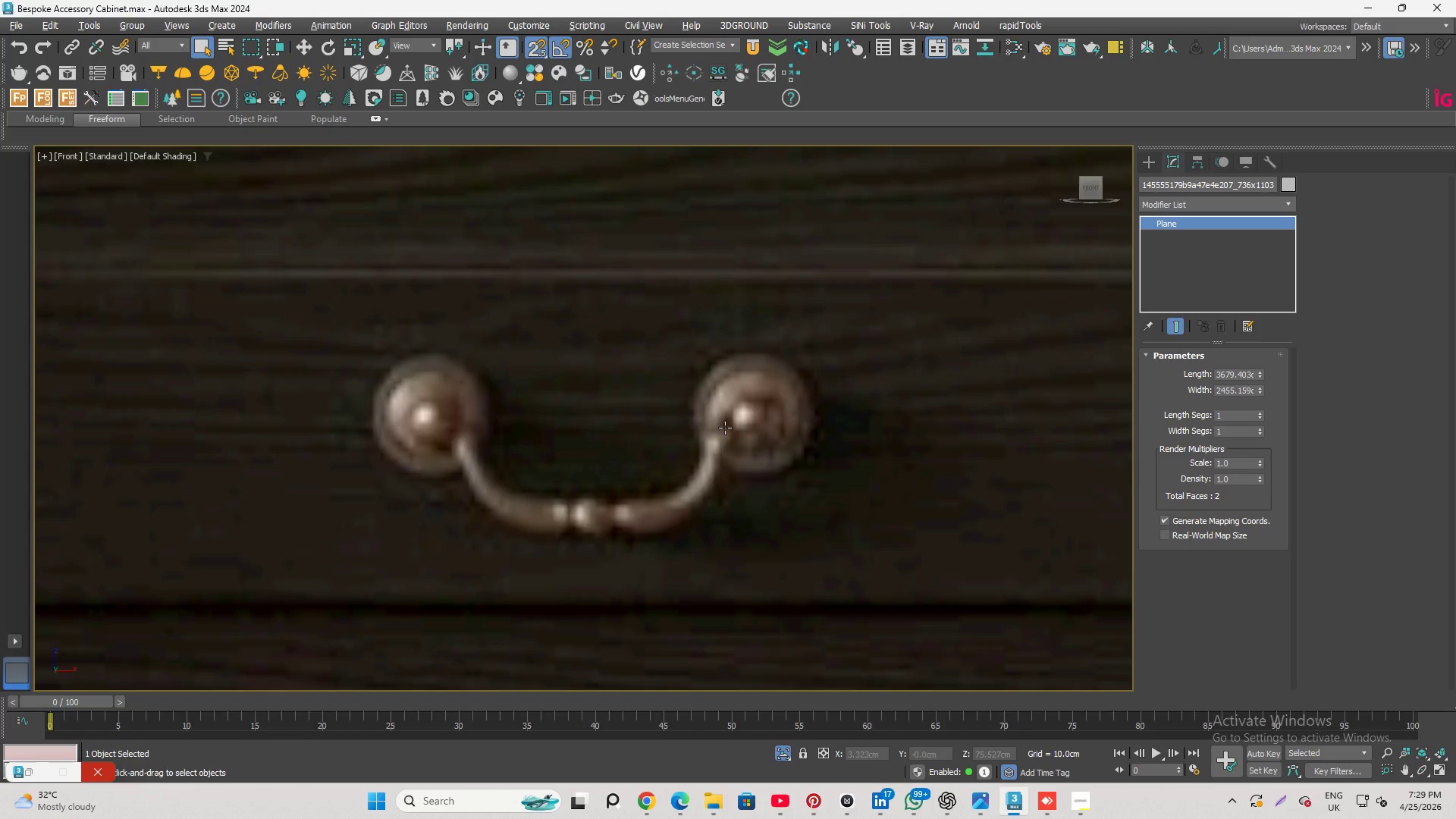 
scroll: coordinate [764, 385], scroll_direction: down, amount: 4.0
 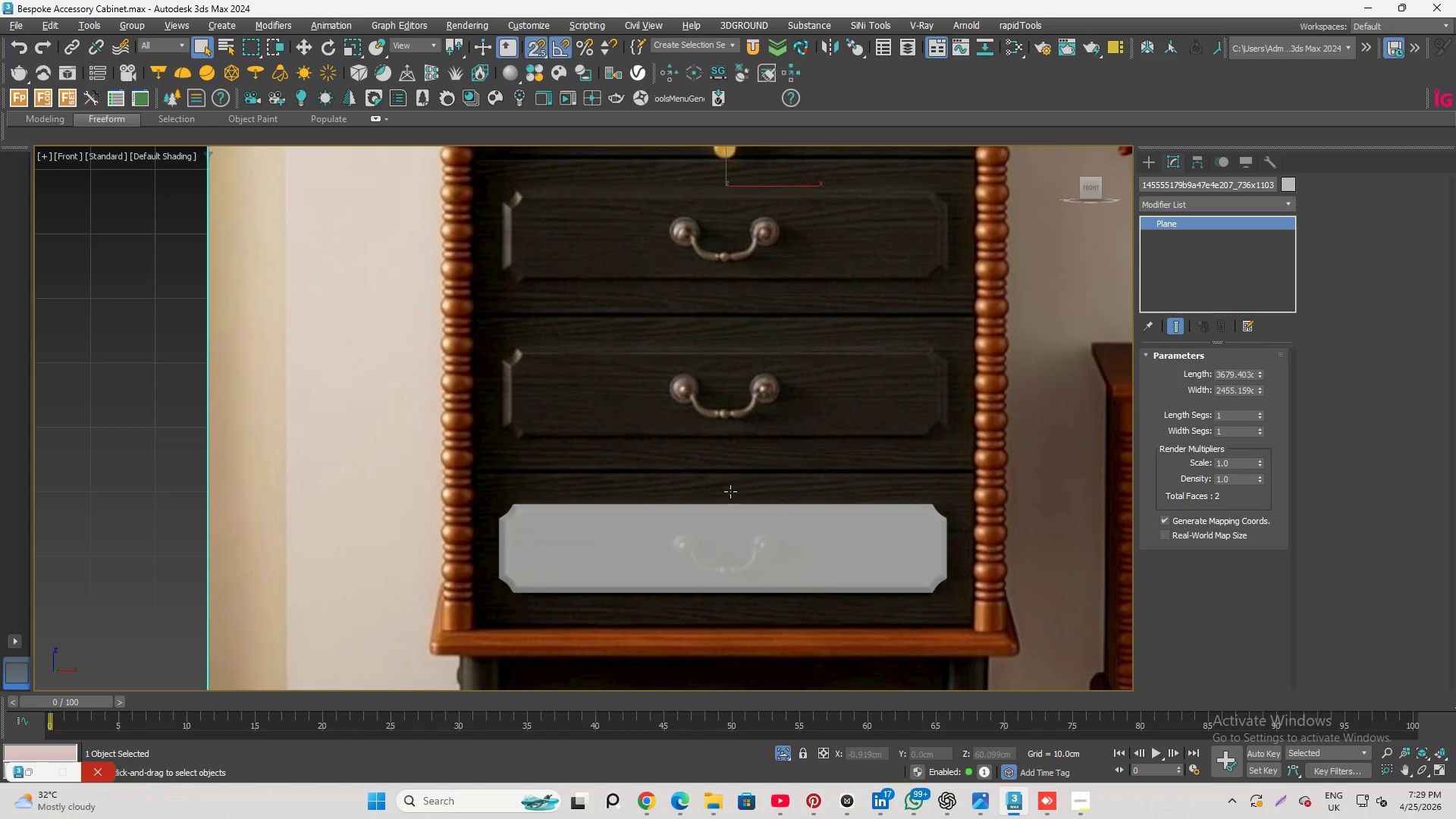 
scroll: coordinate [789, 312], scroll_direction: up, amount: 3.0
 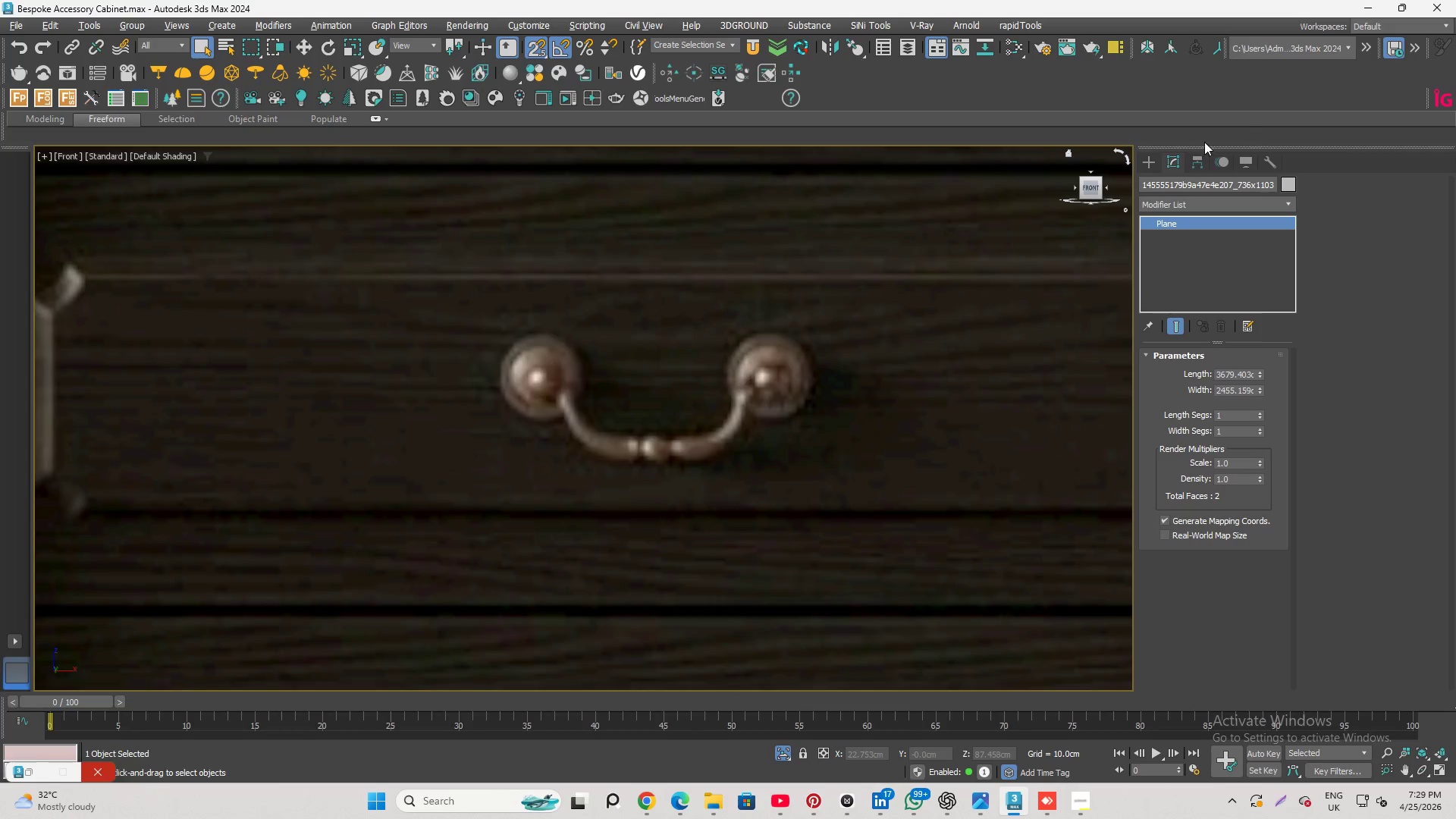 
left_click([1149, 169])
 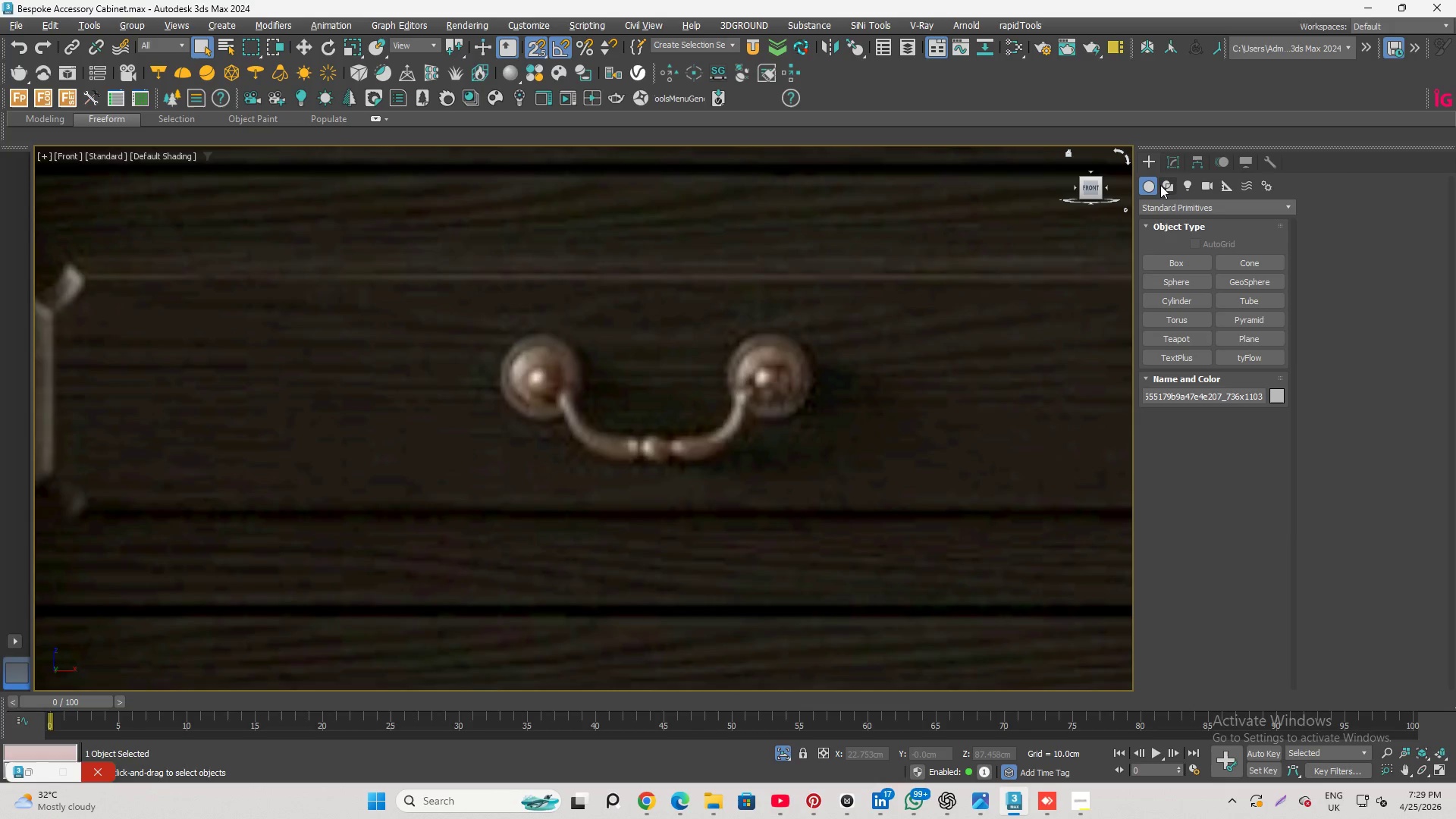 
wait(6.44)
 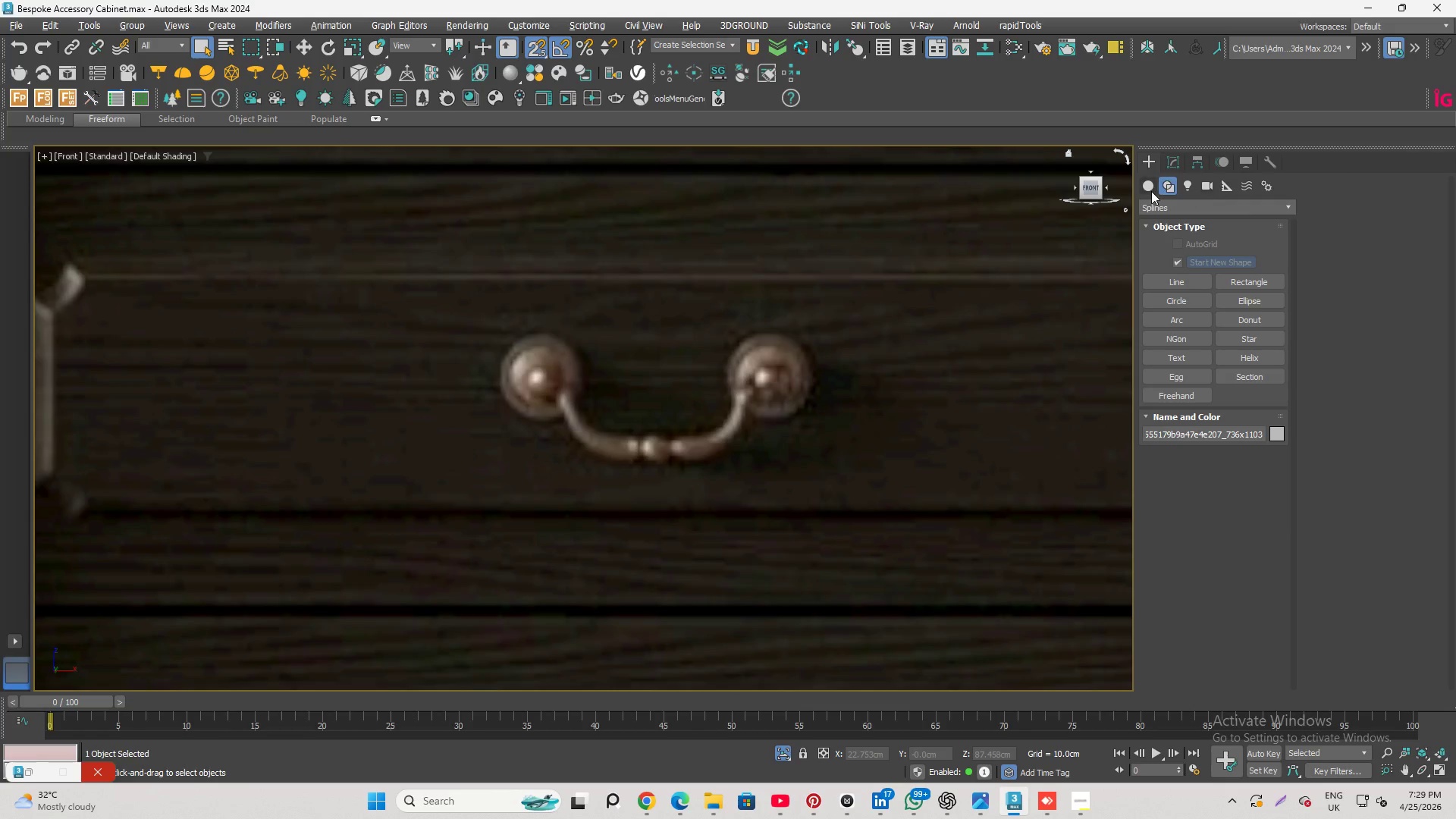 
left_click([1175, 300])
 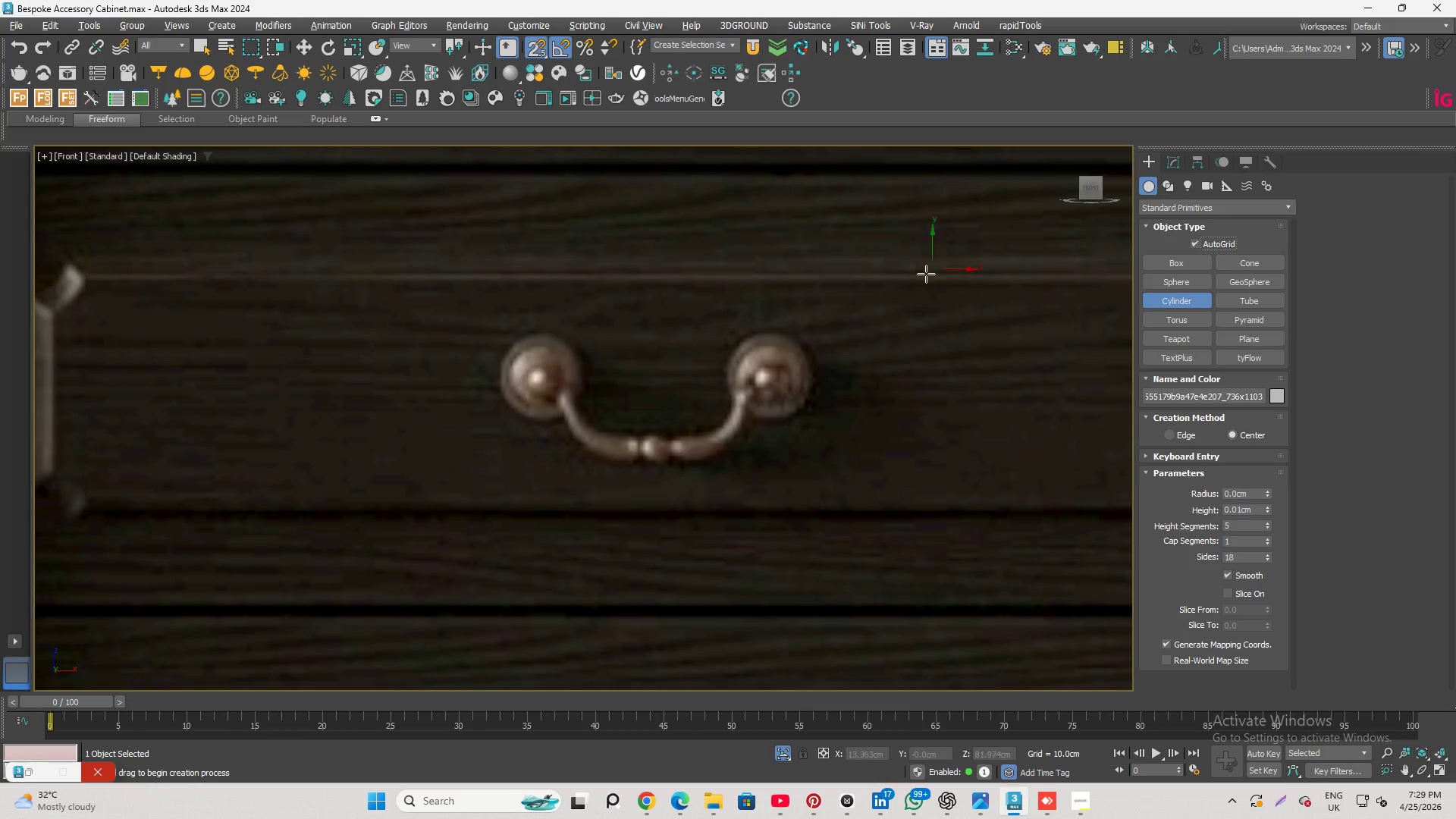 
scroll: coordinate [758, 360], scroll_direction: up, amount: 2.0
 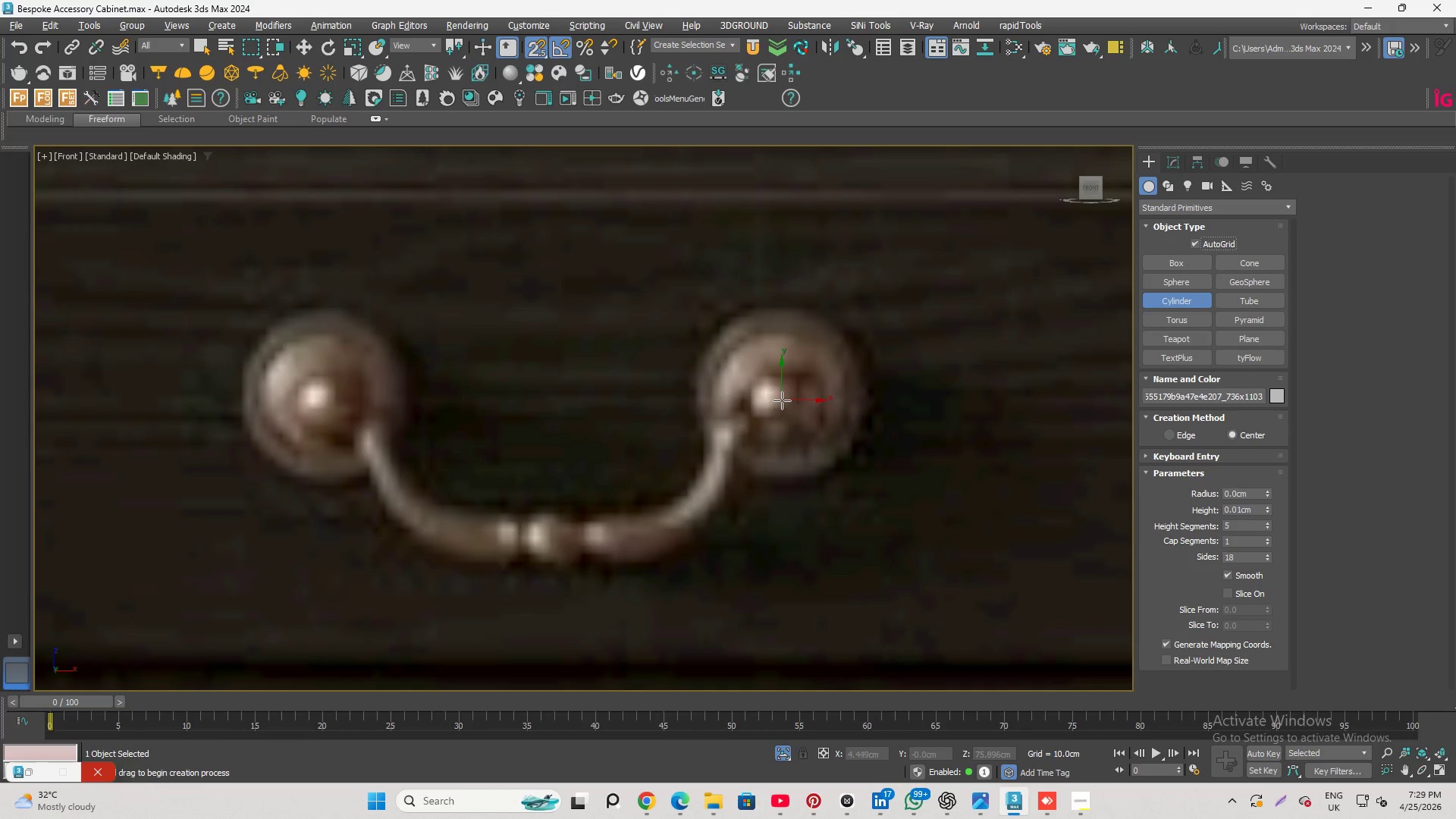 
left_click_drag(start_coordinate=[782, 400], to_coordinate=[850, 340])
 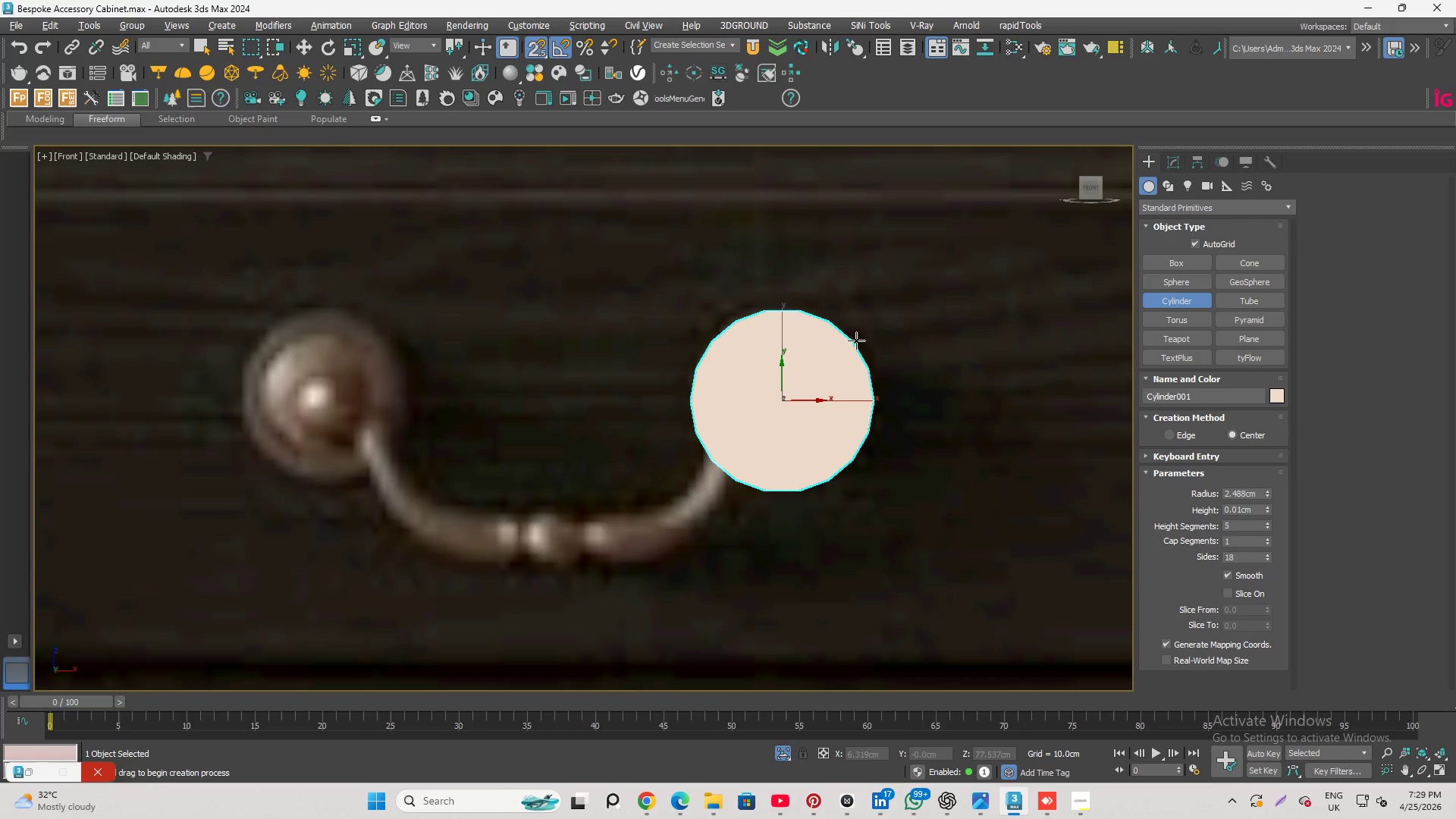 
mouse_move([921, 348])
 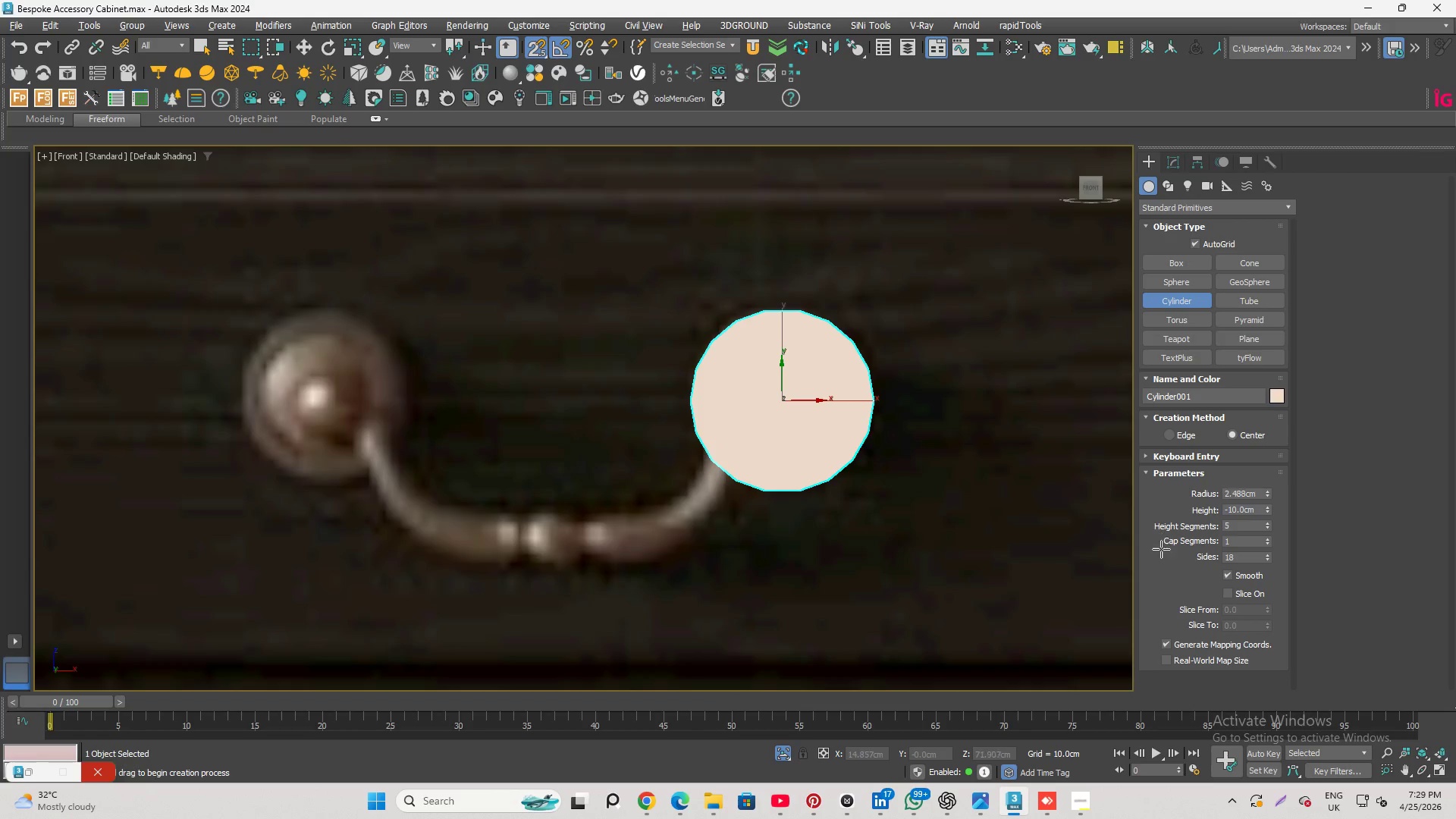 
wait(8.15)
 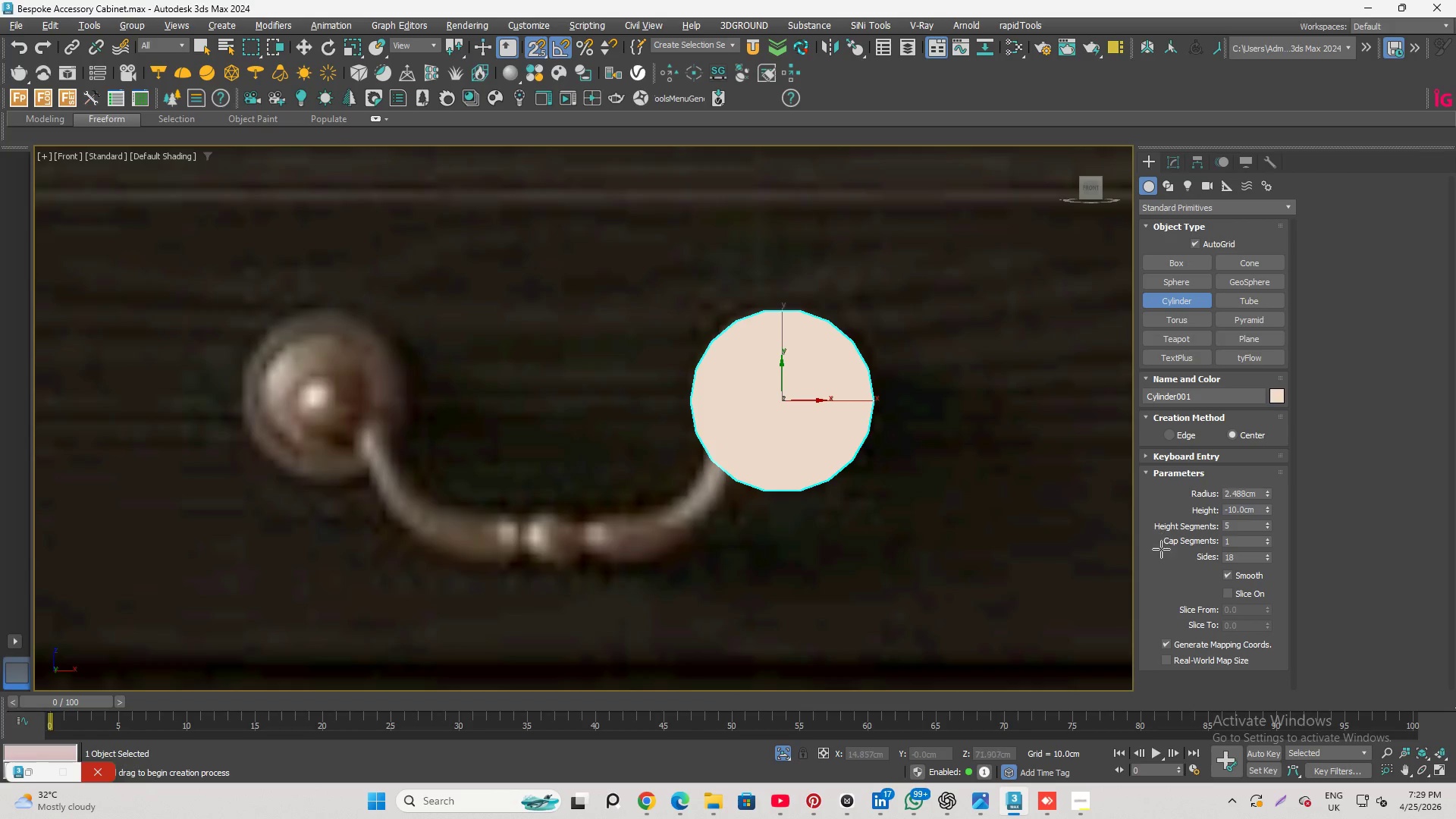 
left_click([1243, 419])
 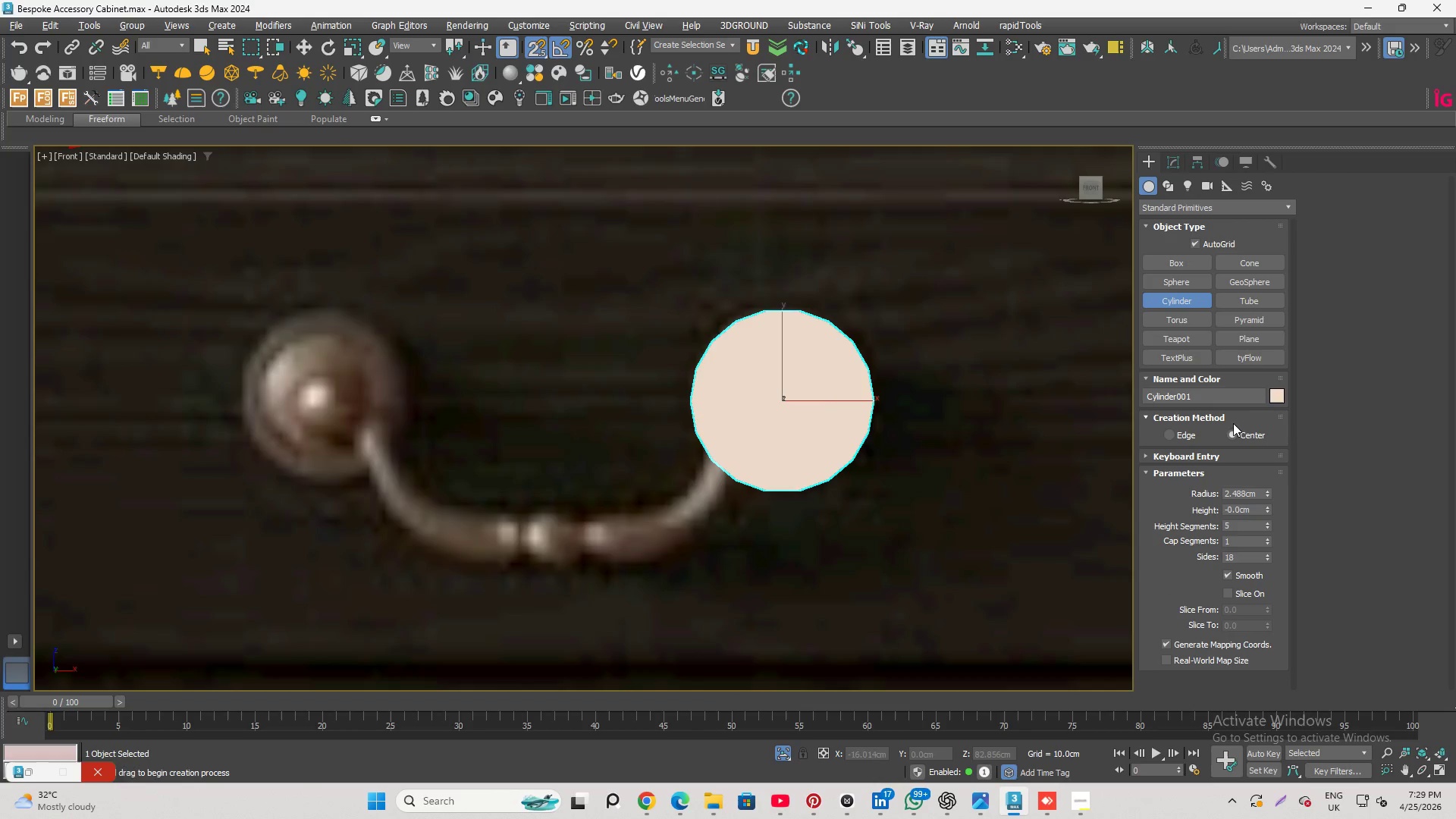 
hold_key(key=AltLeft, duration=2.25)
 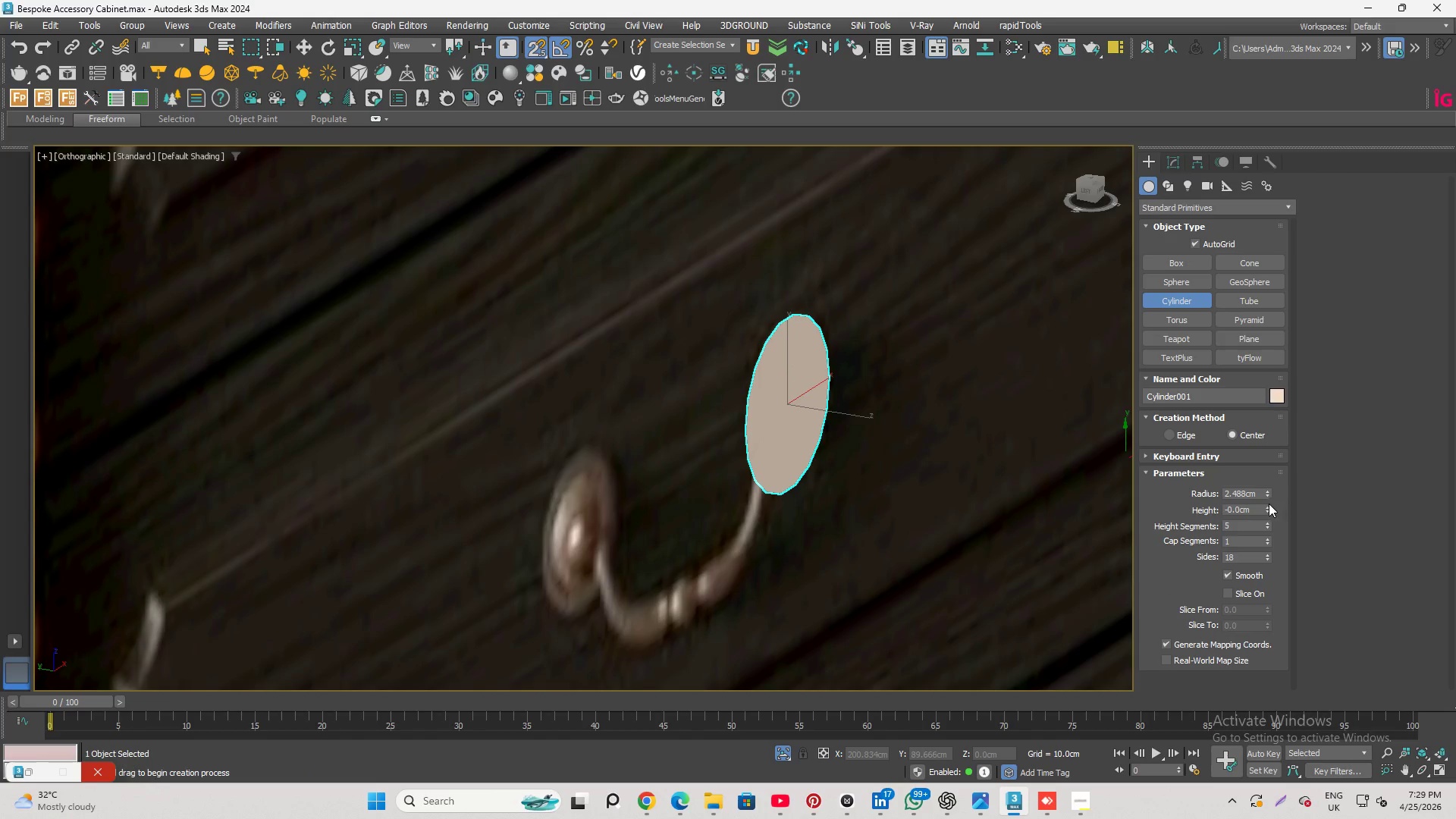 
left_click_drag(start_coordinate=[1263, 507], to_coordinate=[1260, 478])
 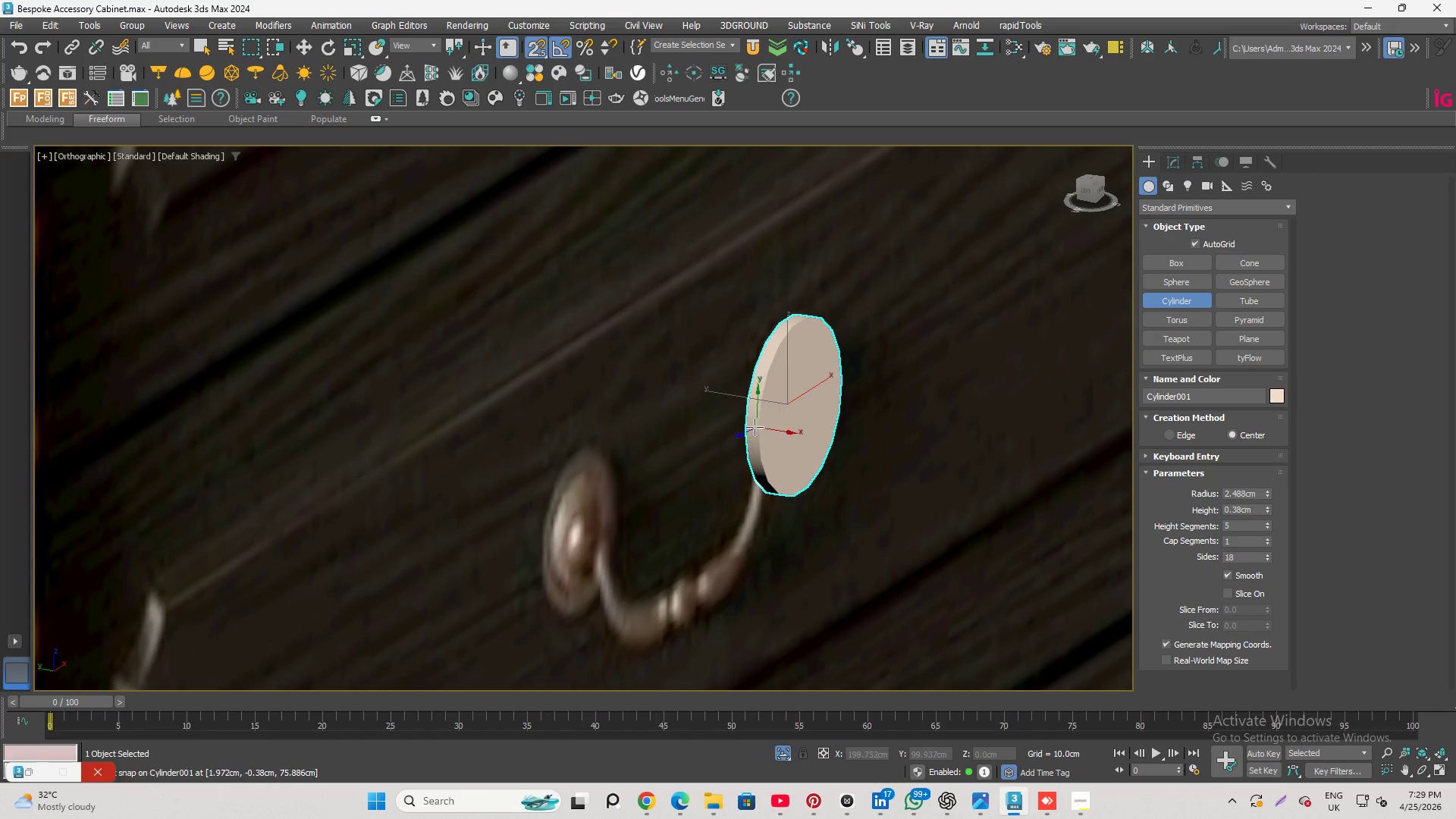 
scroll: coordinate [751, 430], scroll_direction: down, amount: 1.0
 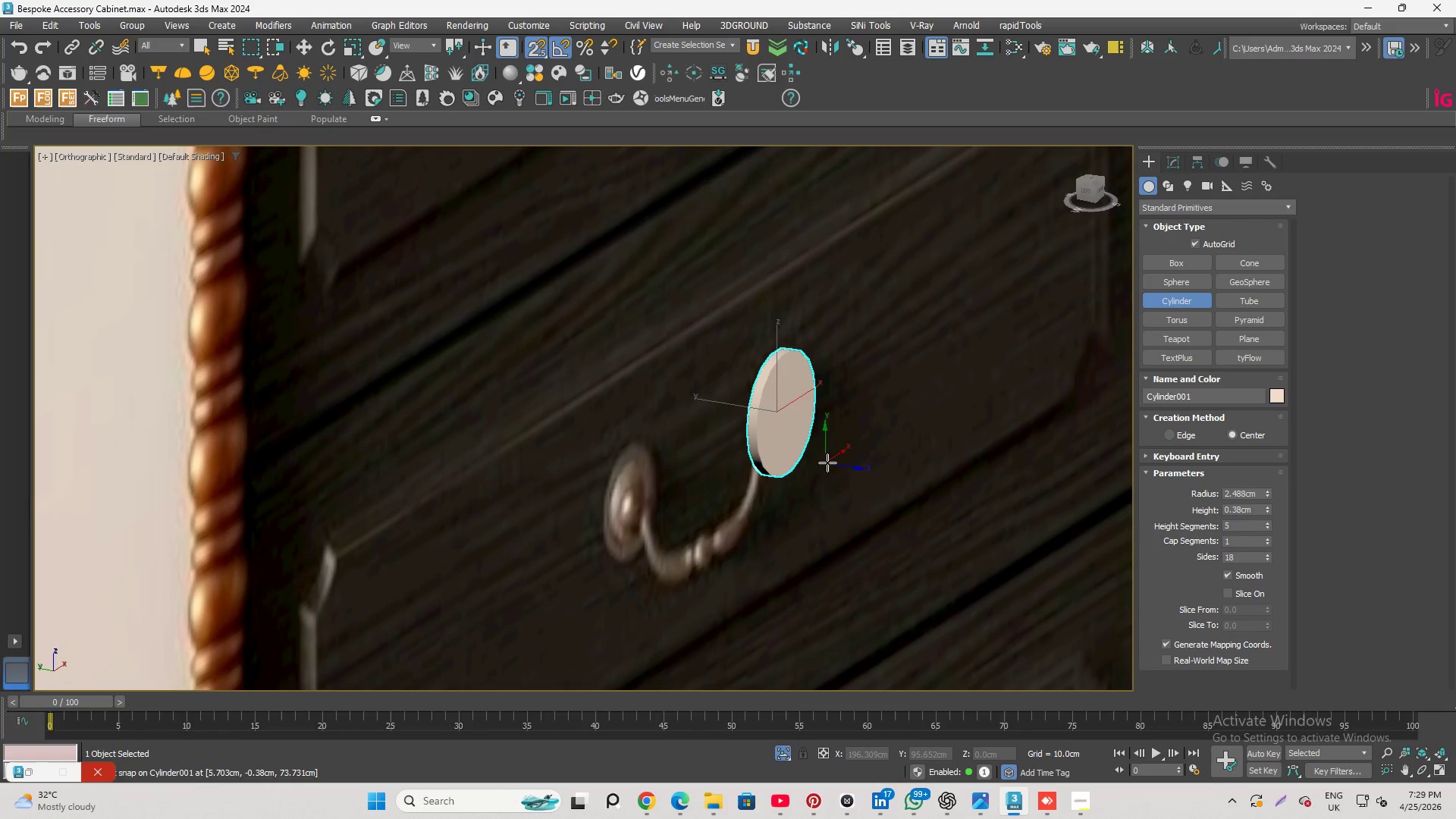 
hold_key(key=AltLeft, duration=0.8)
 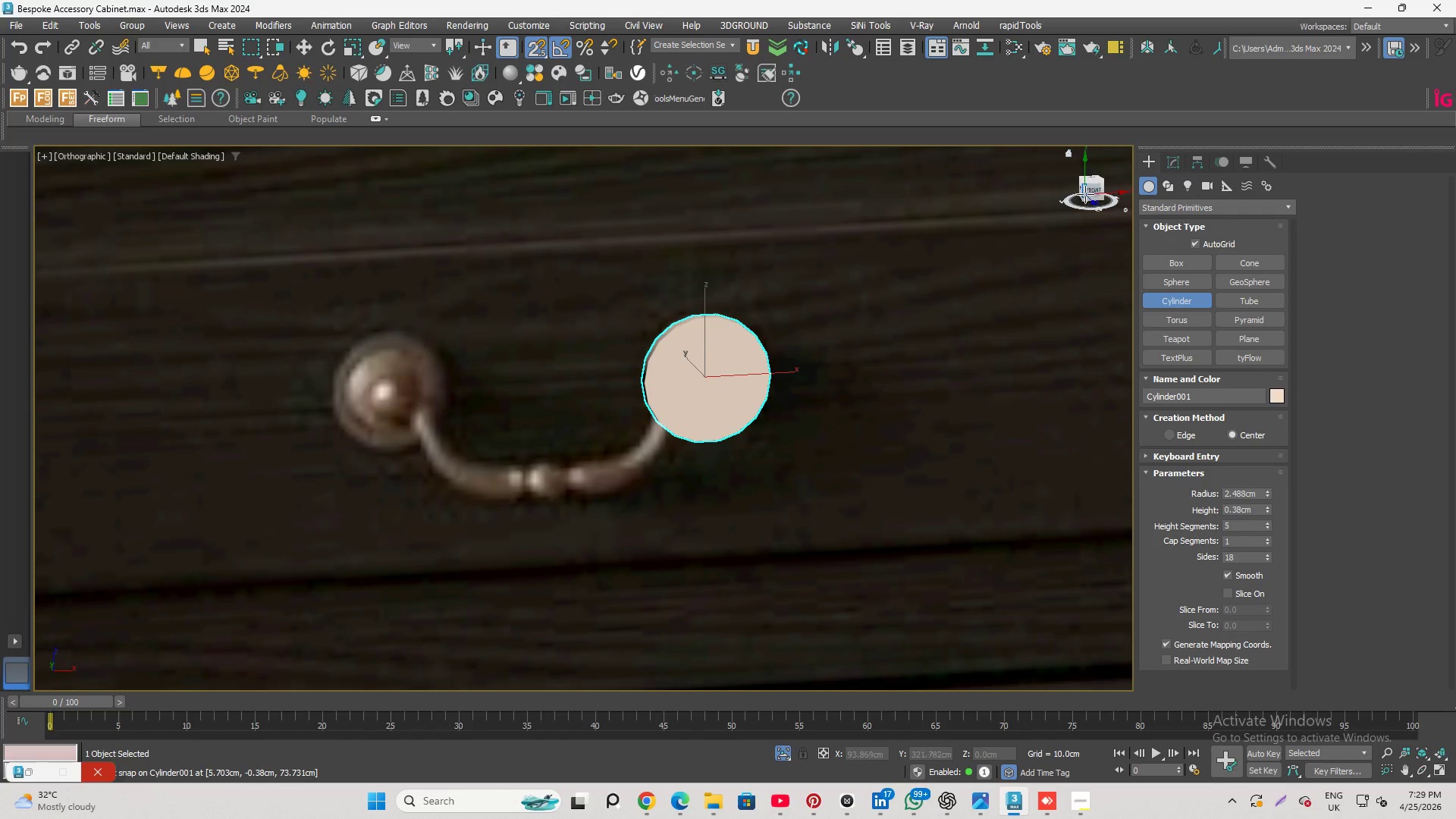 
left_click([1090, 188])
 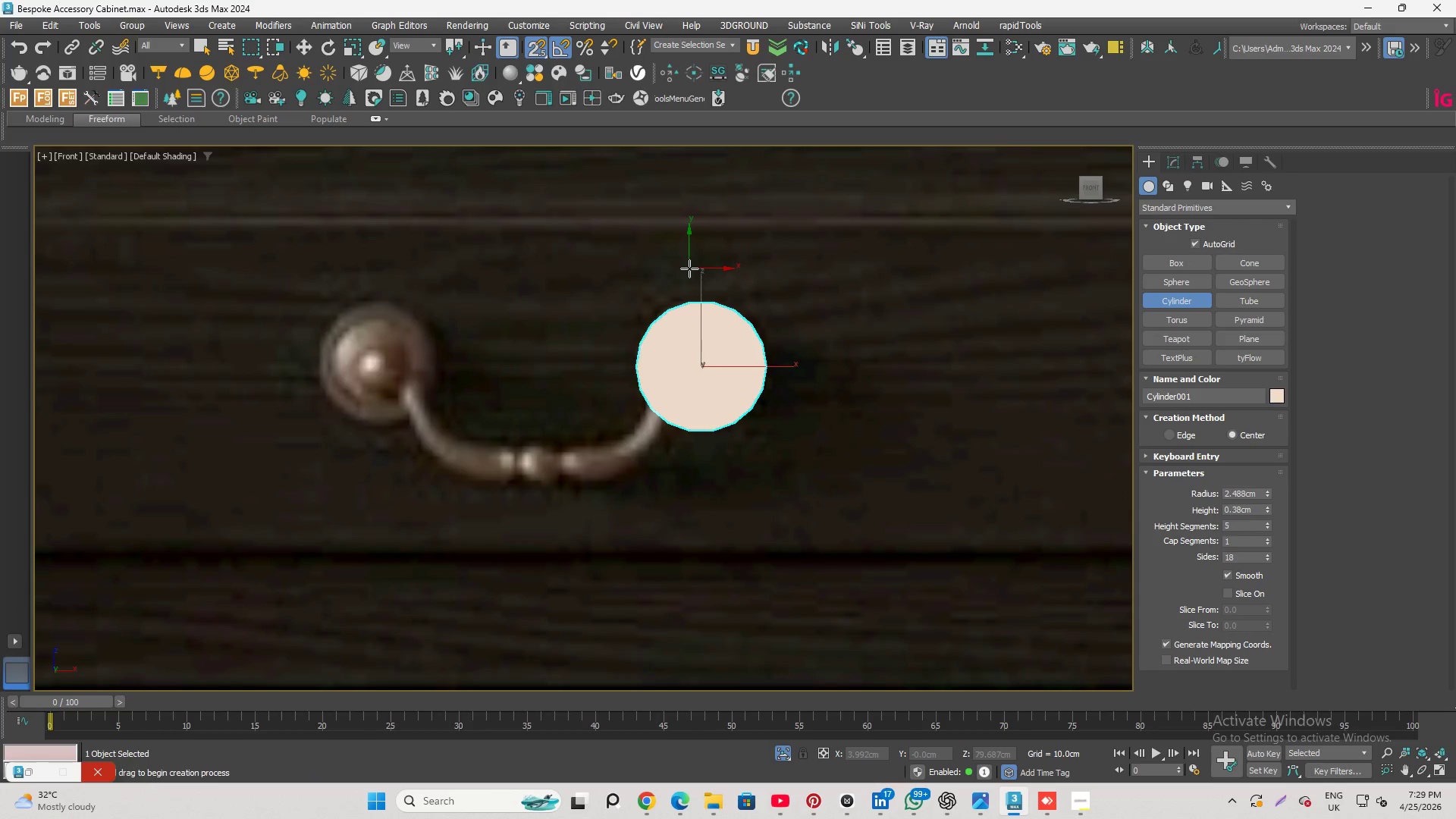 
scroll: coordinate [689, 268], scroll_direction: up, amount: 1.0
 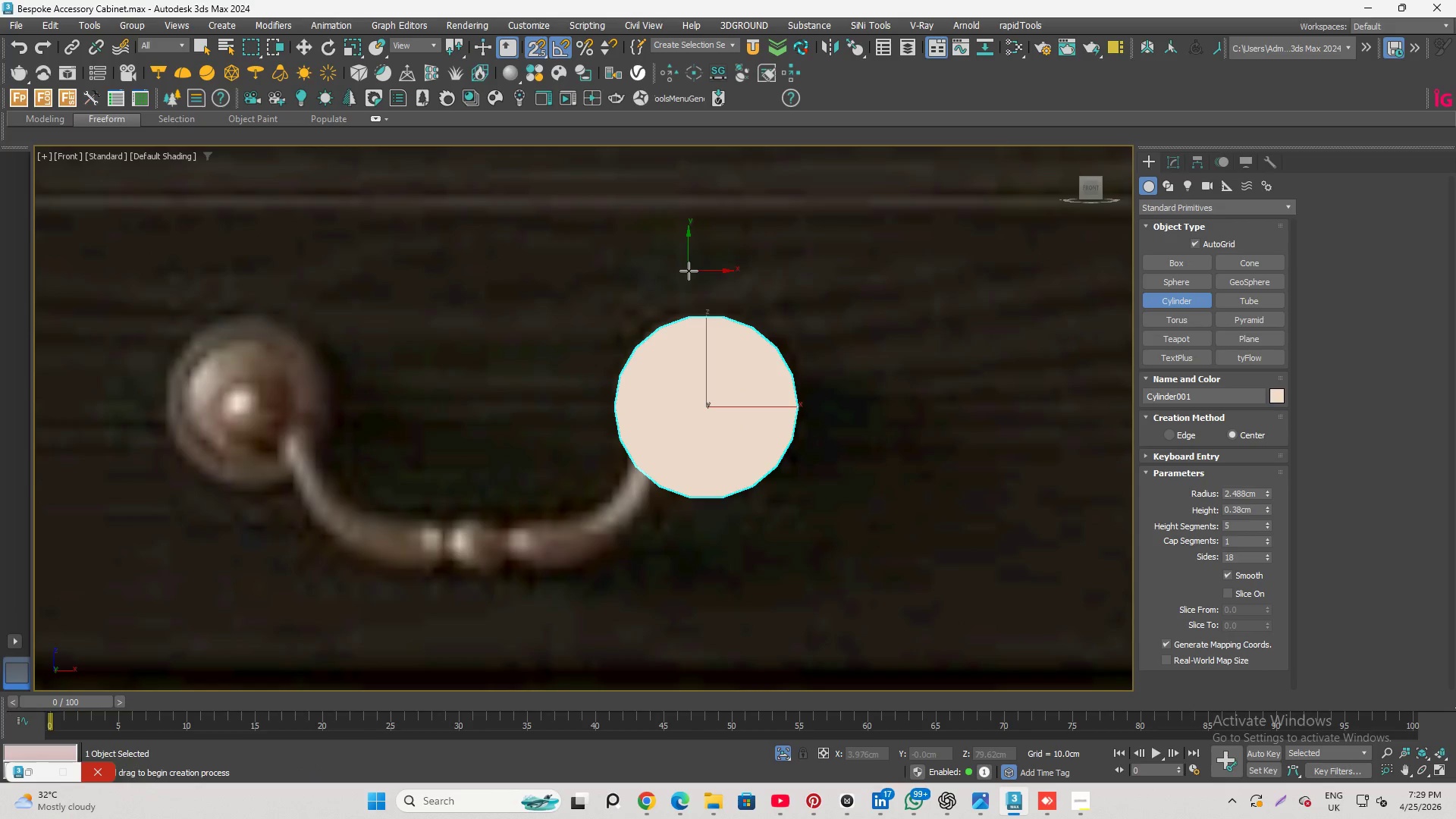 
key(Alt+X)
 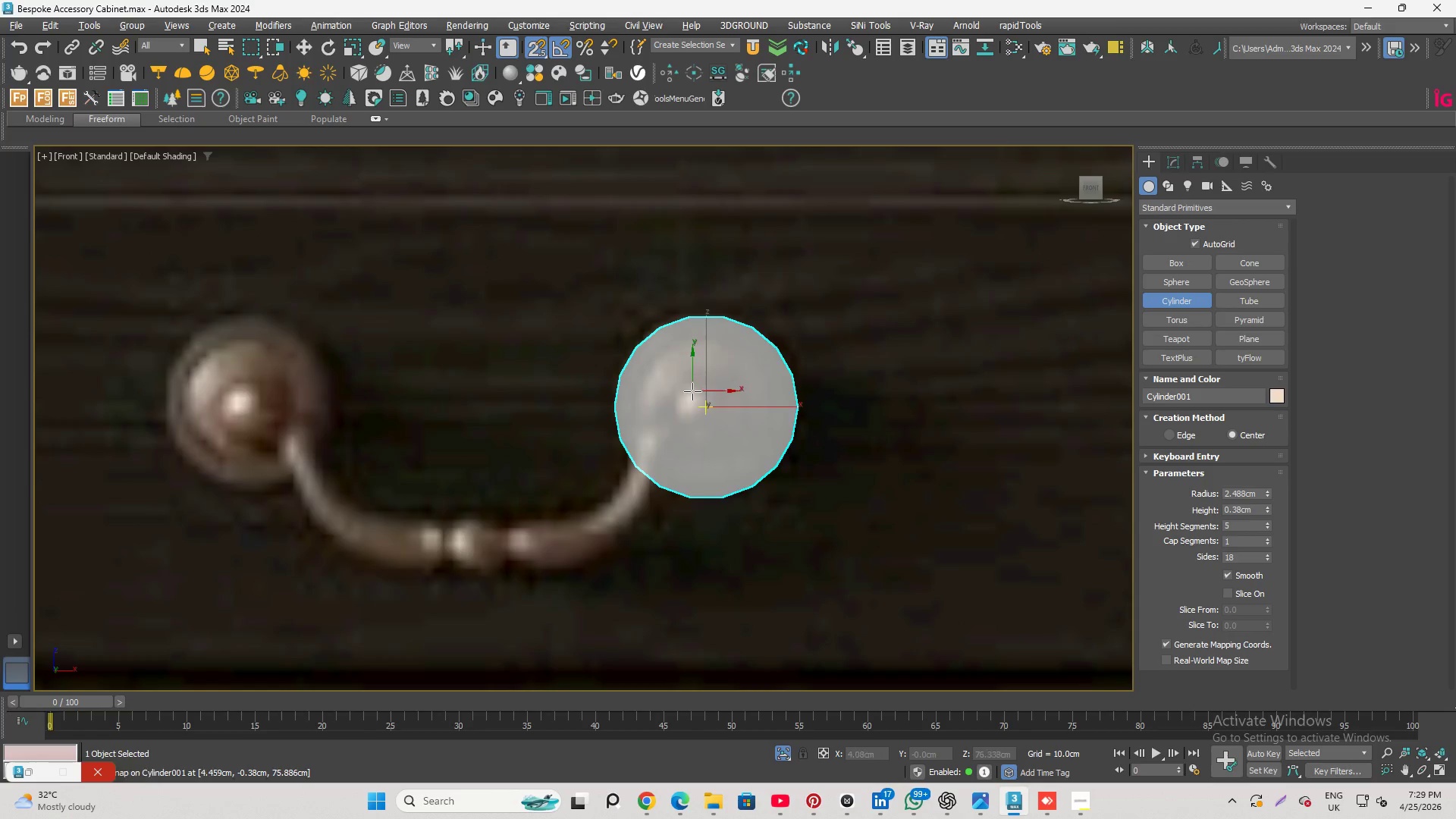 
scroll: coordinate [692, 392], scroll_direction: up, amount: 1.0
 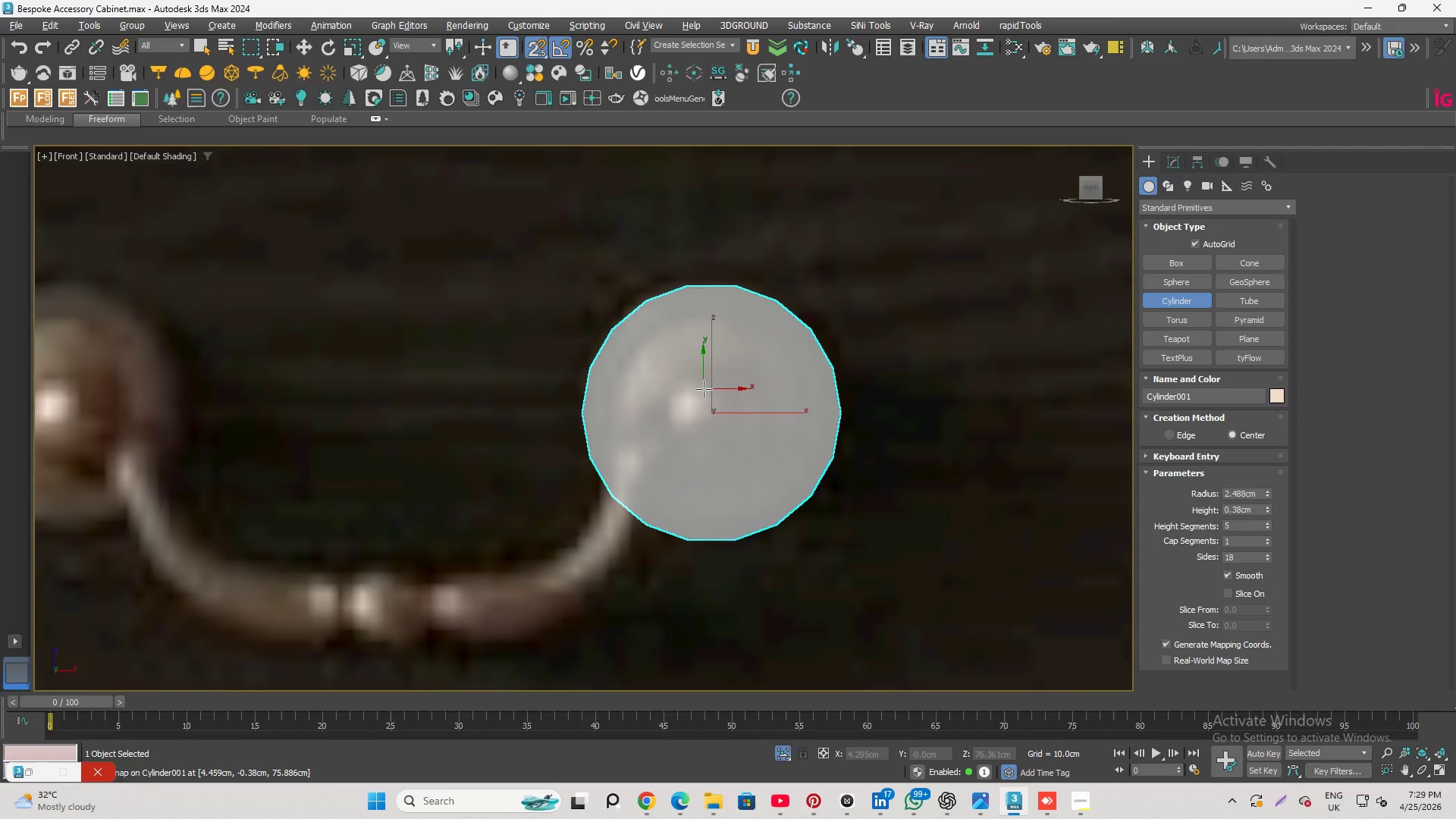 
scroll: coordinate [704, 393], scroll_direction: down, amount: 1.0
 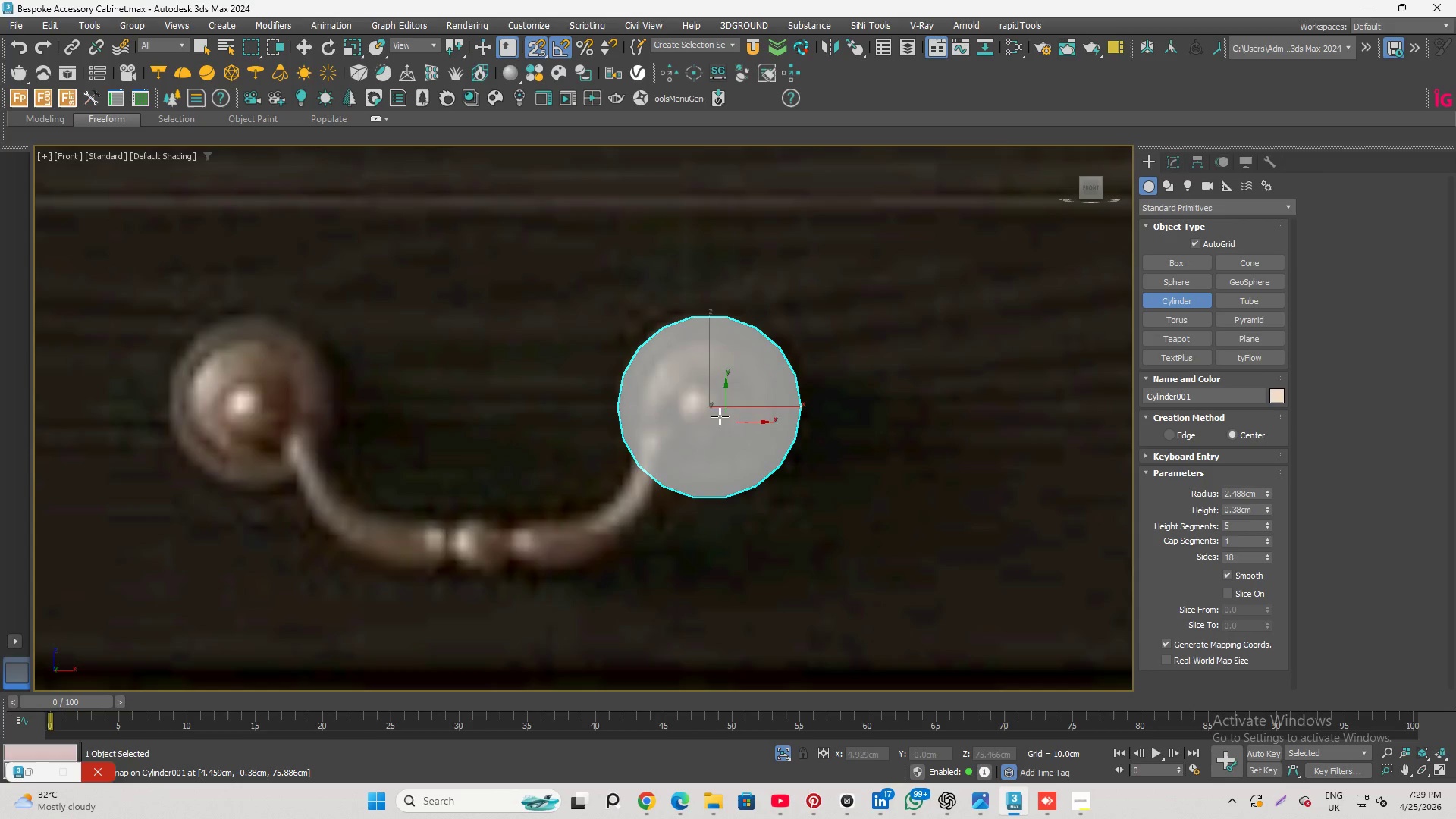 
right_click([717, 404])
 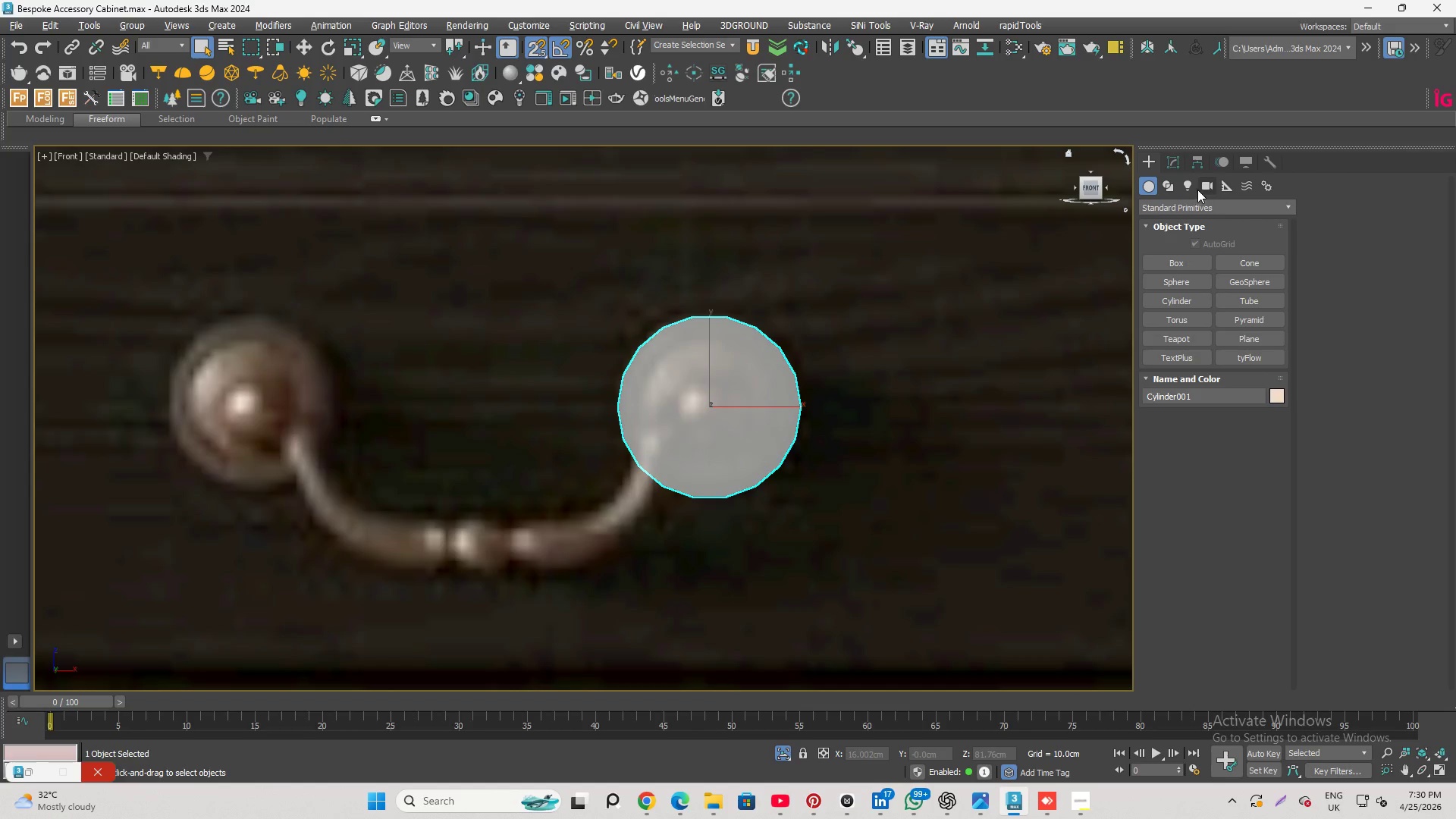 
left_click([1179, 166])
 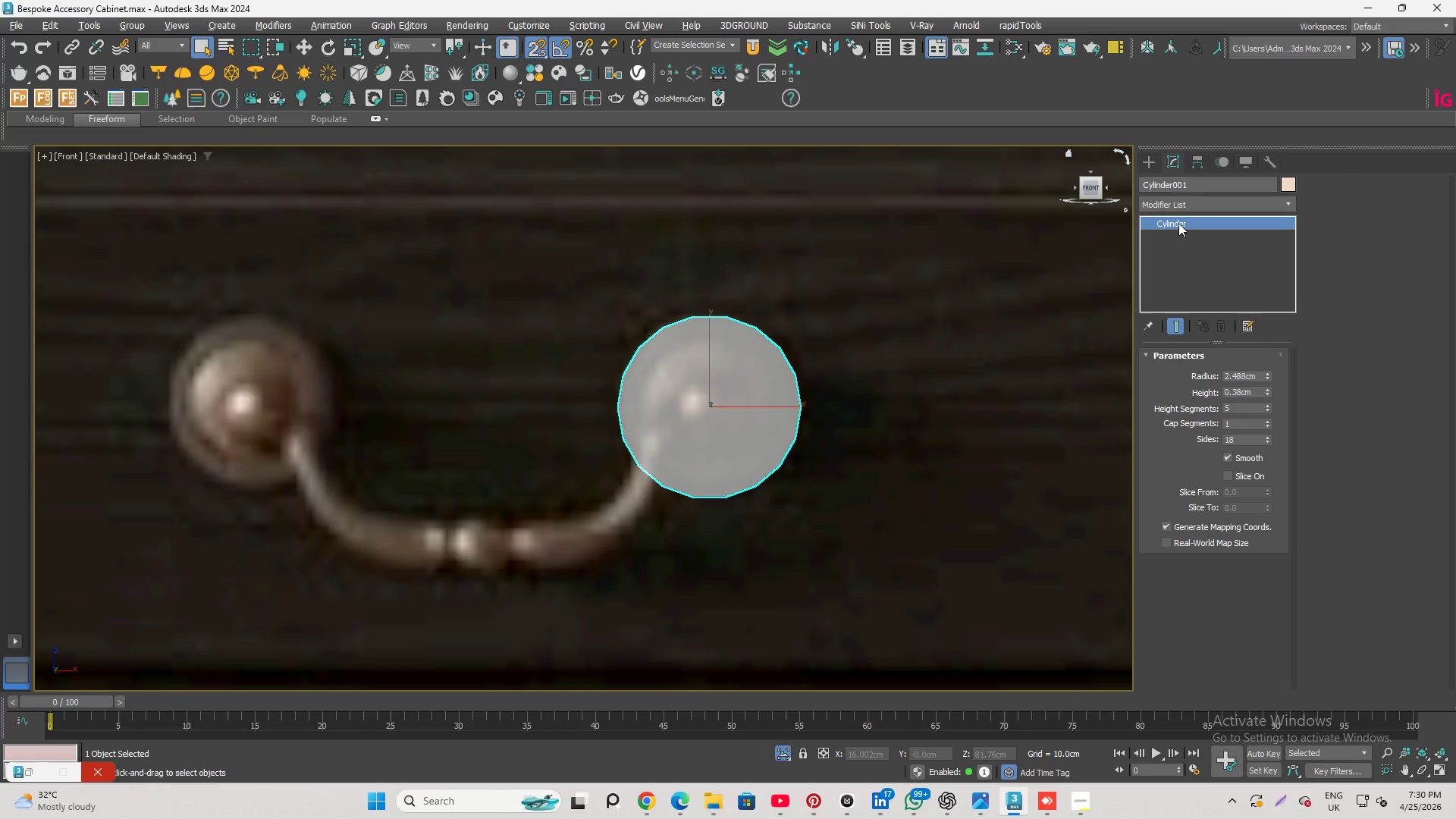 
left_click([1187, 212])
 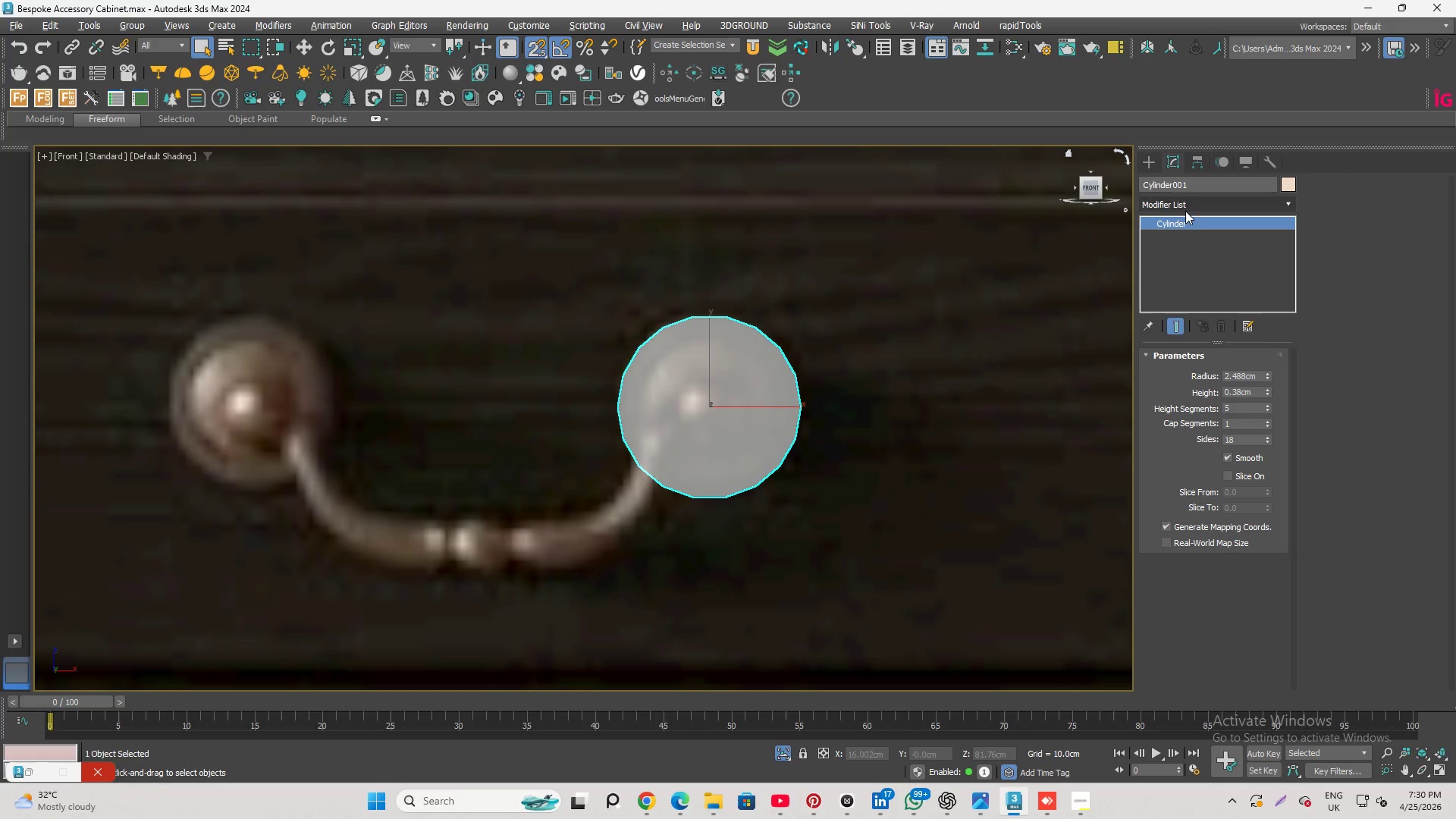 
type(ed)
 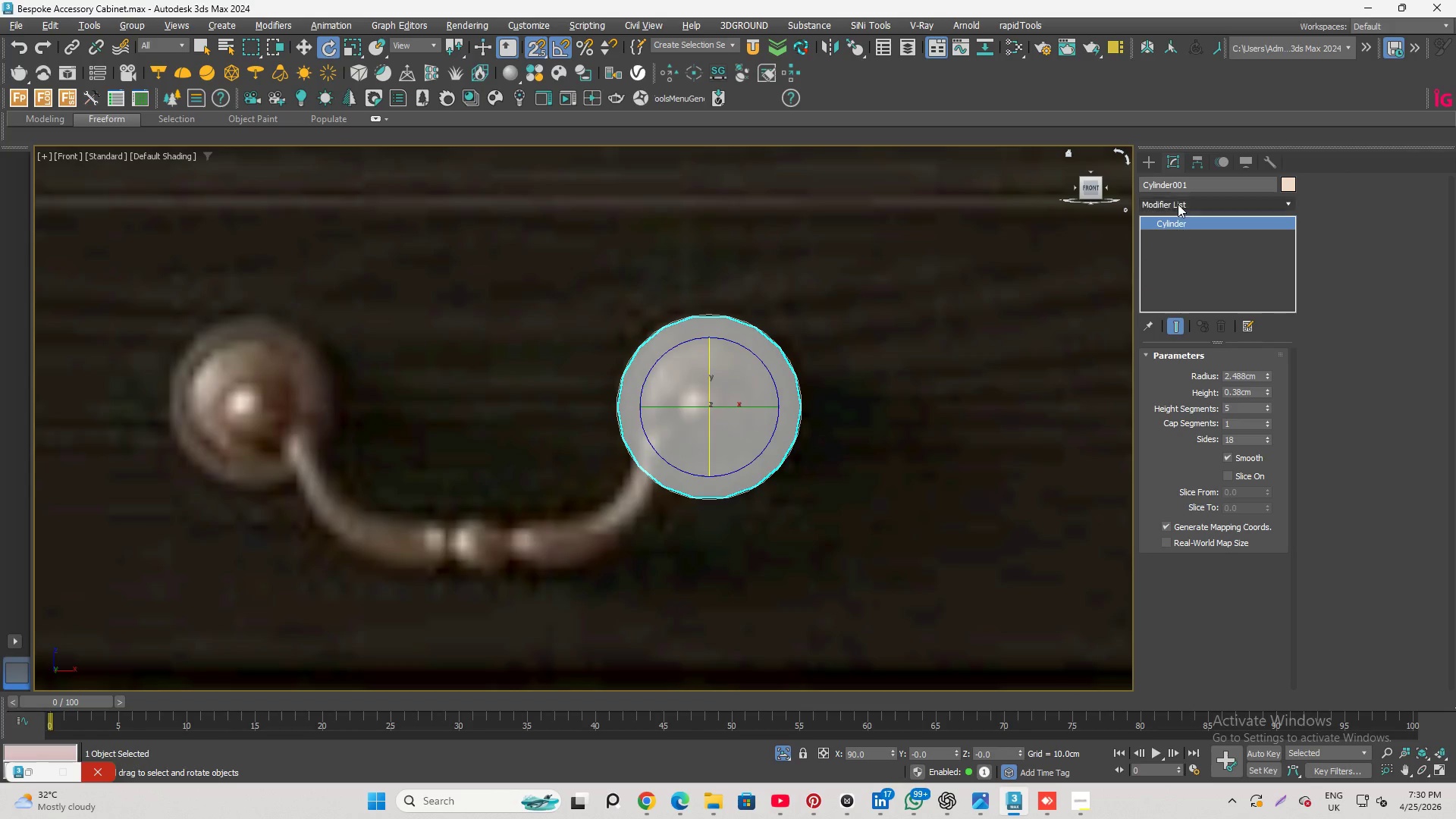 
left_click([1178, 203])
 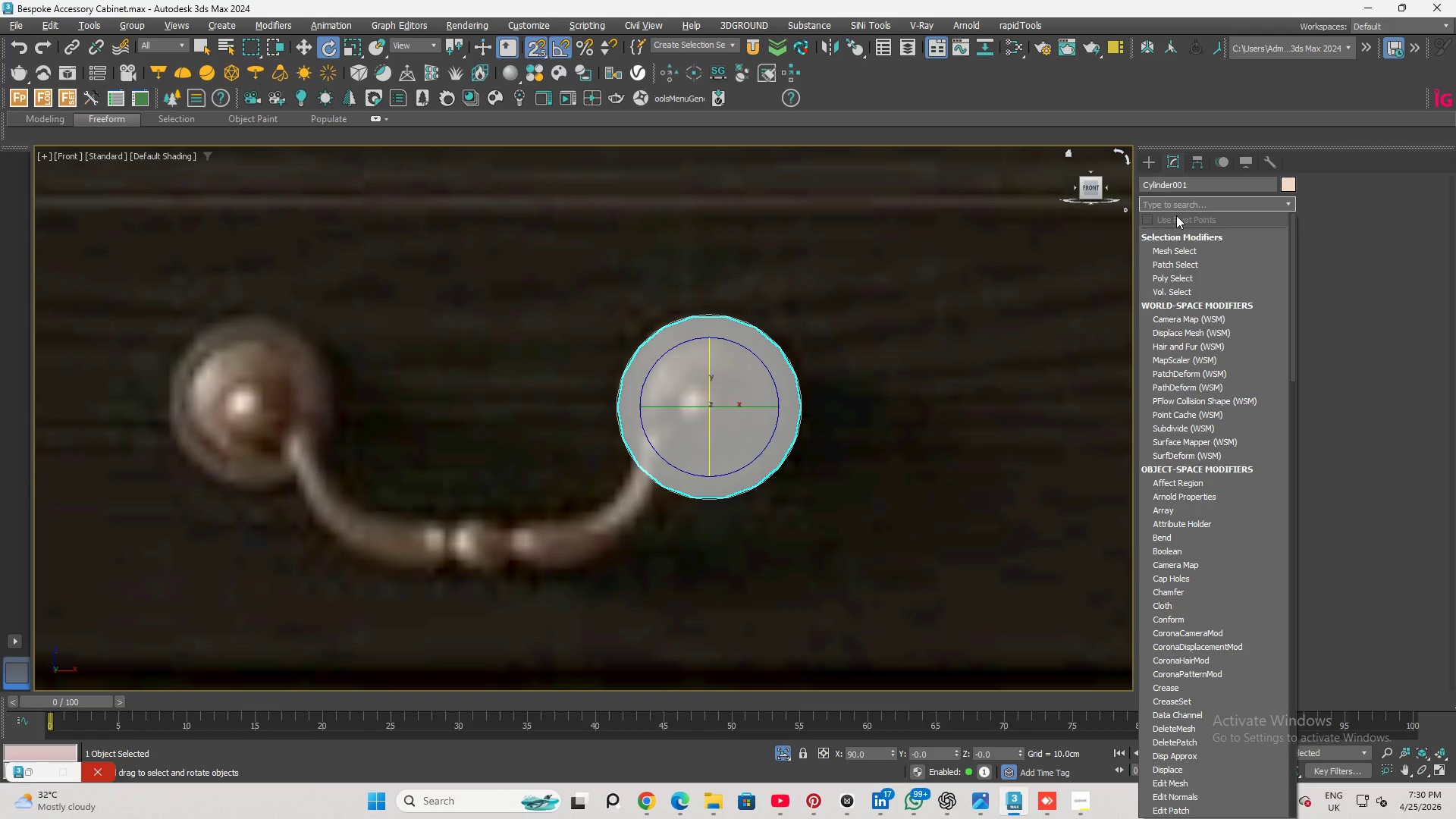 
type(ed)
 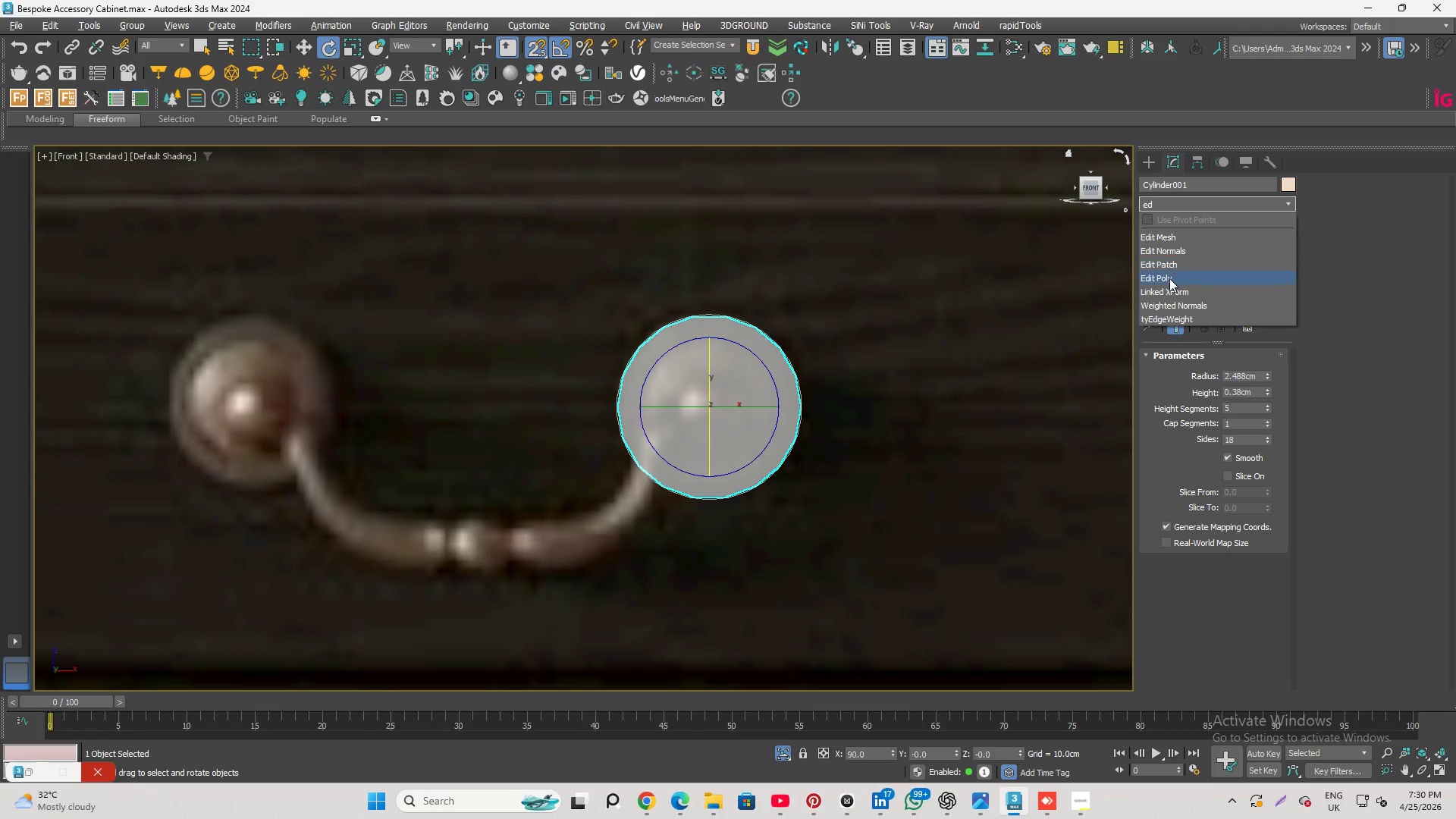 
left_click([1169, 278])
 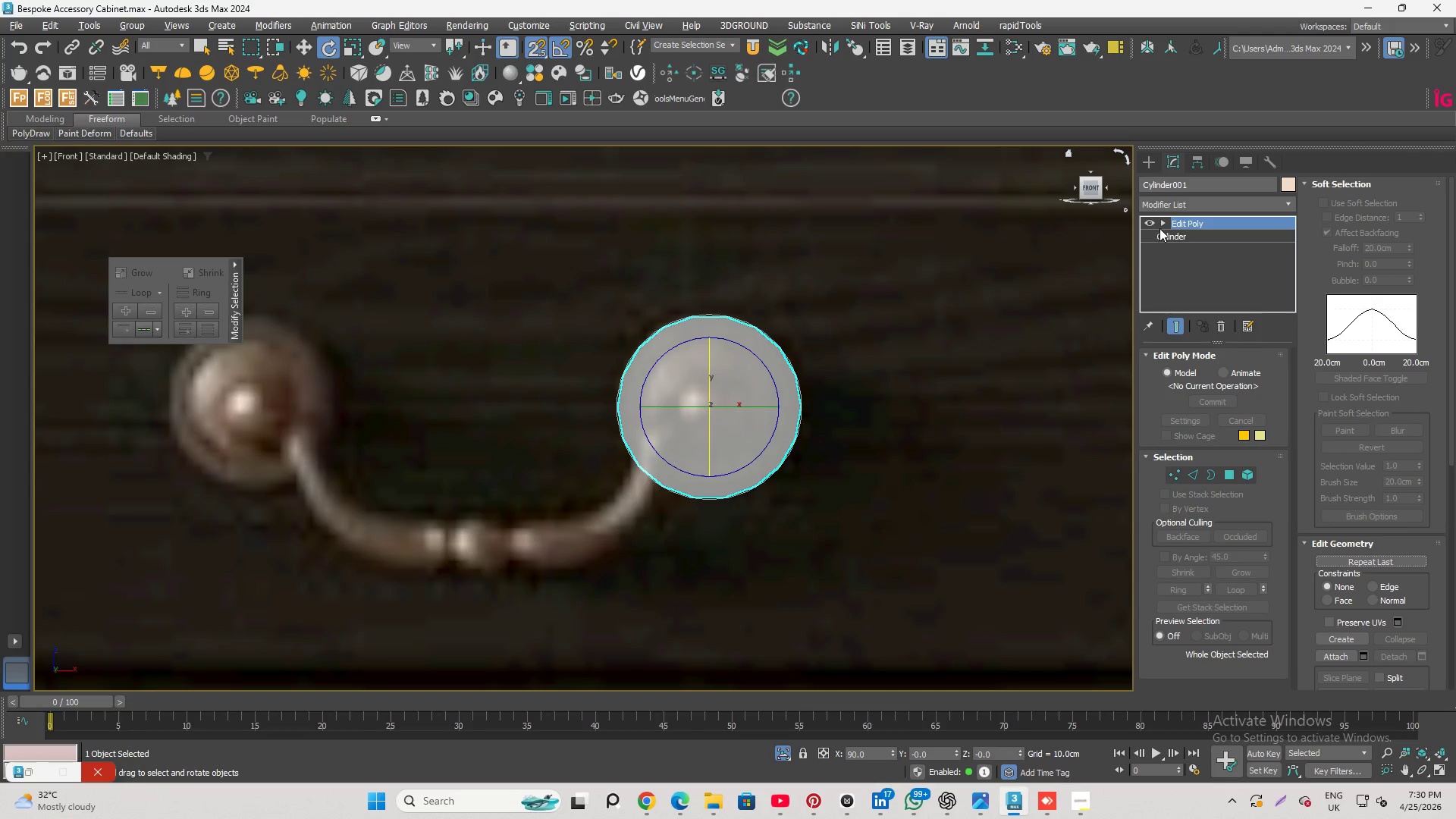 
left_click([1162, 221])
 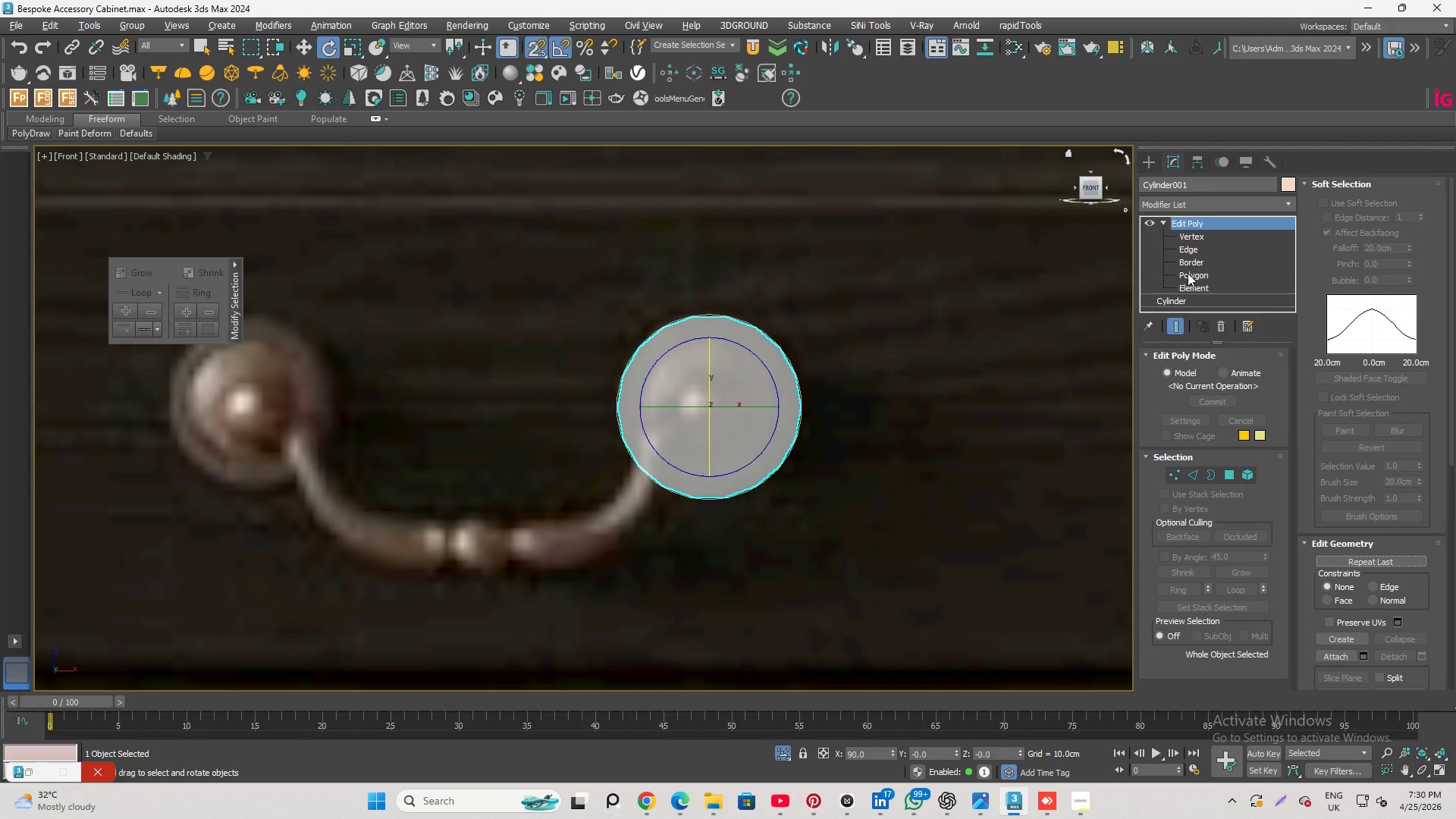 
left_click([1188, 274])
 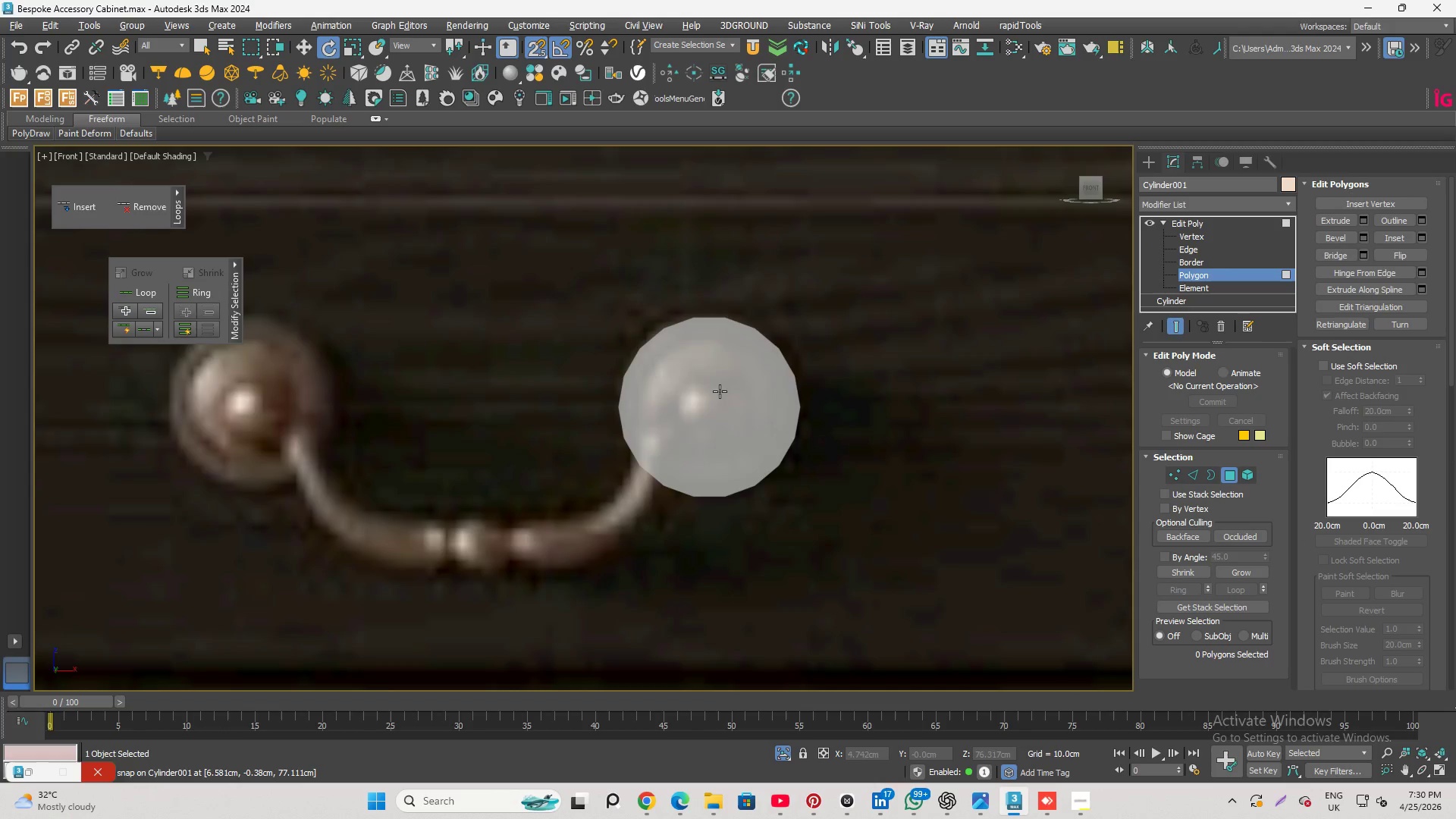 
left_click([720, 391])
 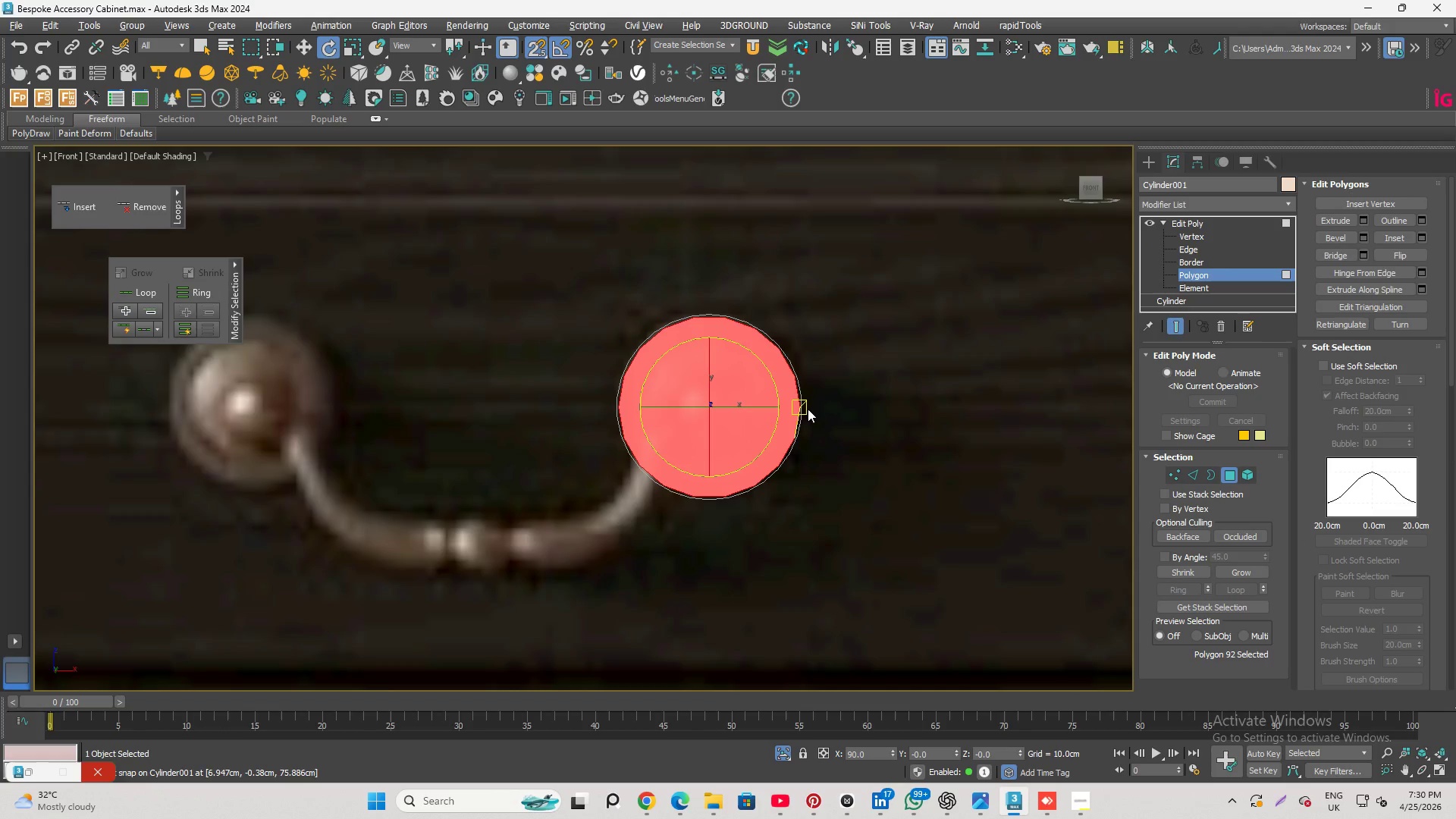 
key(Q)
 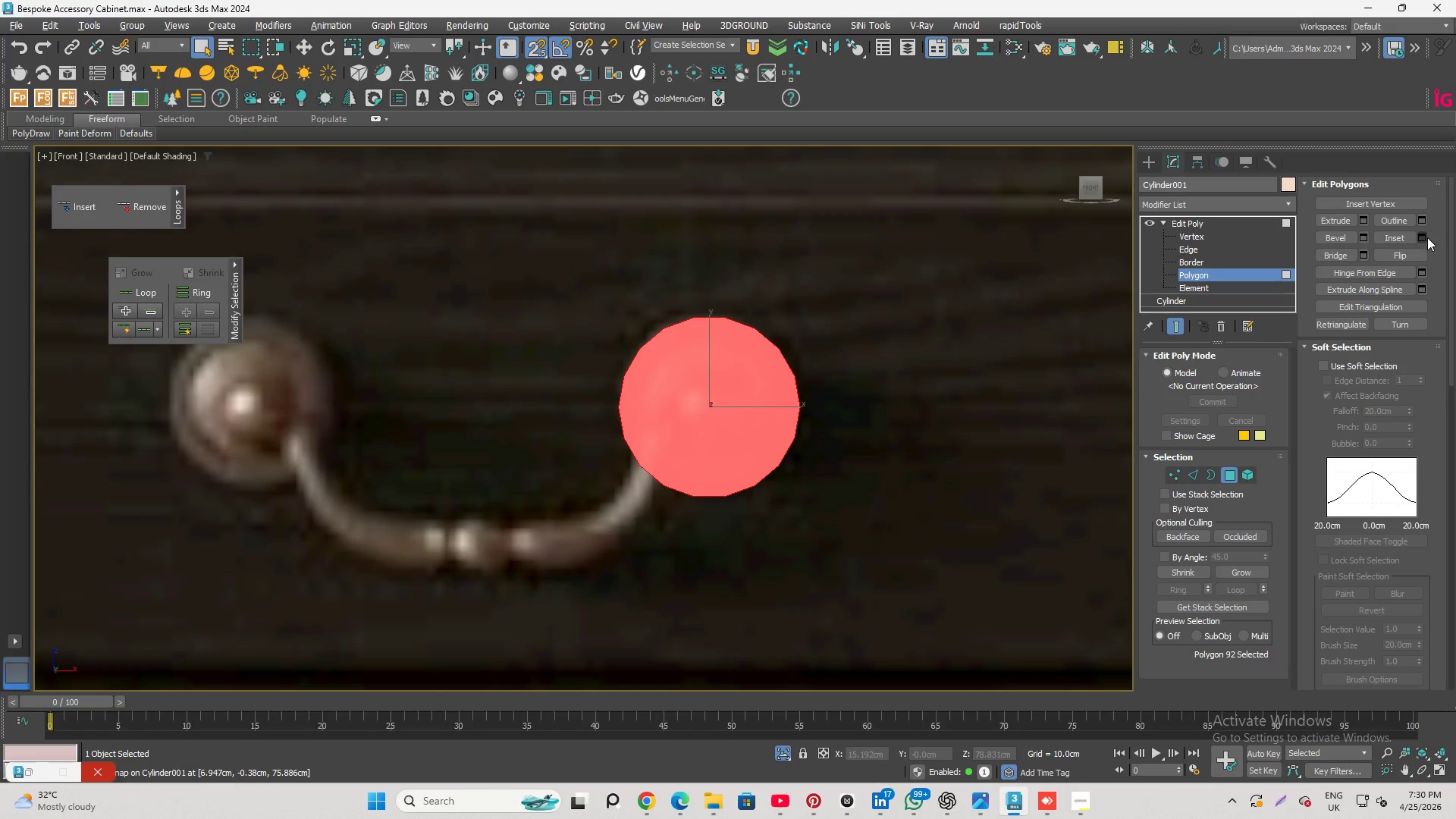 
left_click([1427, 237])
 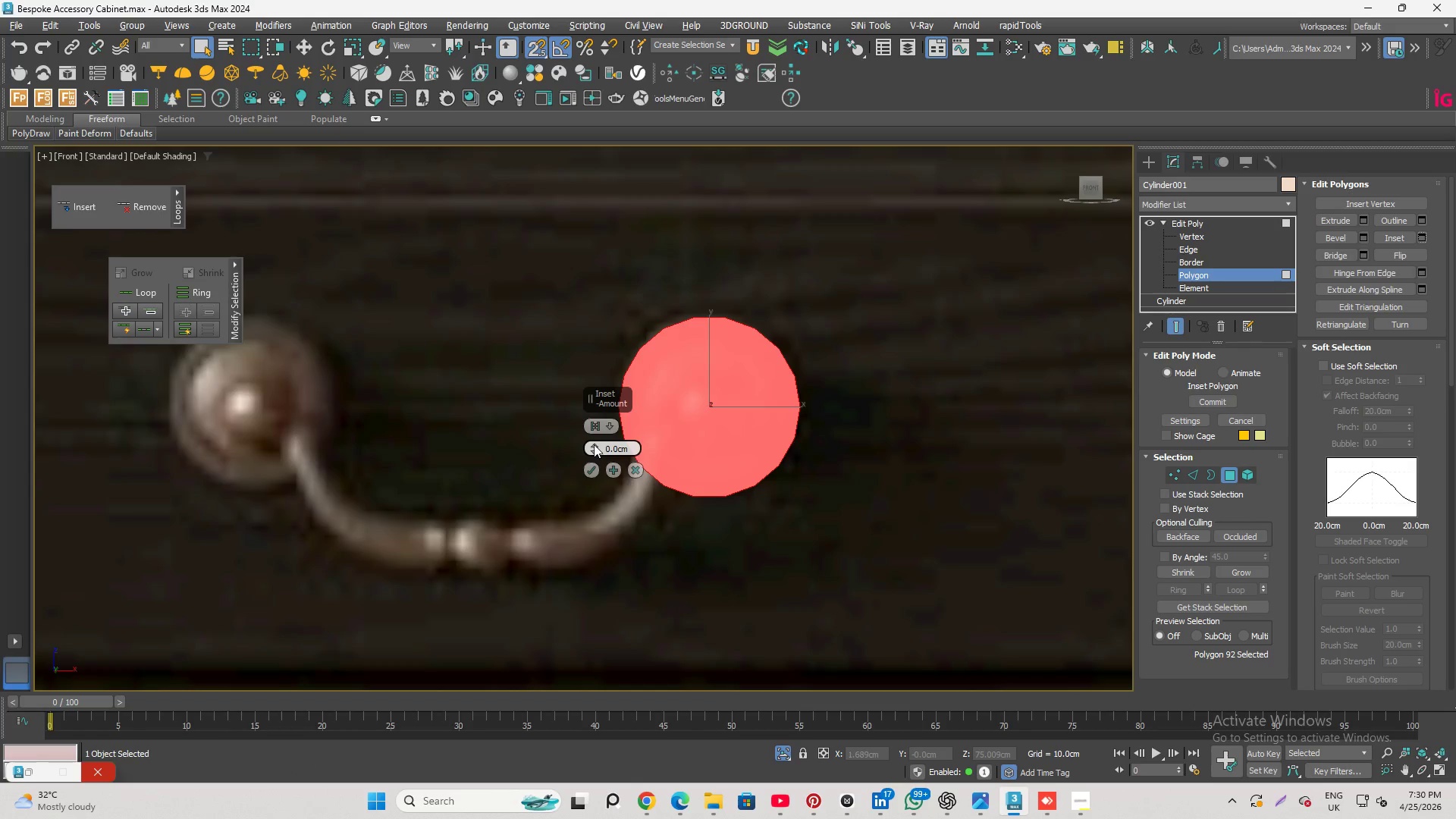 
left_click_drag(start_coordinate=[594, 444], to_coordinate=[604, 425])
 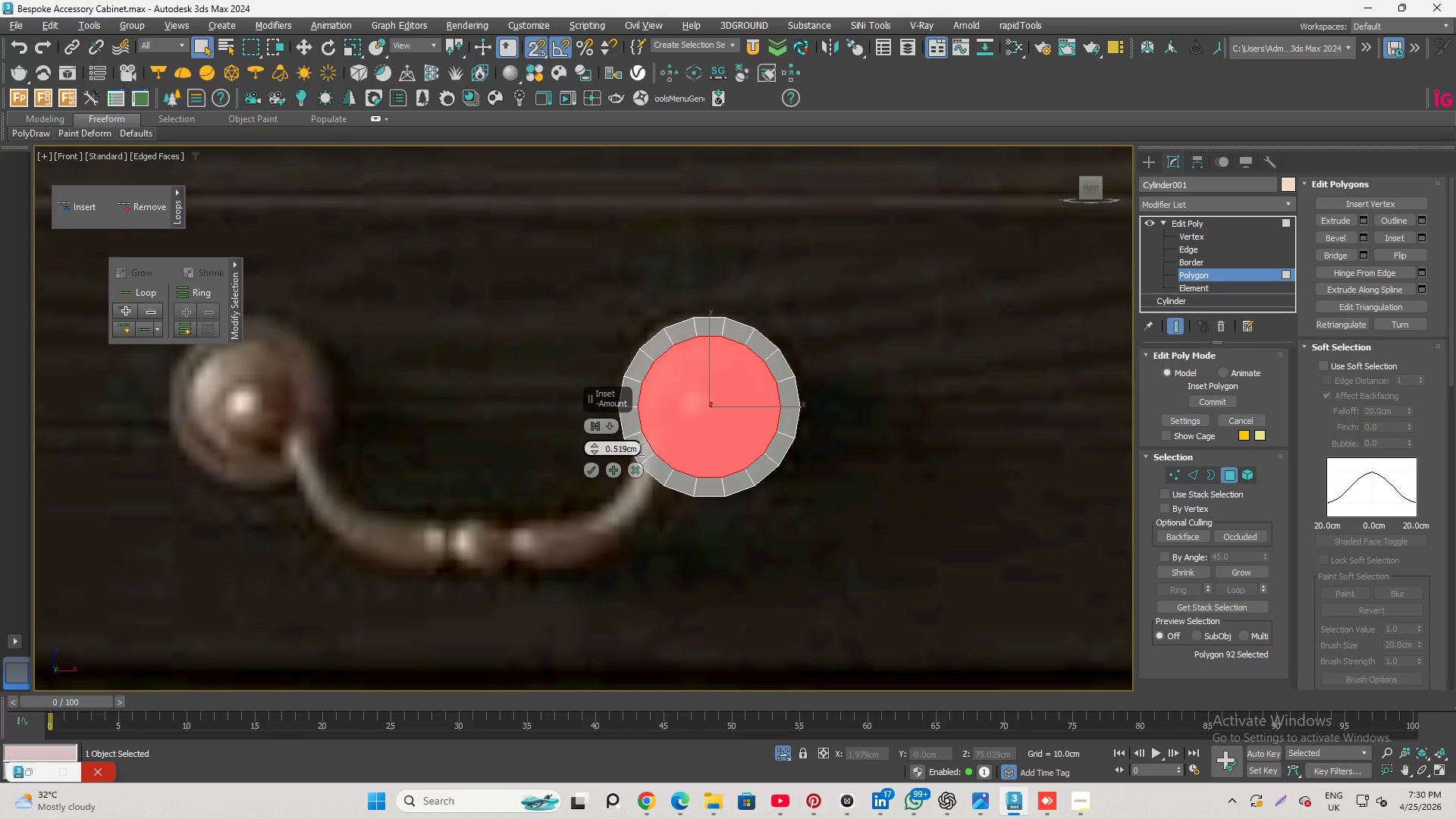 
key(F4)
 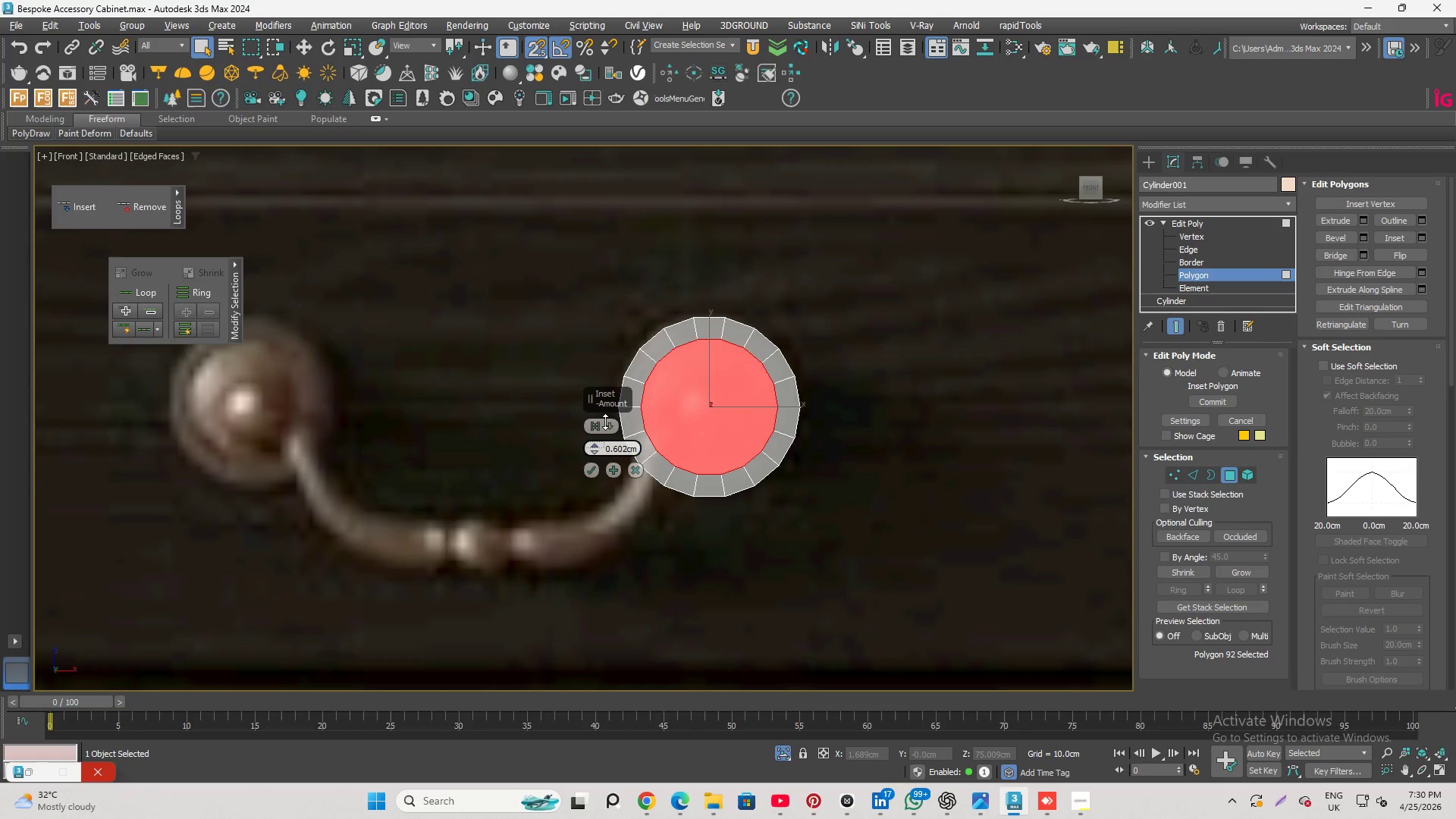 
left_click_drag(start_coordinate=[640, 449], to_coordinate=[618, 457])
 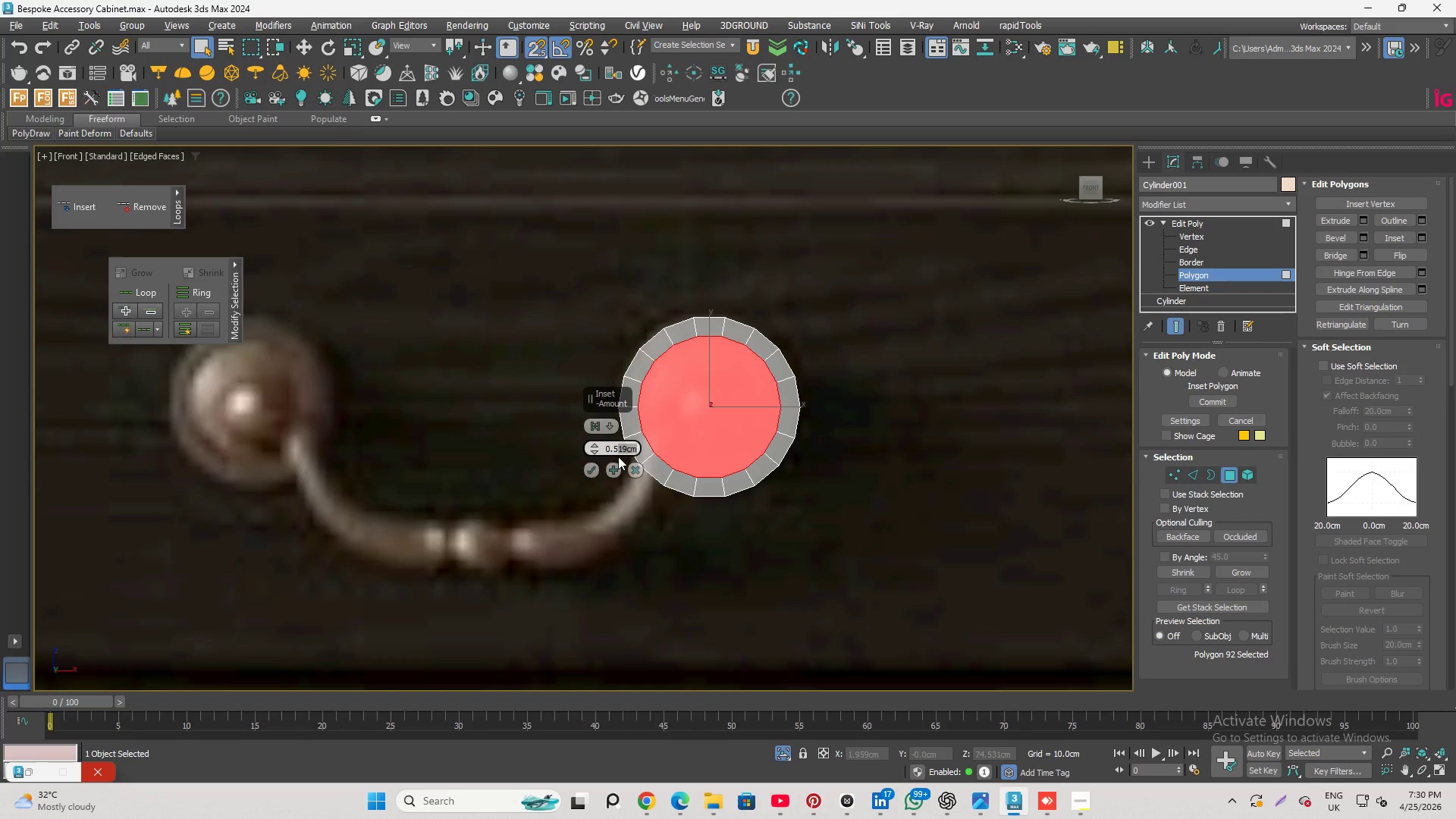 
key(Backspace)
 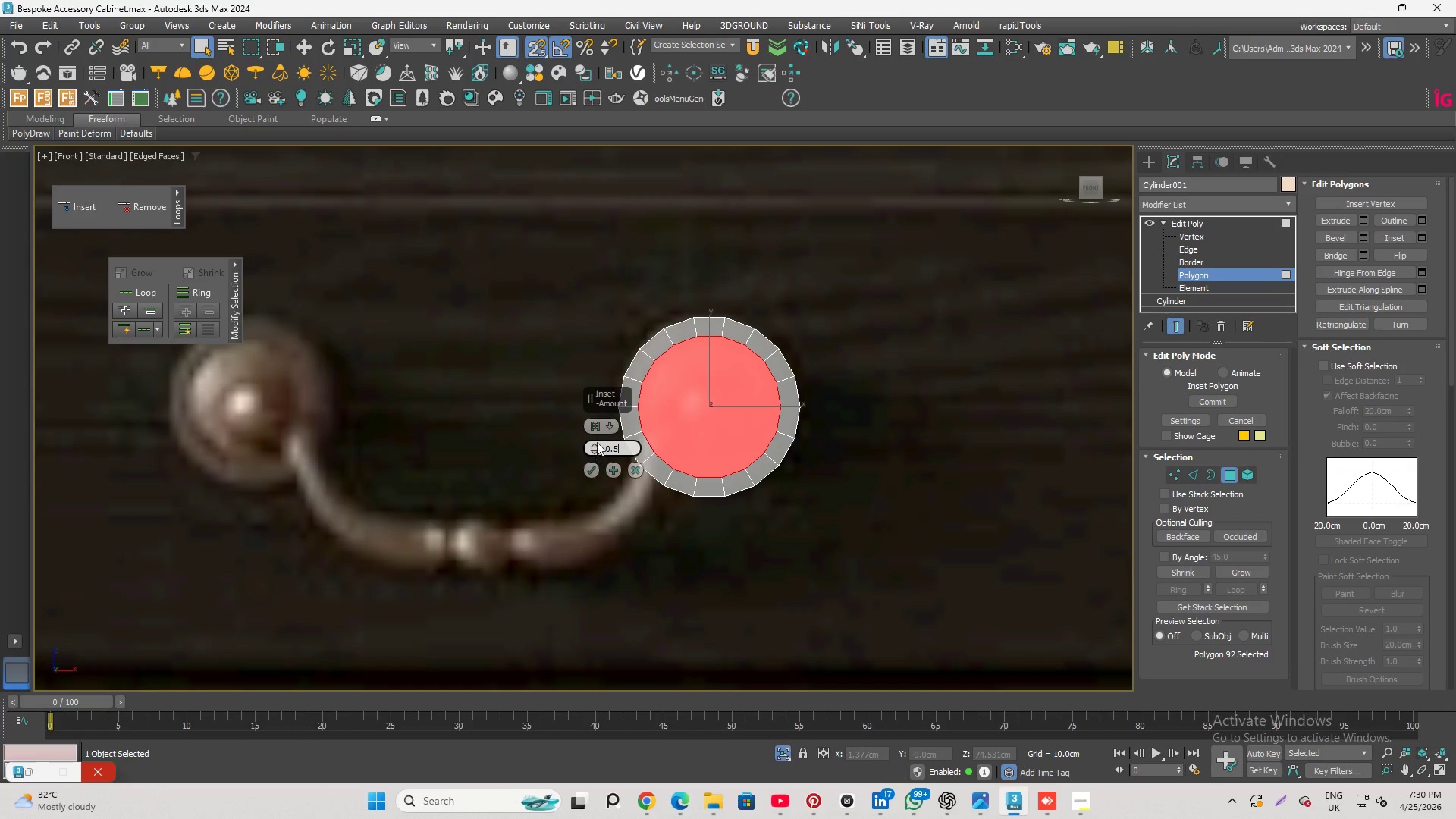 
left_click([594, 425])
 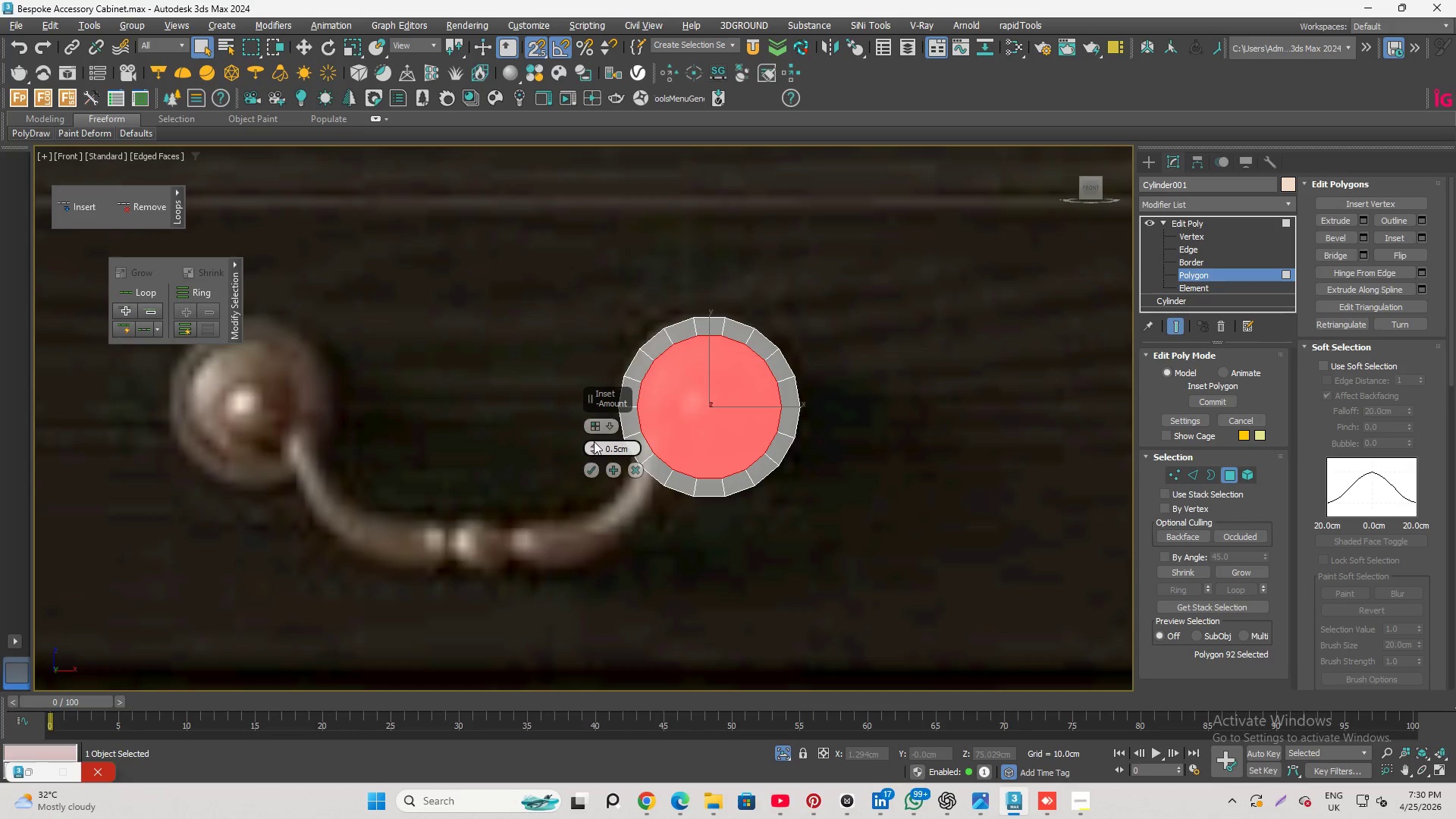 
left_click([598, 428])
 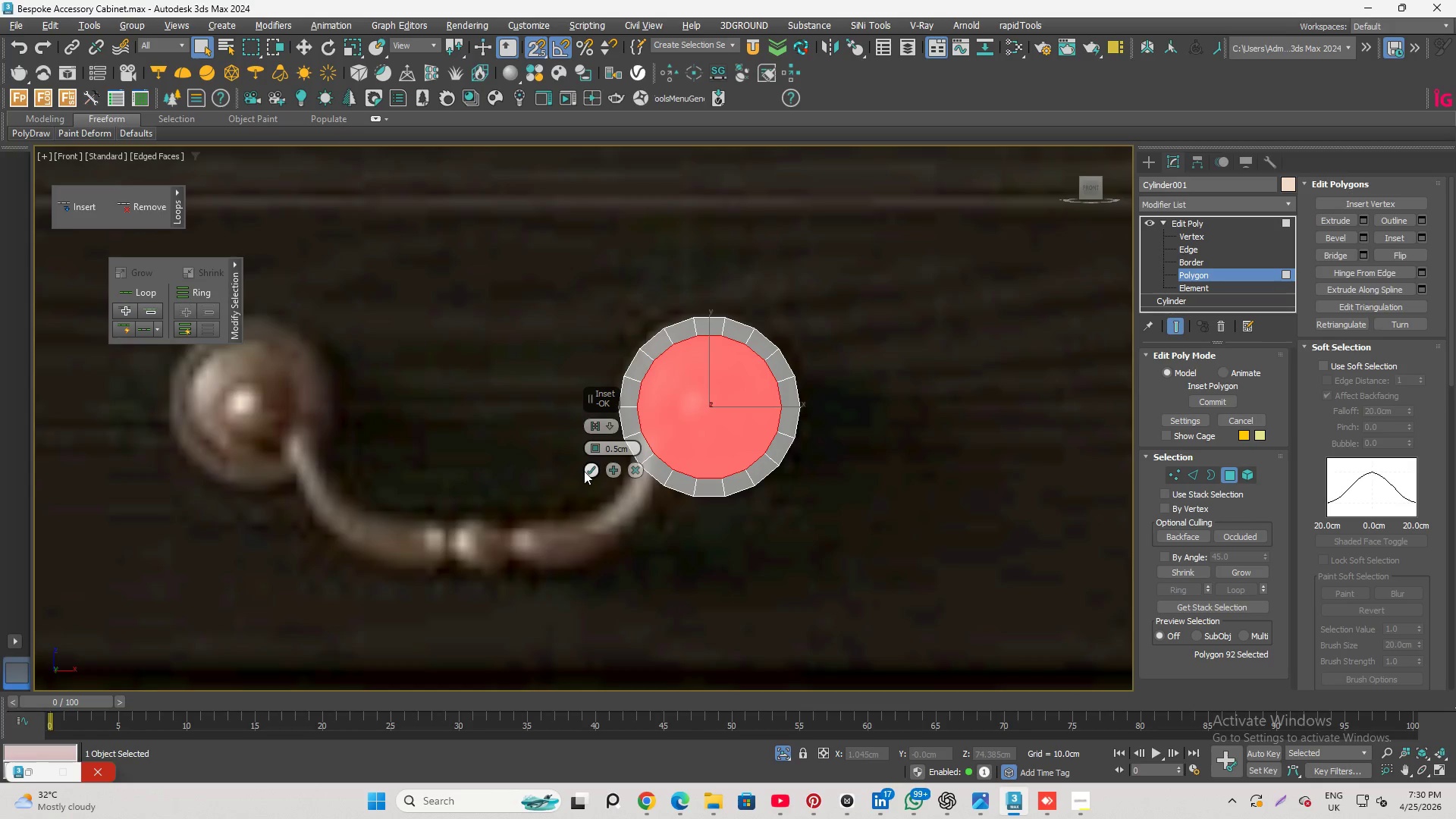 
left_click([589, 469])
 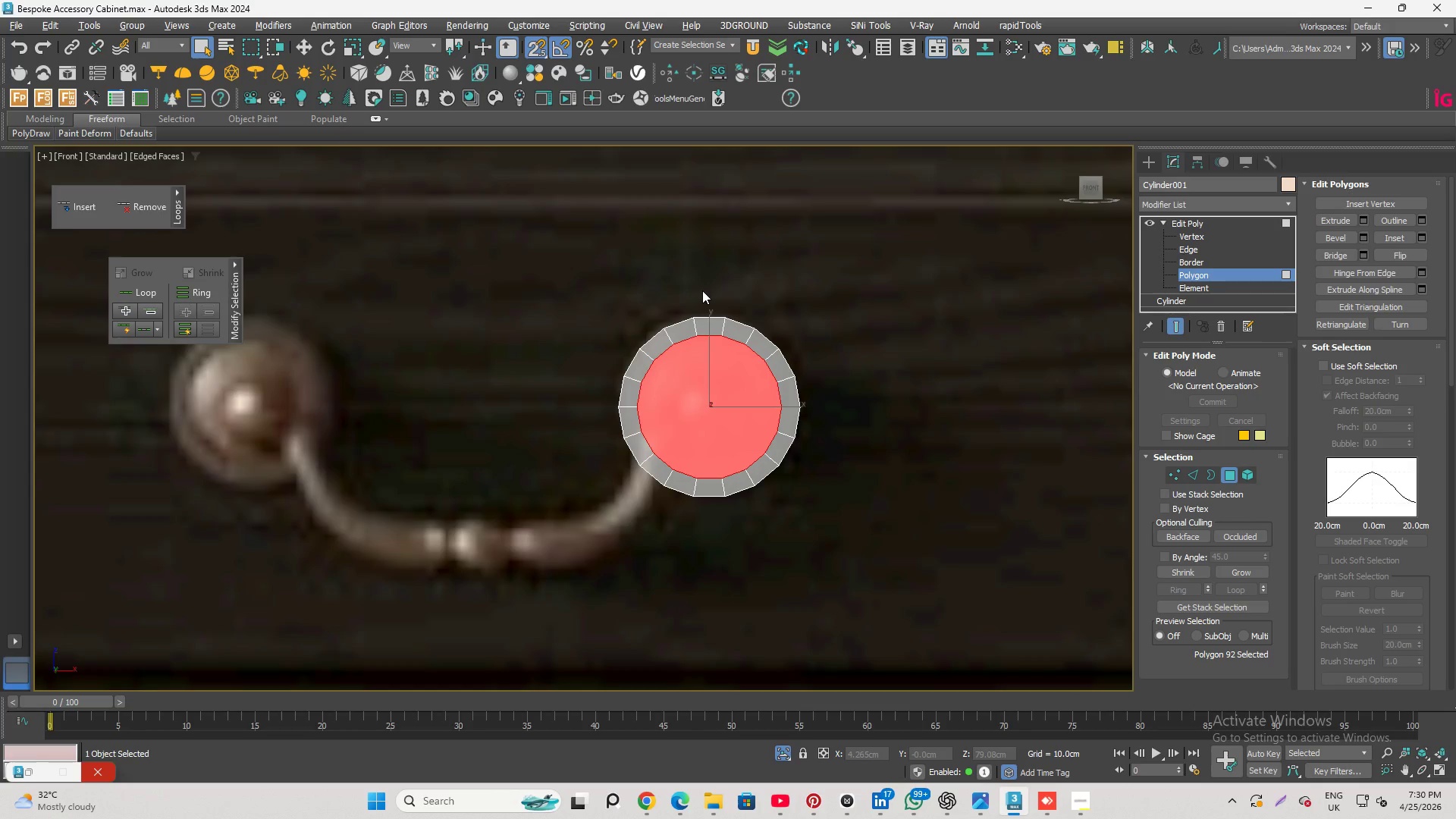 
wait(8.38)
 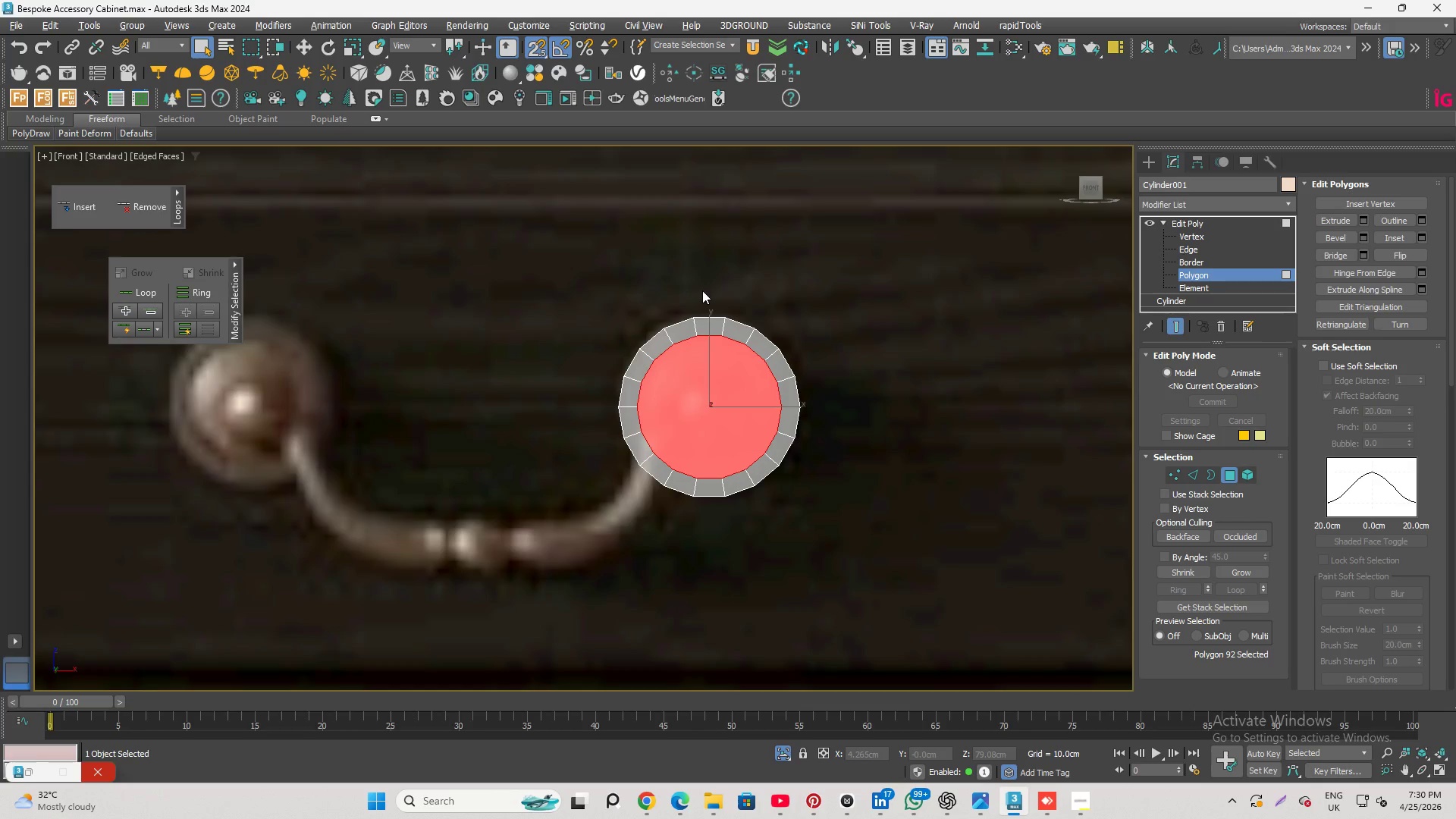 
left_click([1363, 236])
 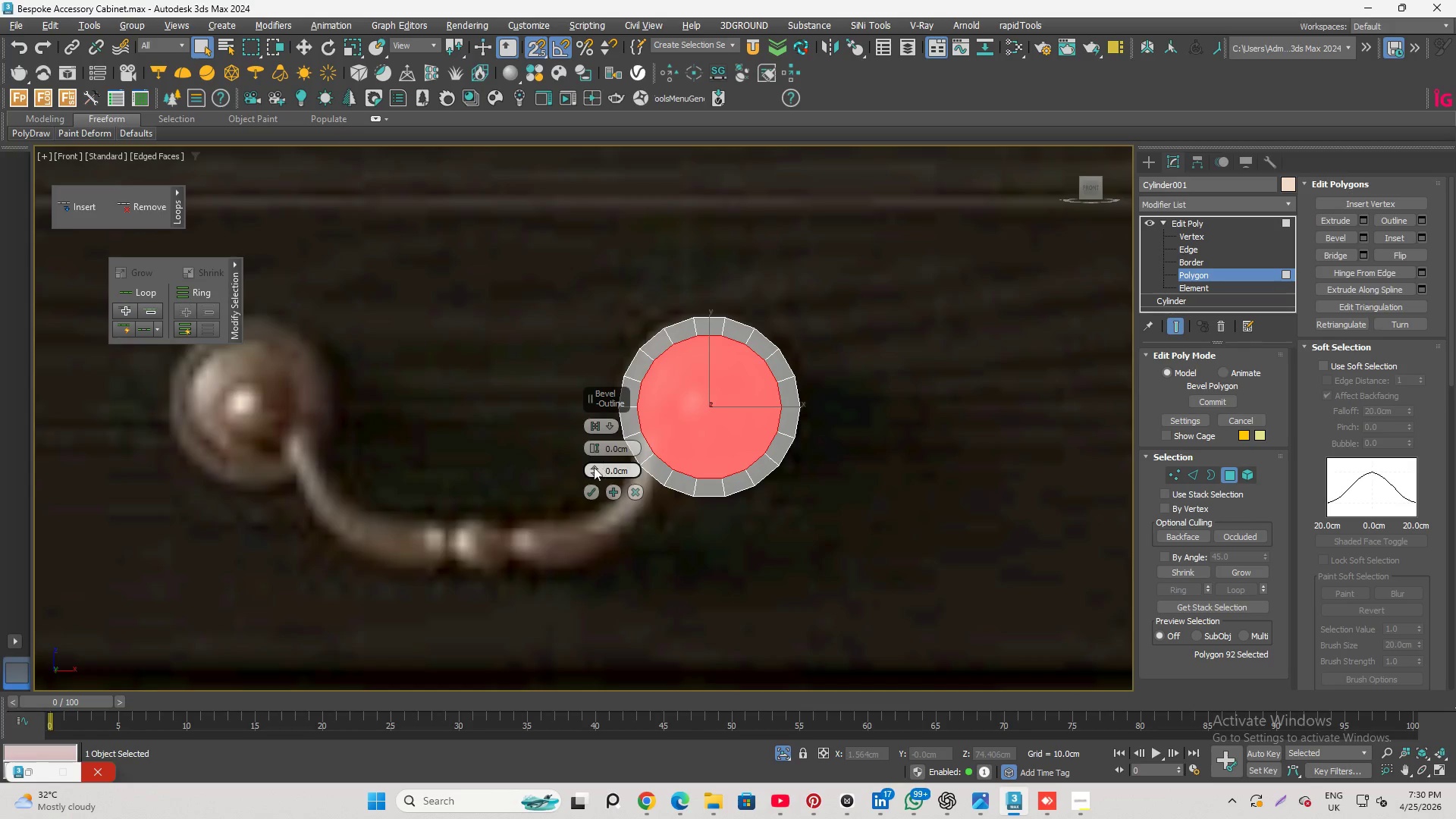 
left_click_drag(start_coordinate=[590, 469], to_coordinate=[619, 491])
 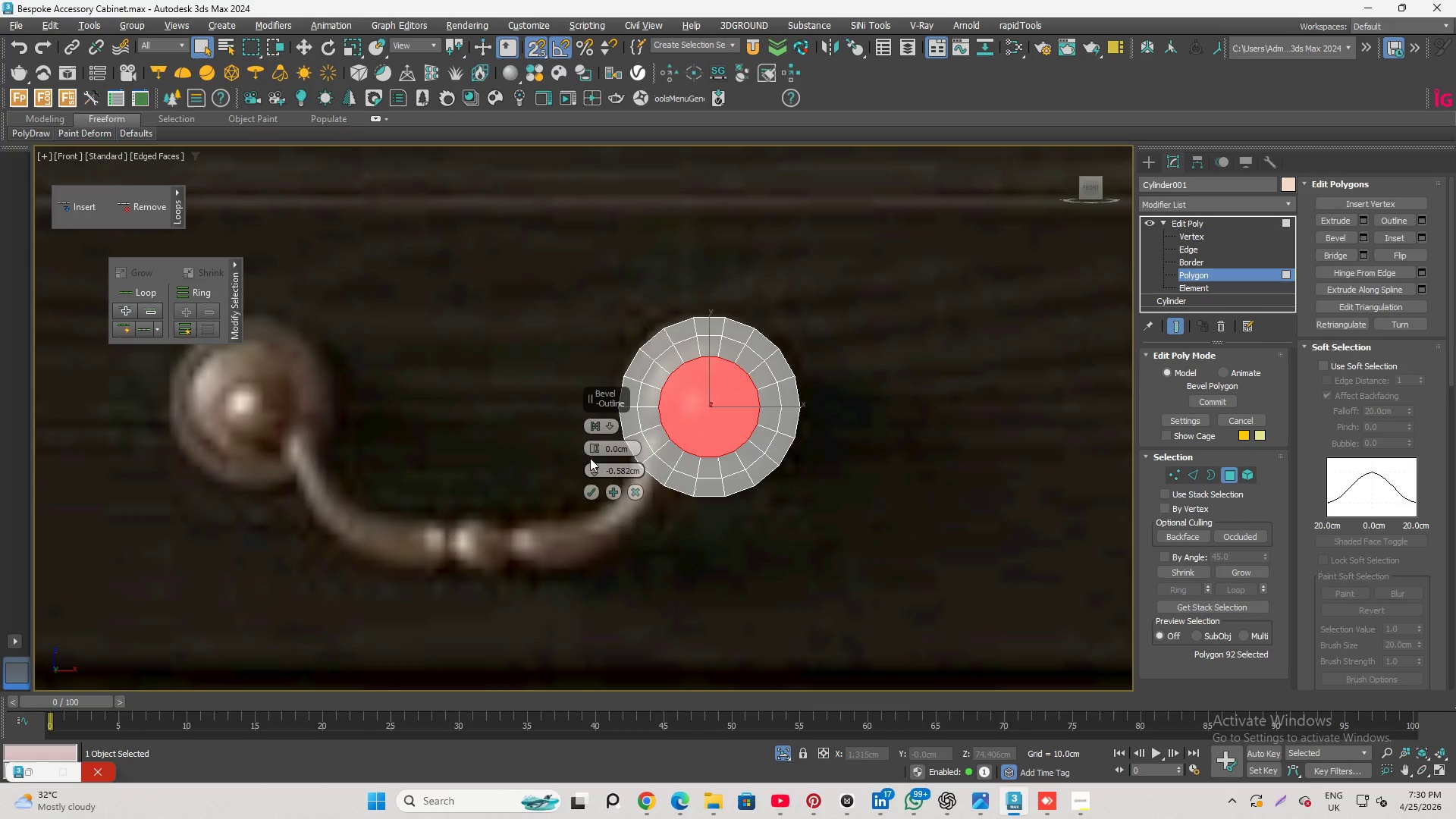 
left_click_drag(start_coordinate=[591, 445], to_coordinate=[589, 423])
 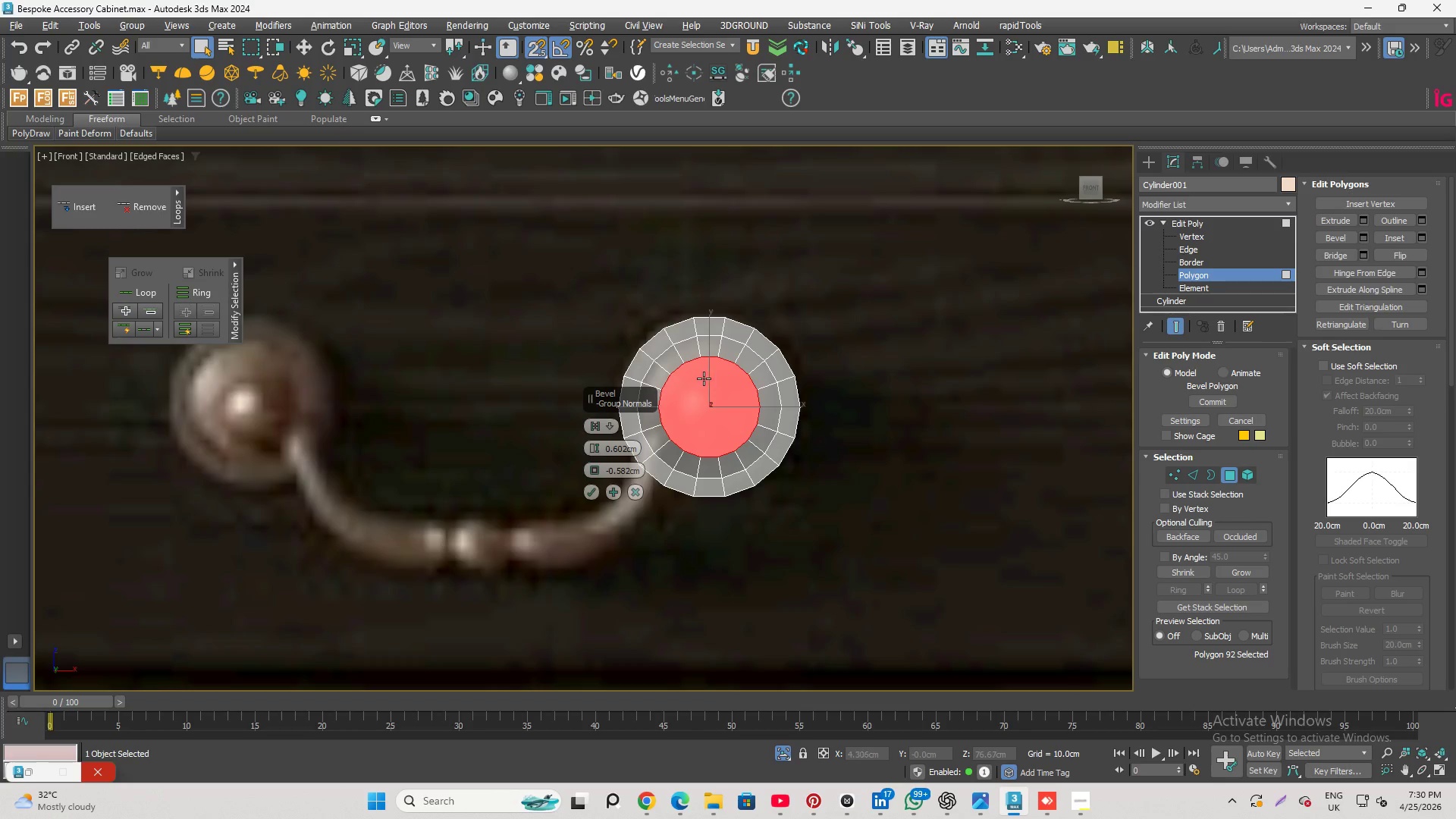 
key(Alt+AltLeft)
 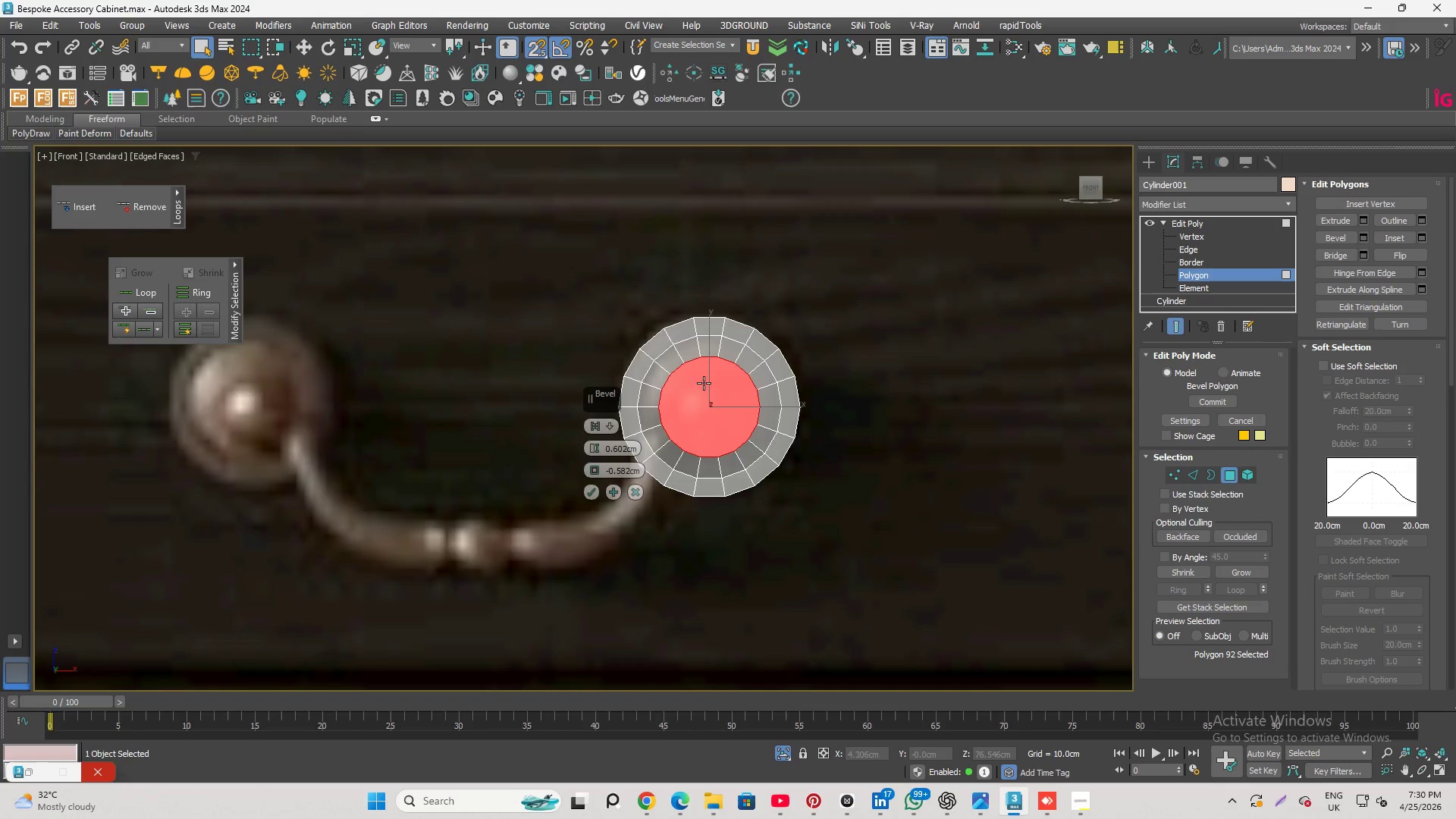 
hold_key(key=AltLeft, duration=3.19)
 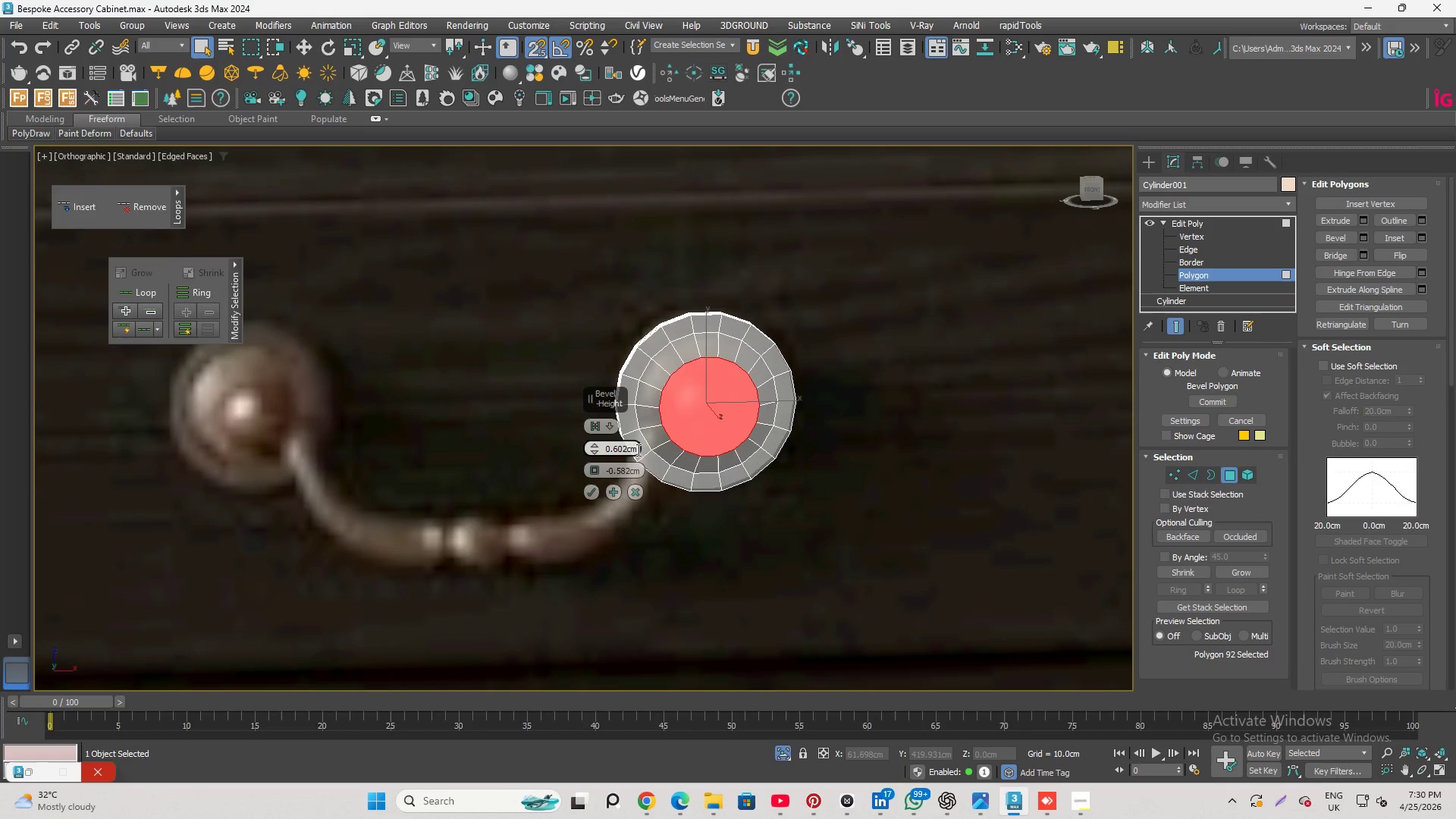 
left_click_drag(start_coordinate=[636, 450], to_coordinate=[616, 453])
 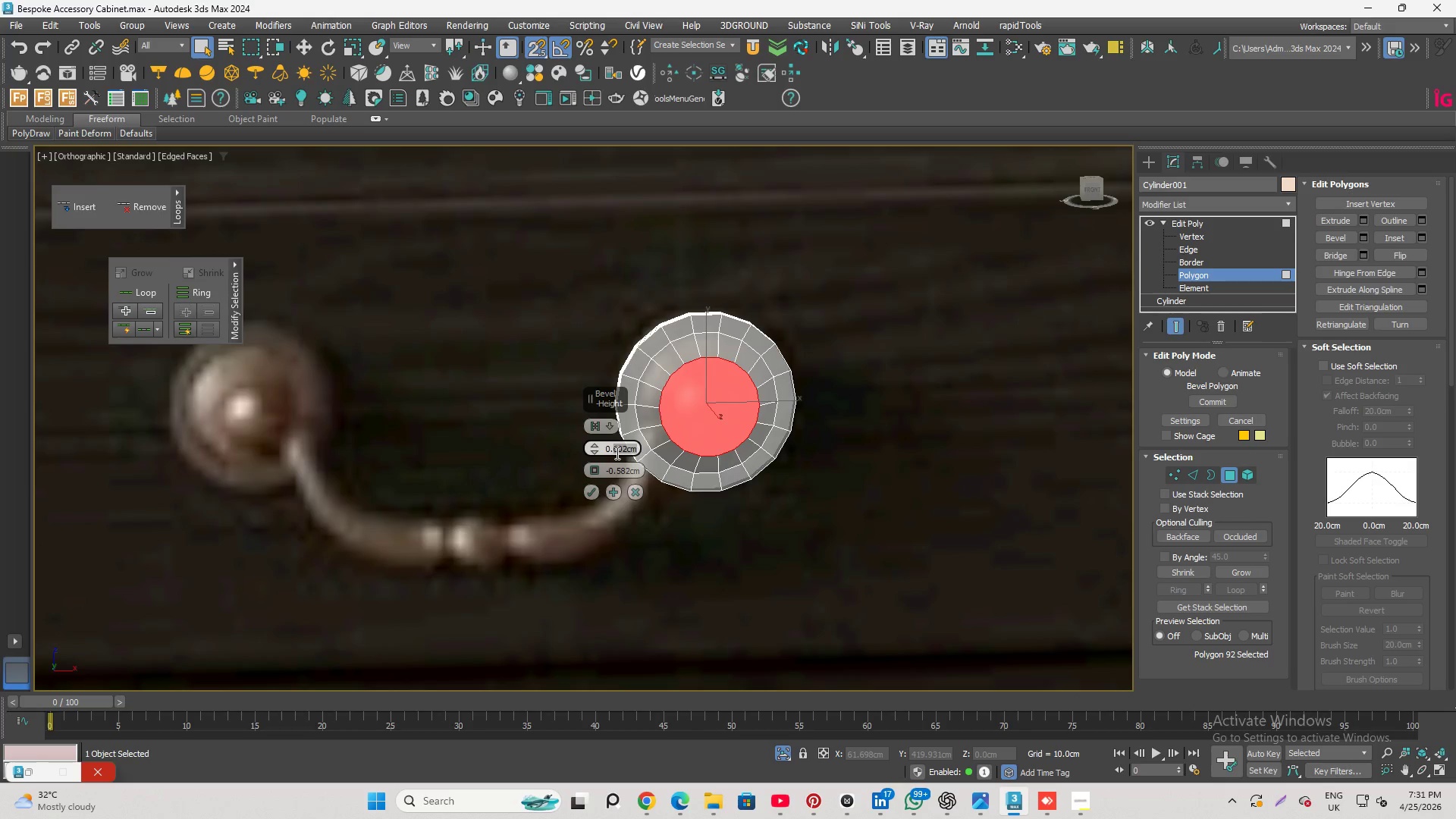 
type(52)
 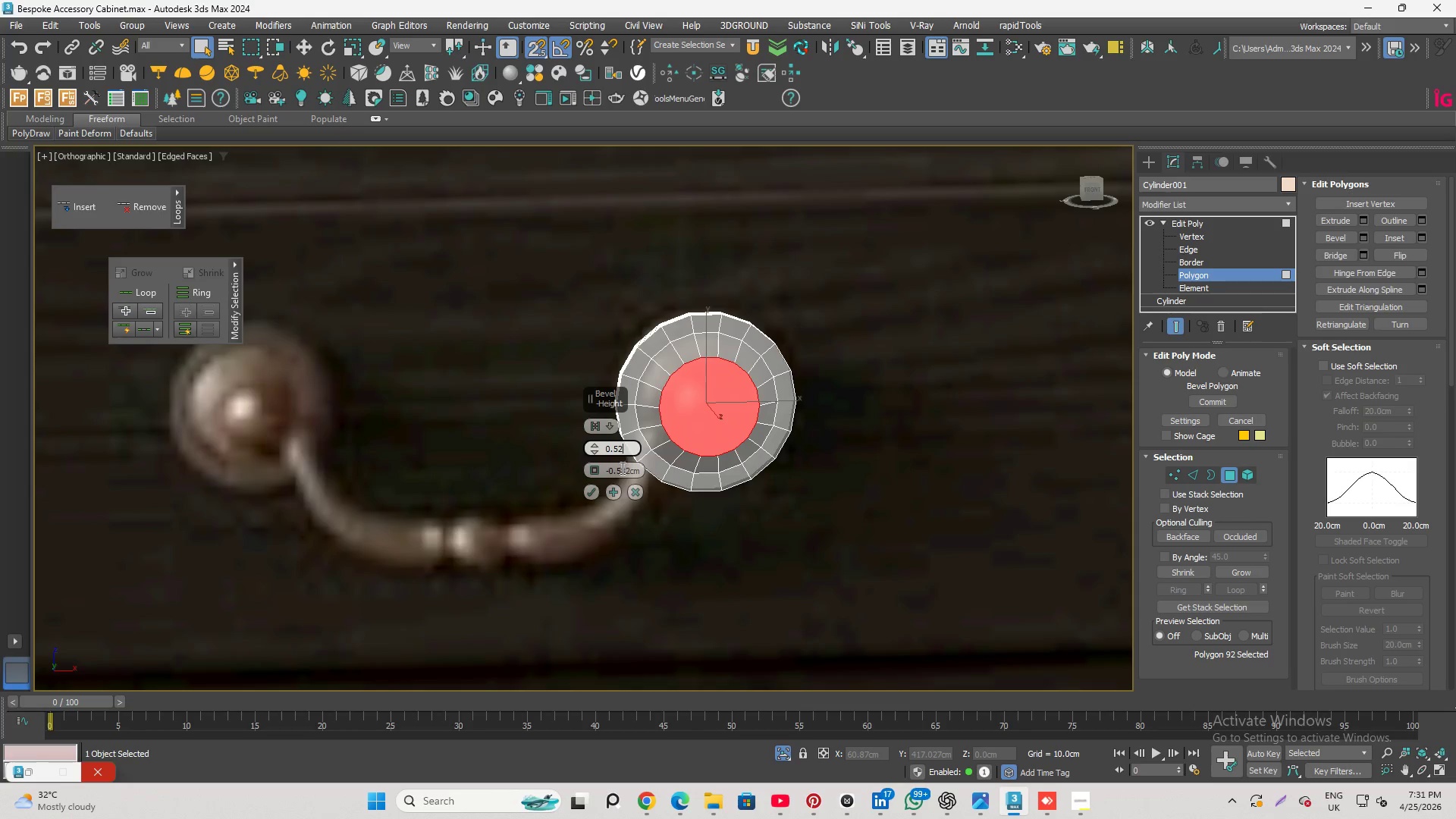 
left_click([621, 469])
 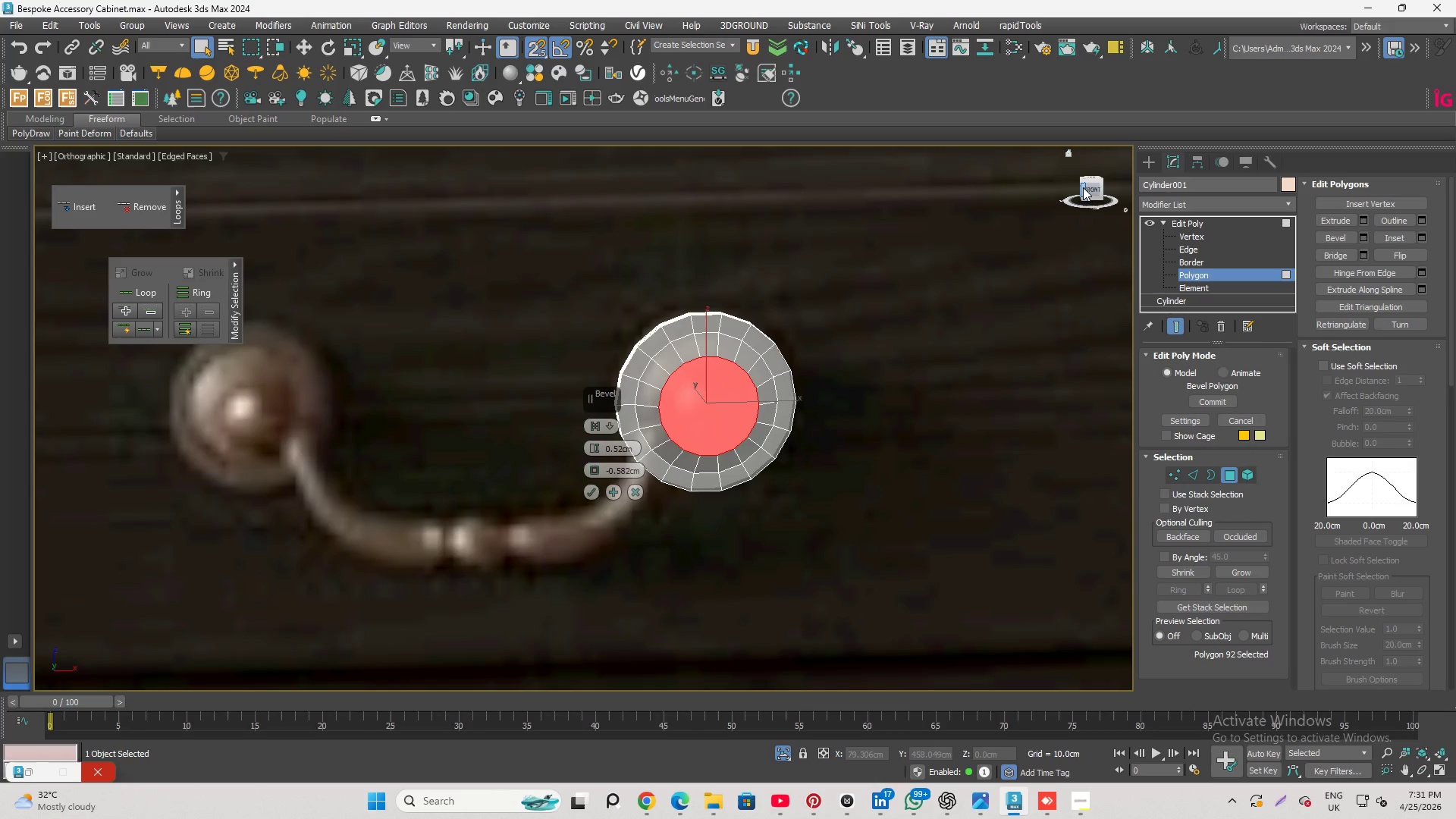 
left_click([1090, 187])
 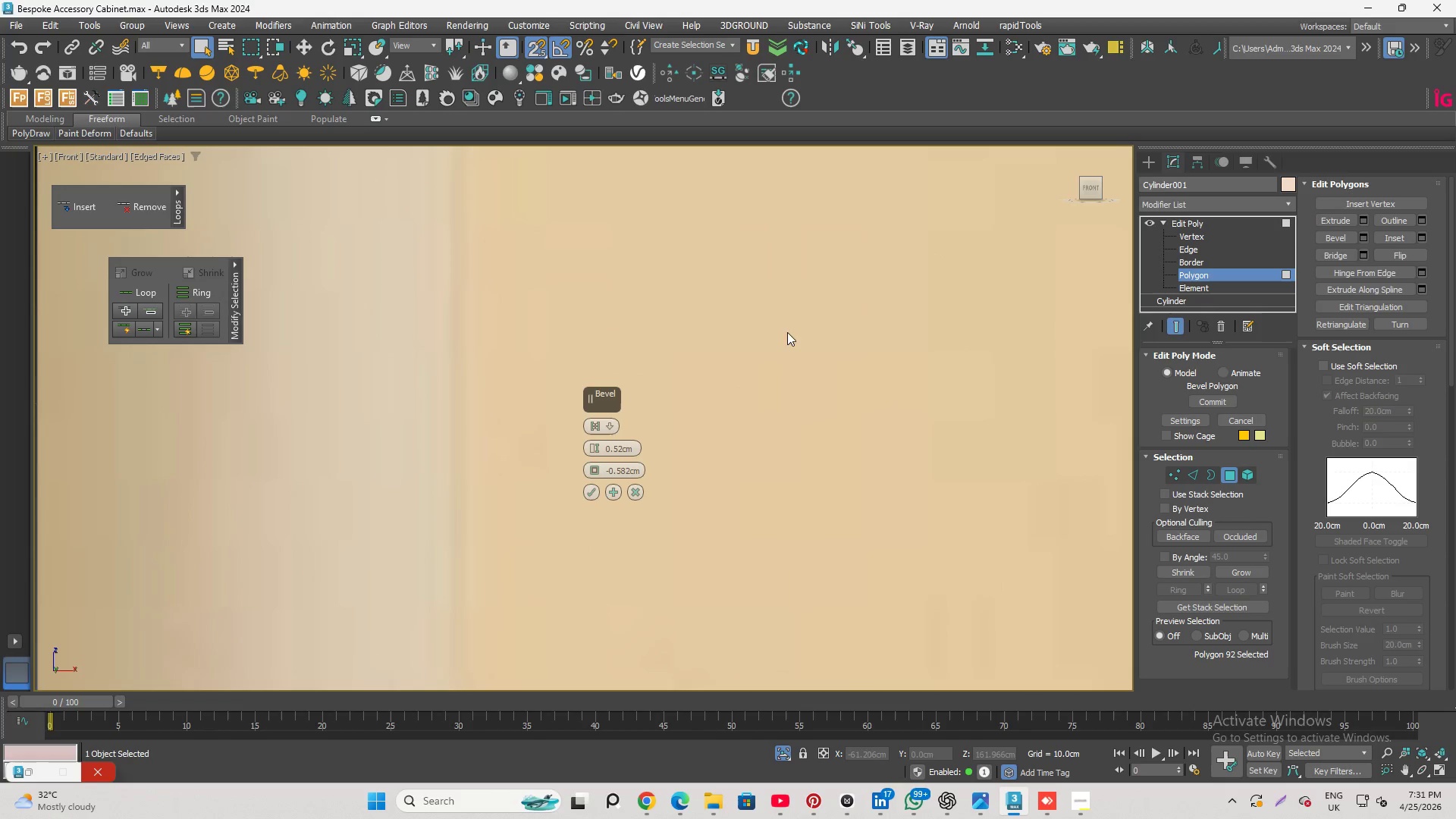 
scroll: coordinate [773, 335], scroll_direction: down, amount: 9.0
 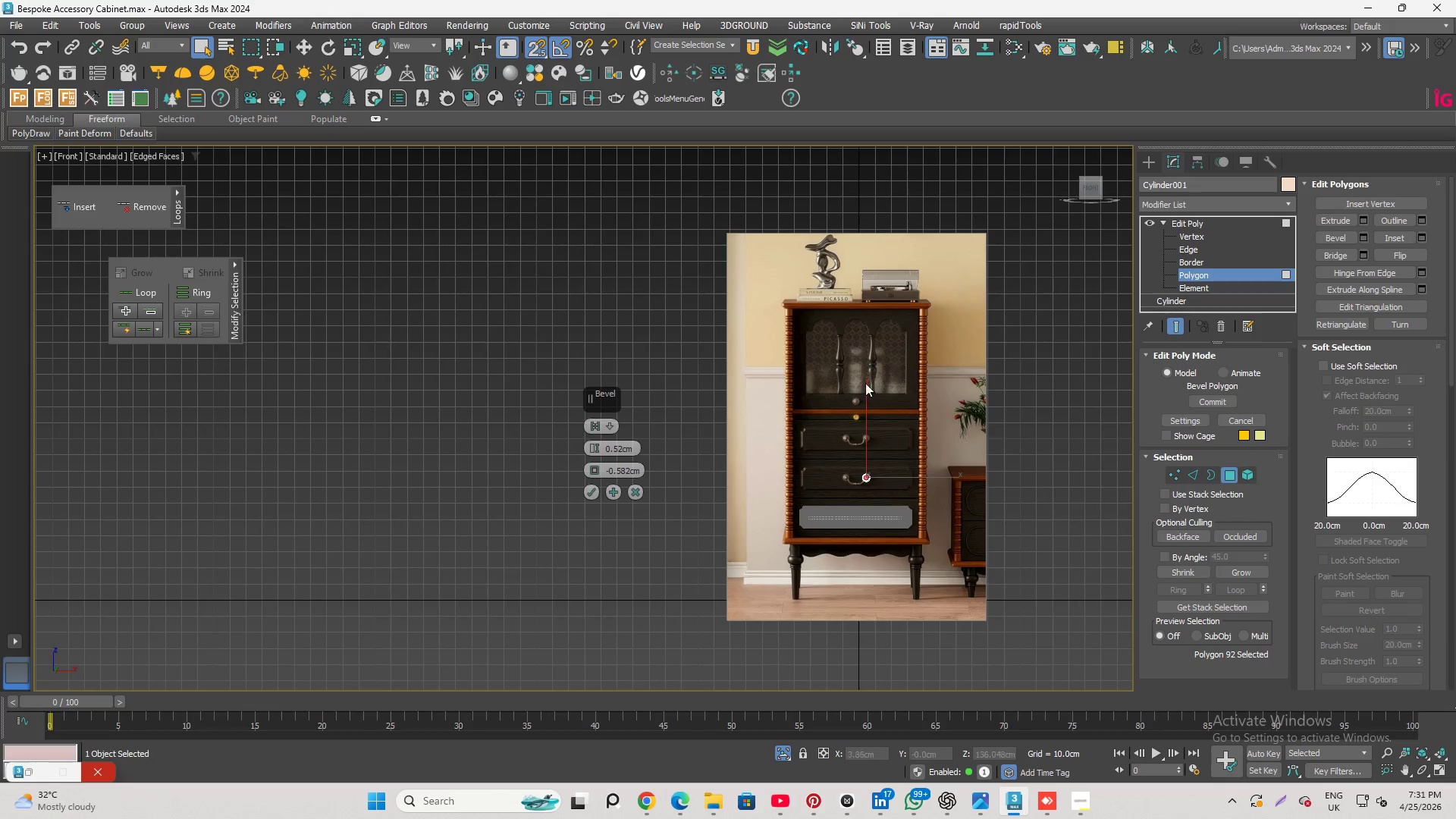 
scroll: coordinate [830, 447], scroll_direction: up, amount: 12.0
 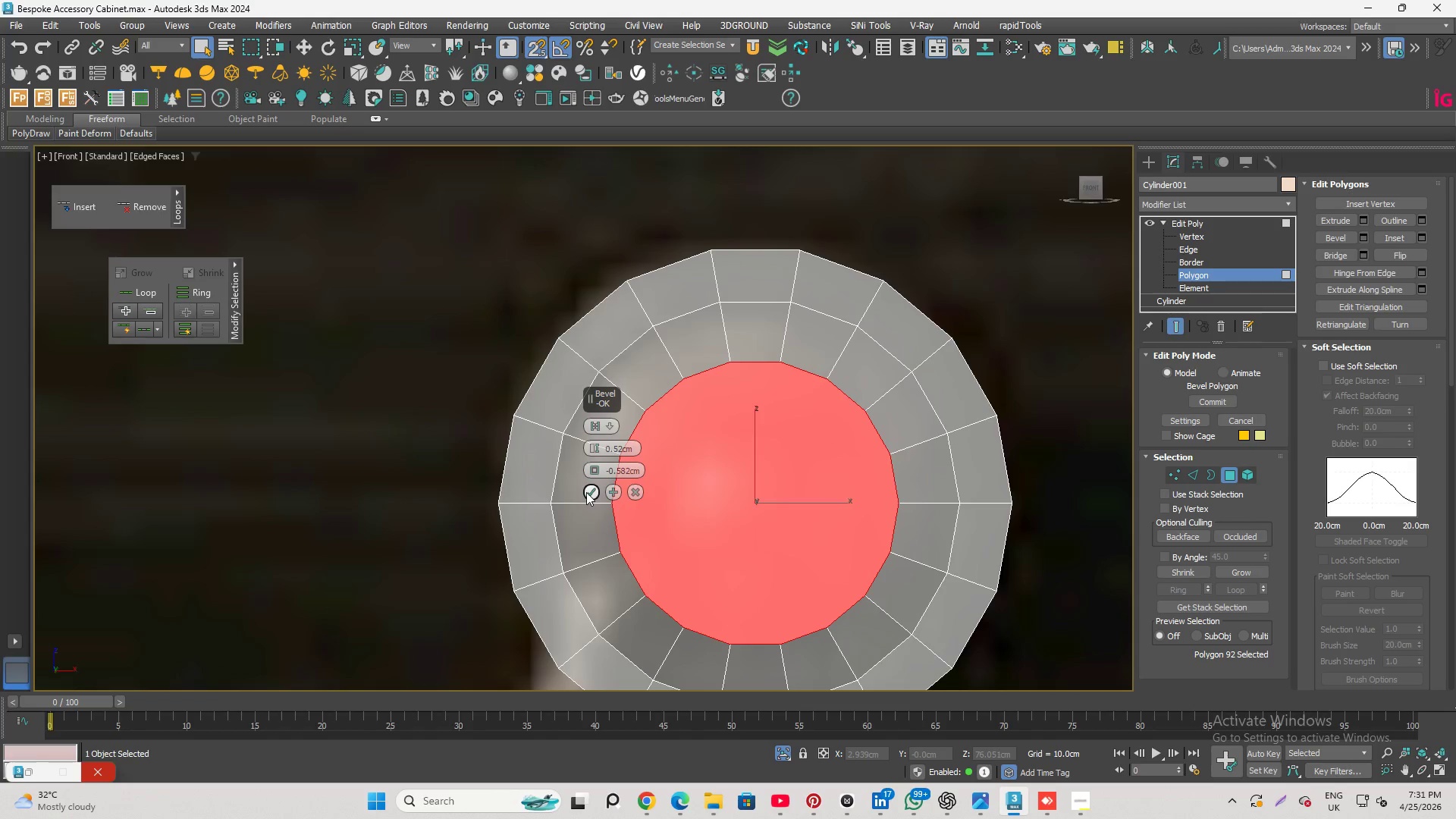 
left_click([586, 491])
 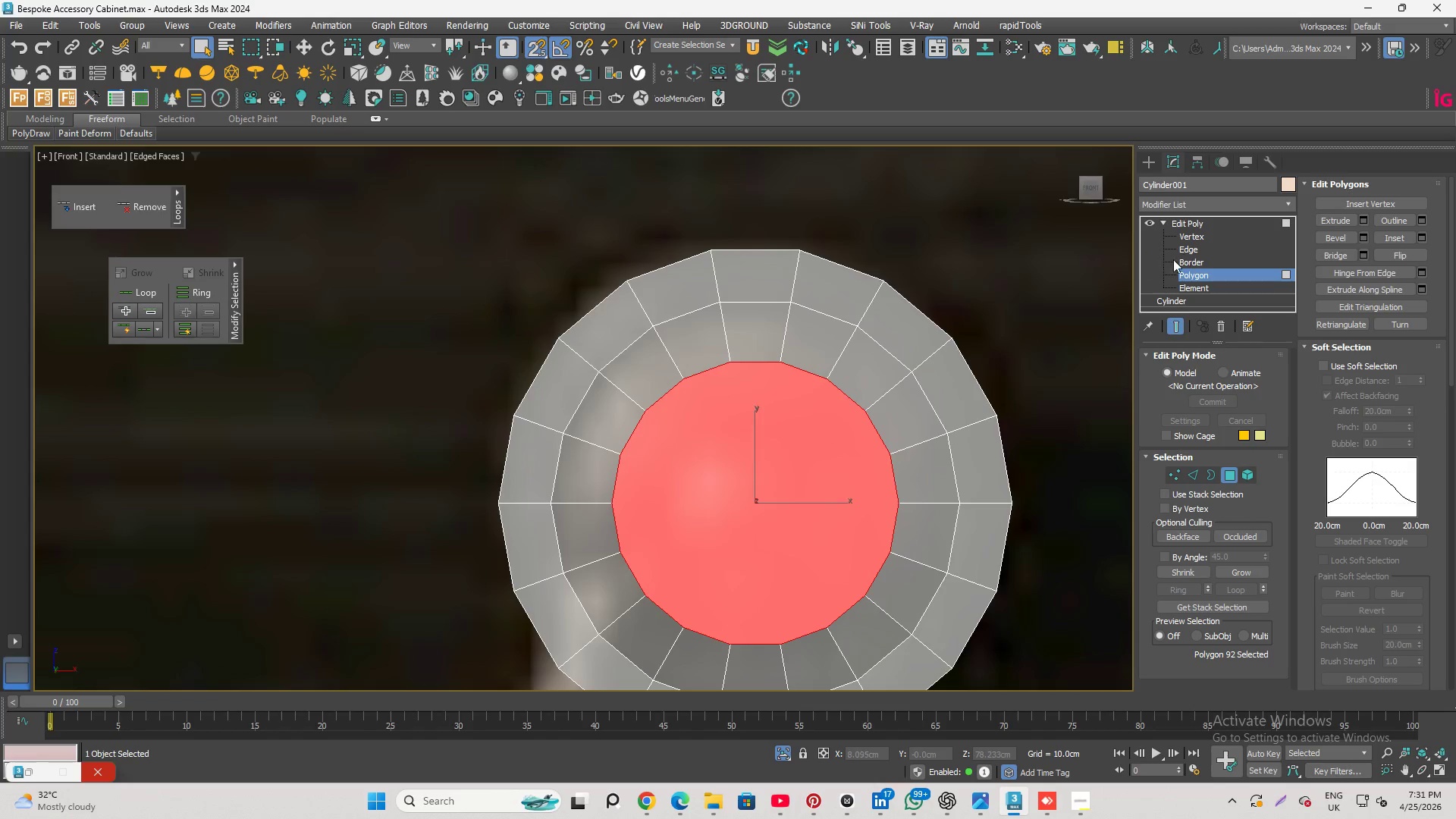 
left_click([1204, 250])
 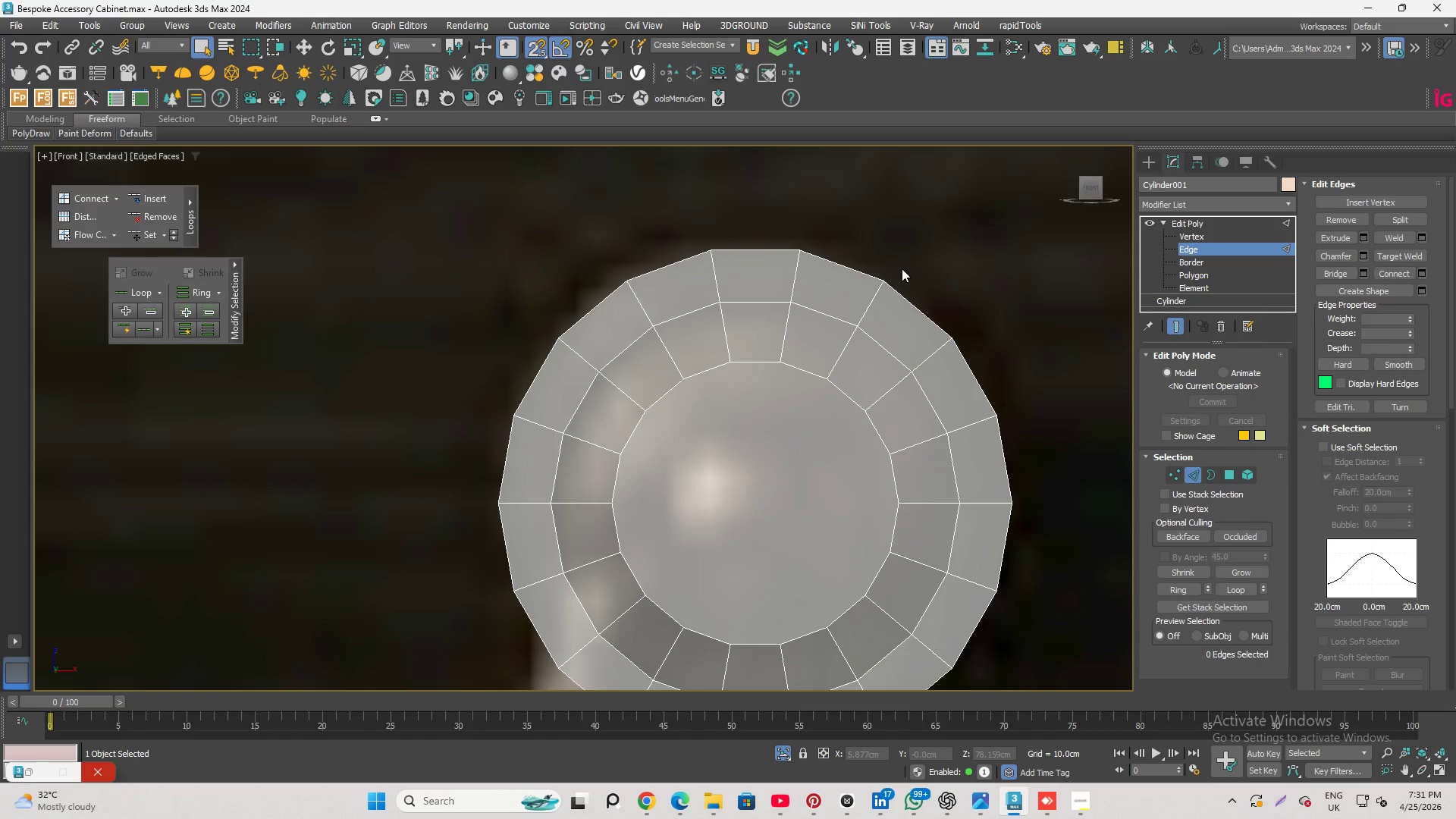 
key(Alt+1)
 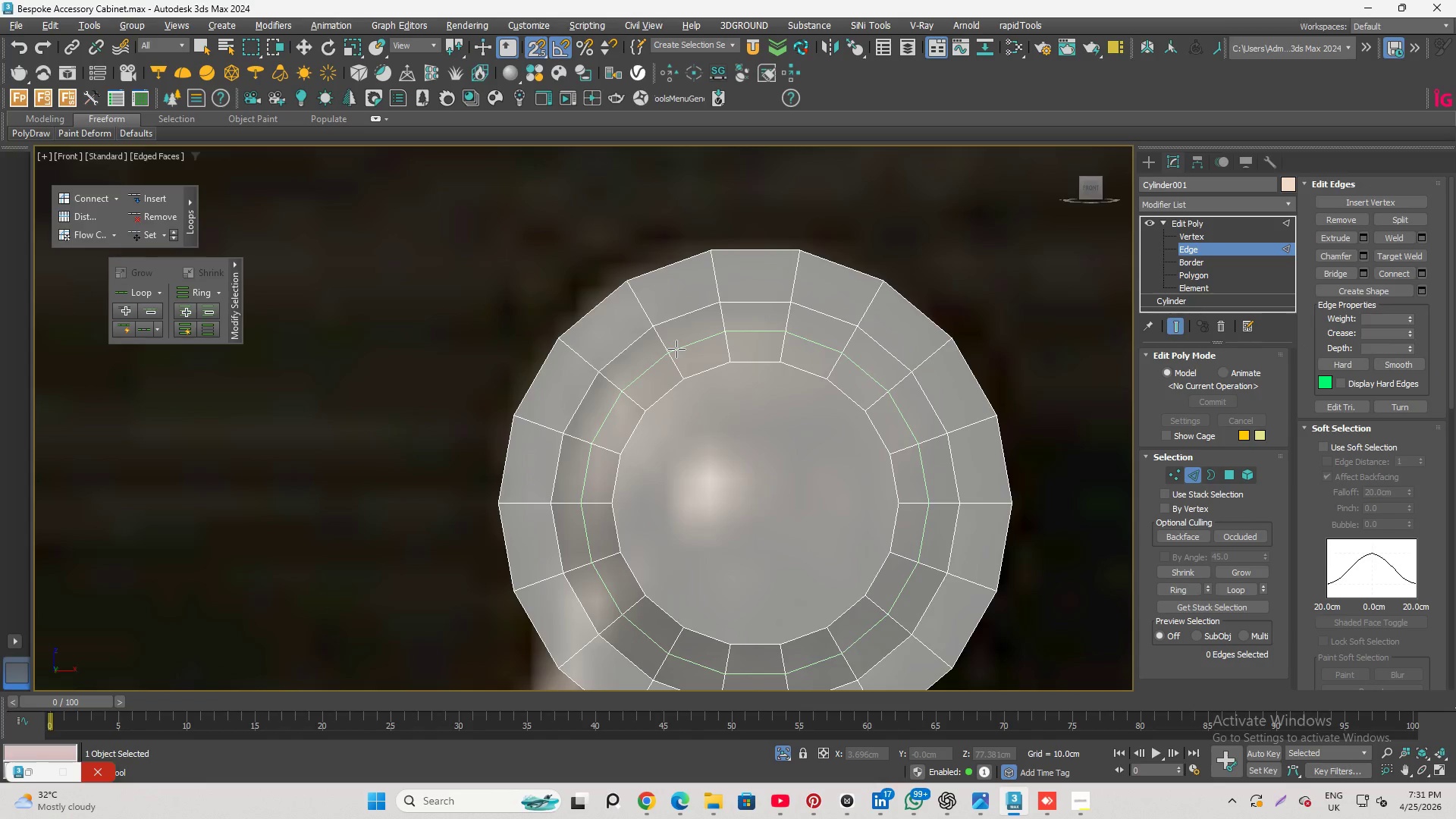 
hold_key(key=ShiftLeft, duration=2.16)
left_click([676, 341])
 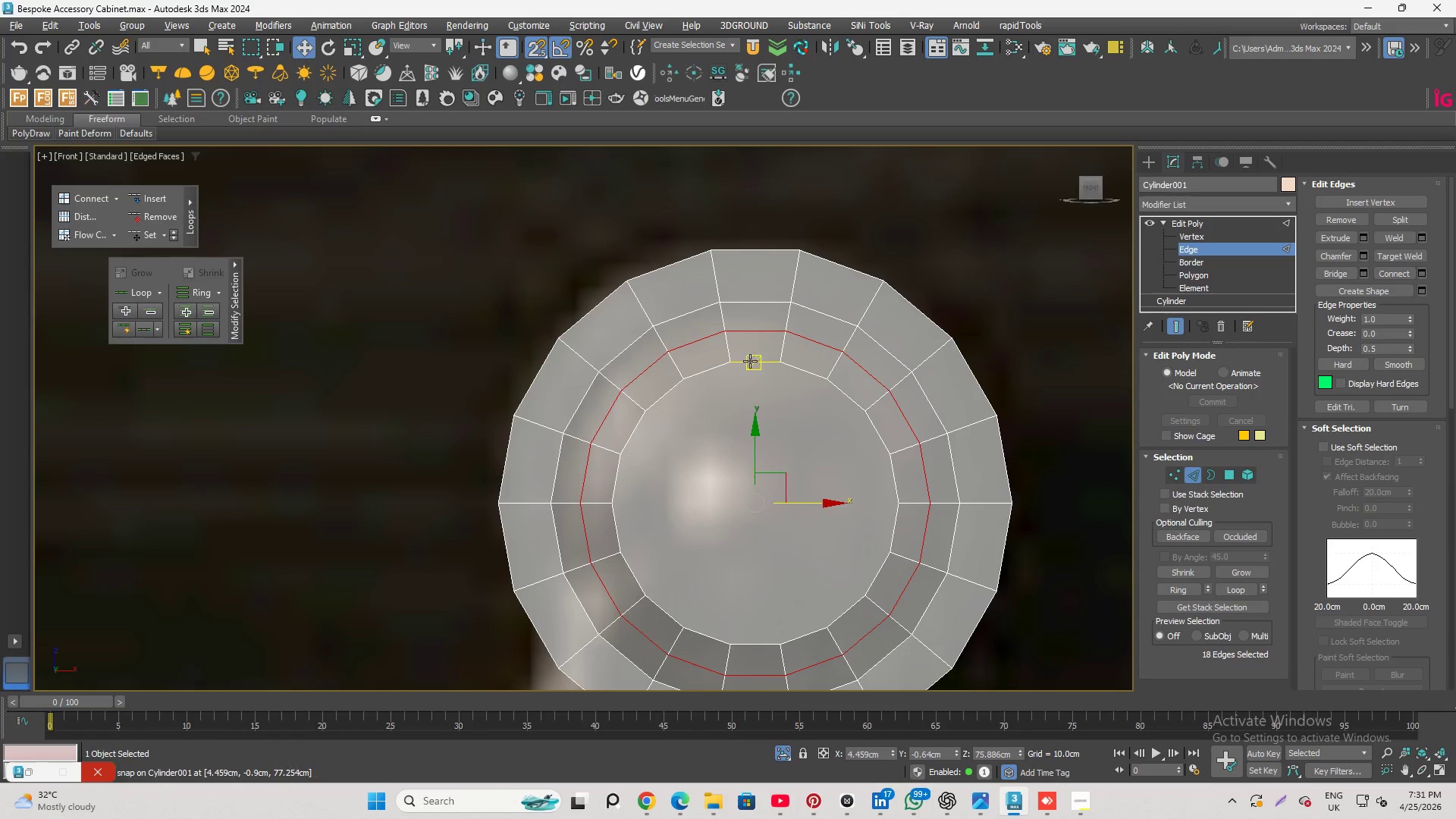 
hold_key(key=AltLeft, duration=1.83)
 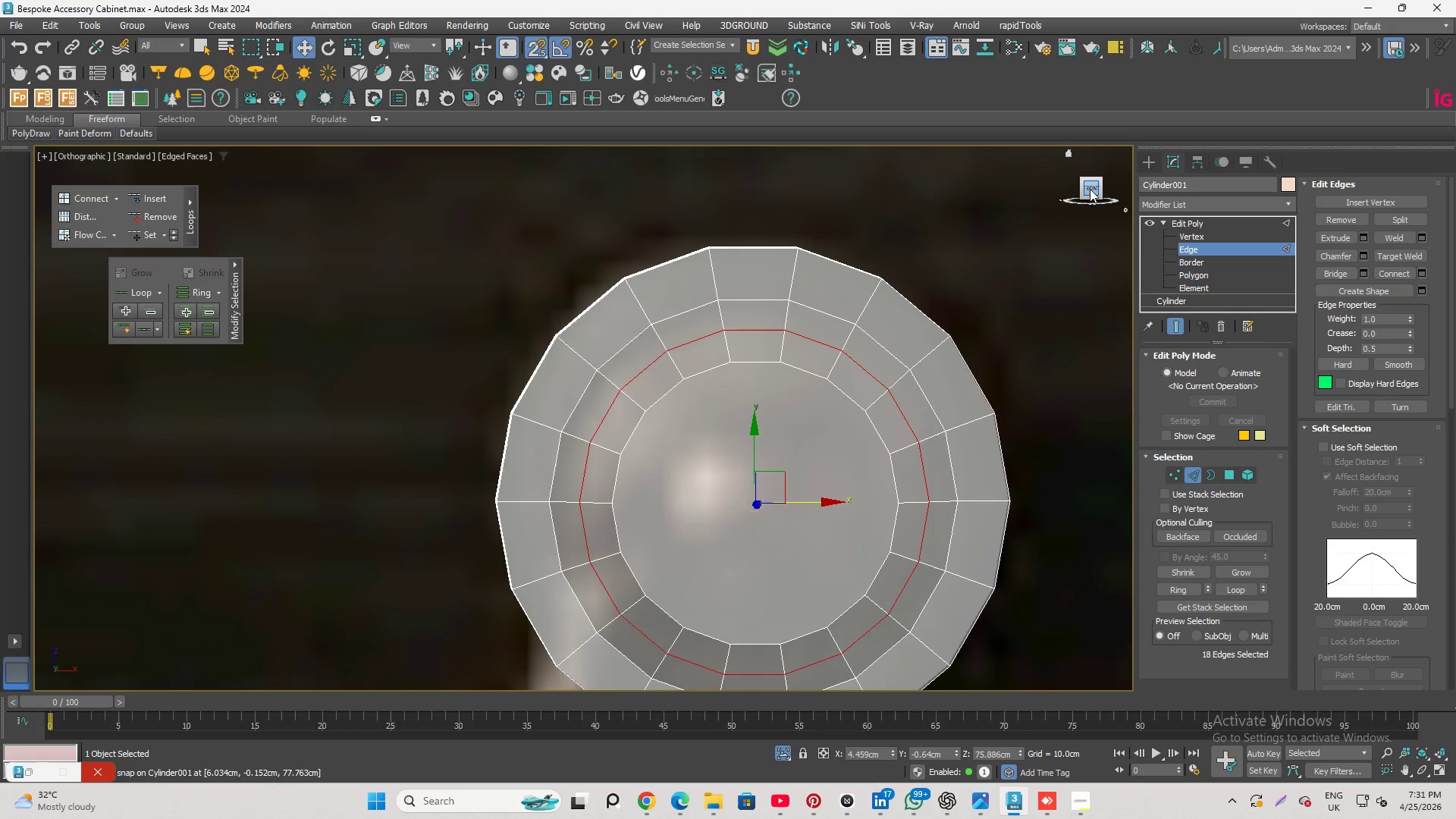 
left_click([1090, 189])
 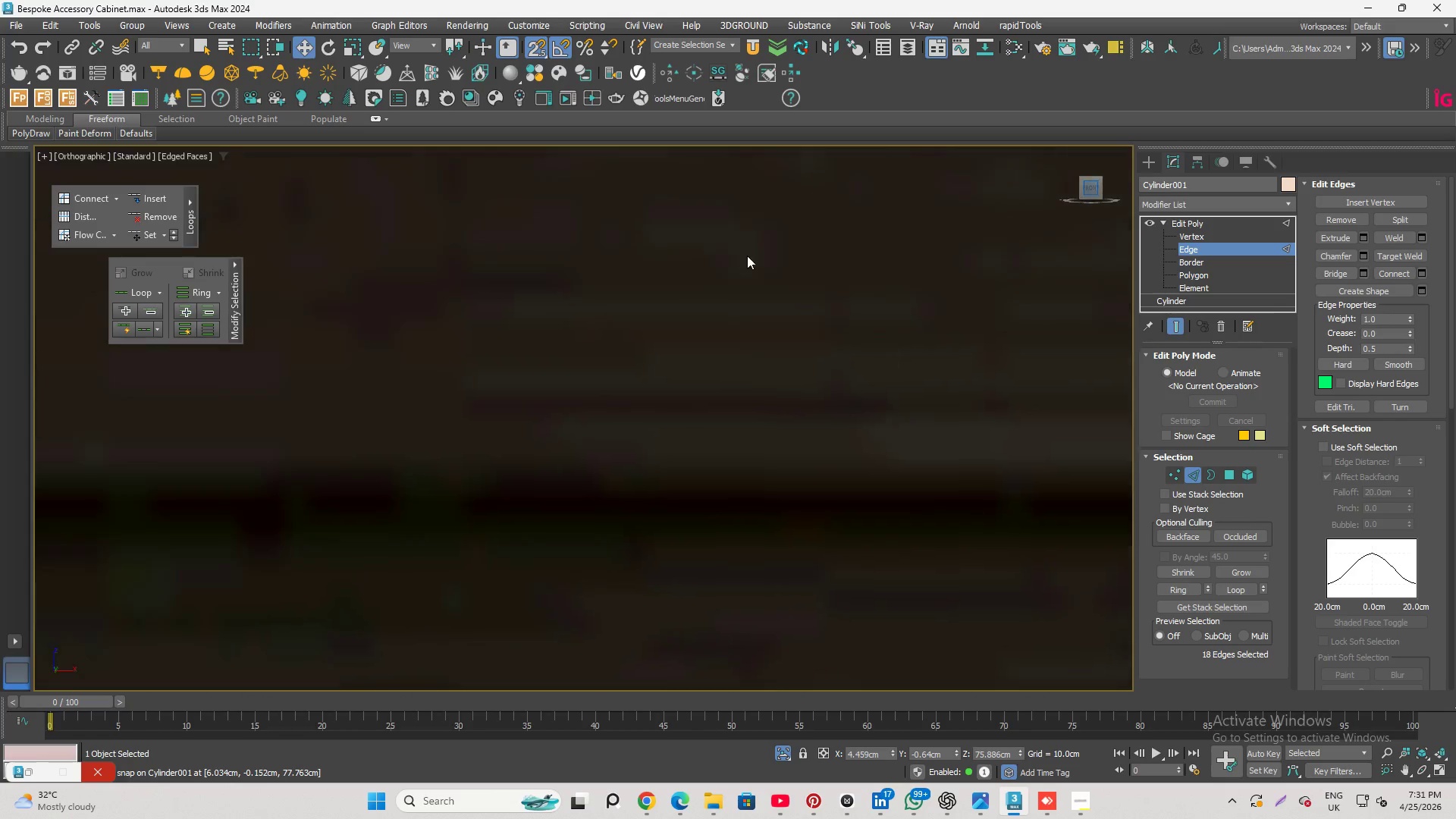 
scroll: coordinate [841, 452], scroll_direction: down, amount: 8.0
 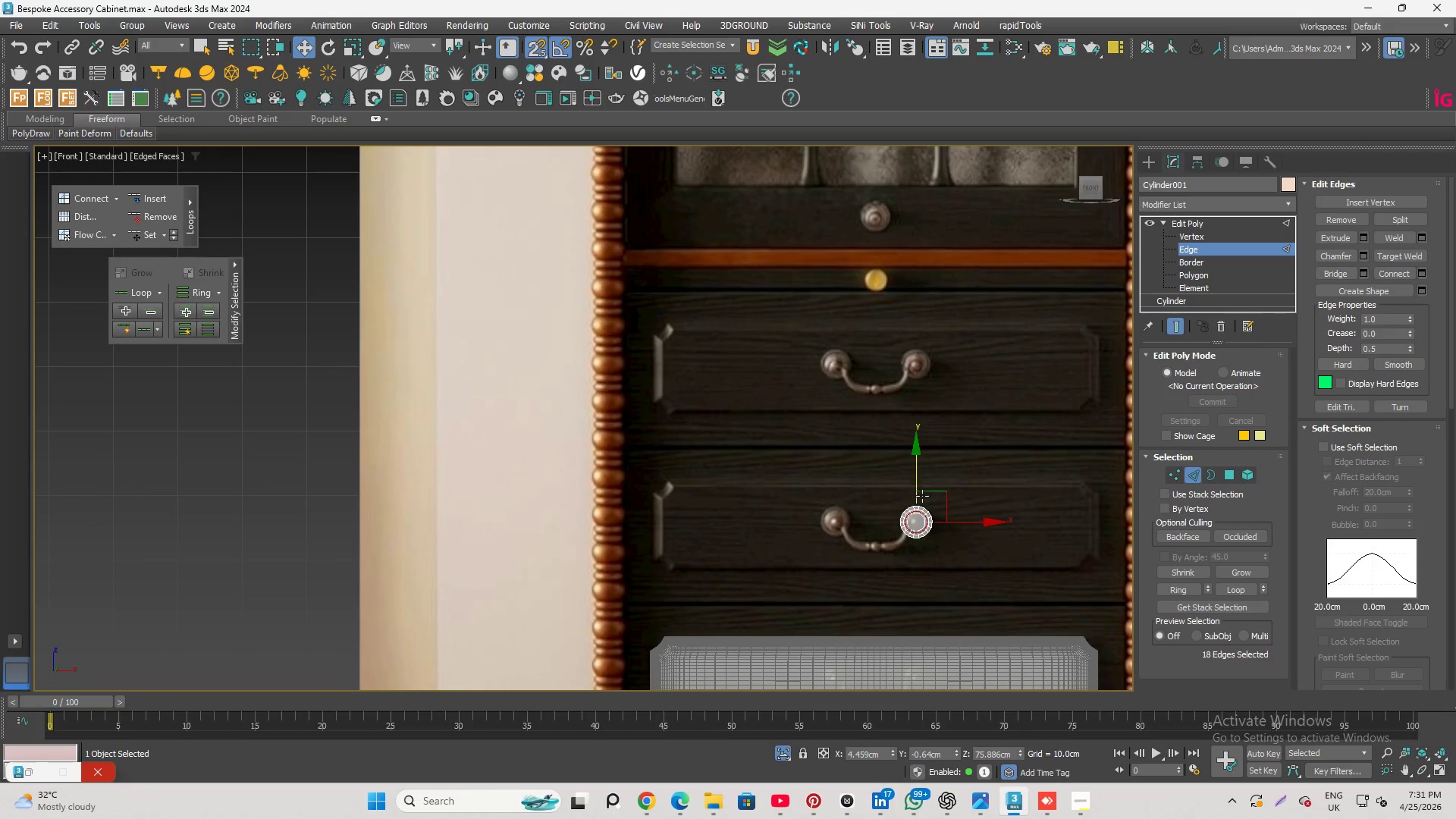 
scroll: coordinate [833, 501], scroll_direction: up, amount: 6.0
 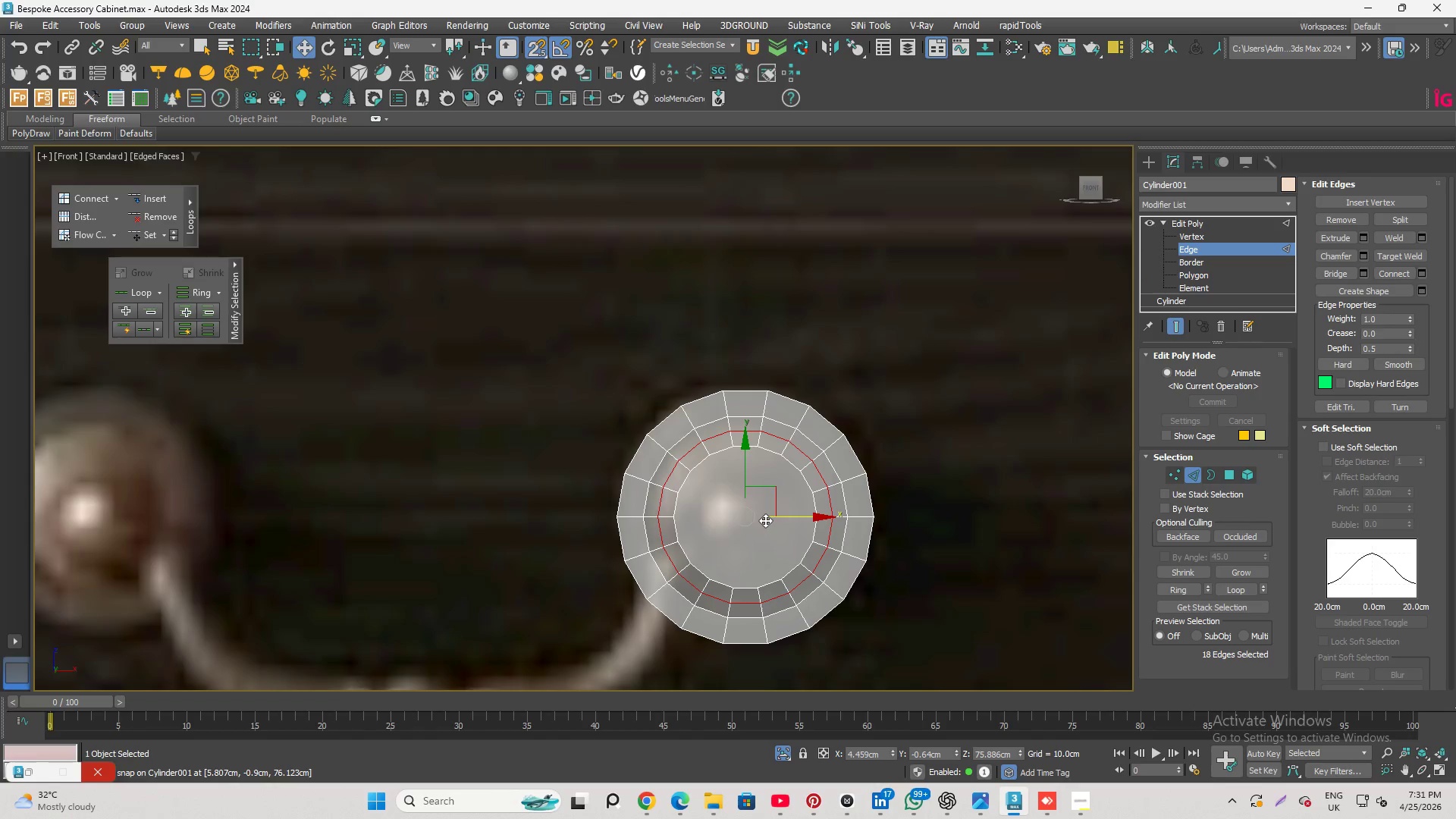 
key(R)
 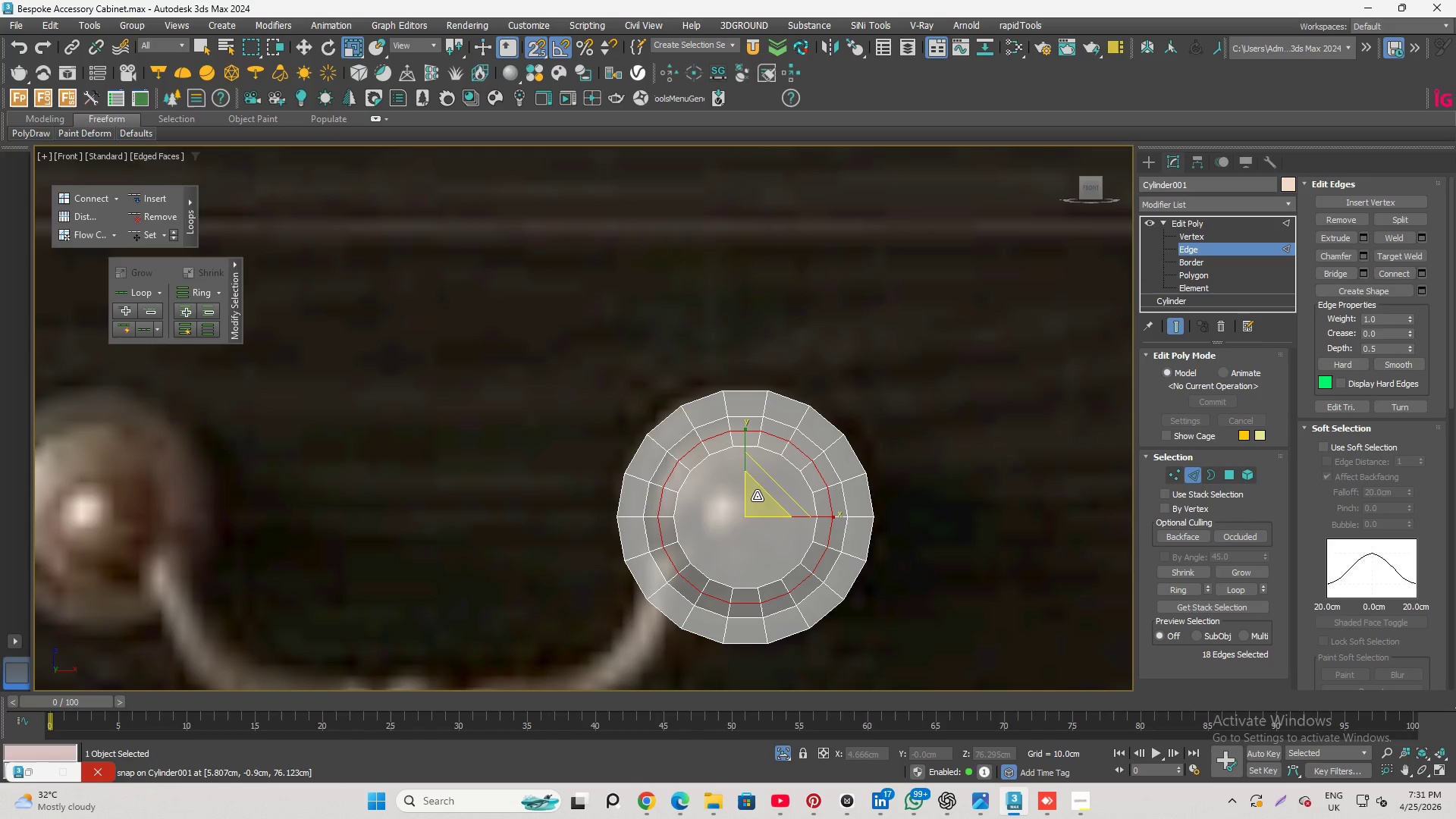 
left_click_drag(start_coordinate=[757, 497], to_coordinate=[758, 493])
 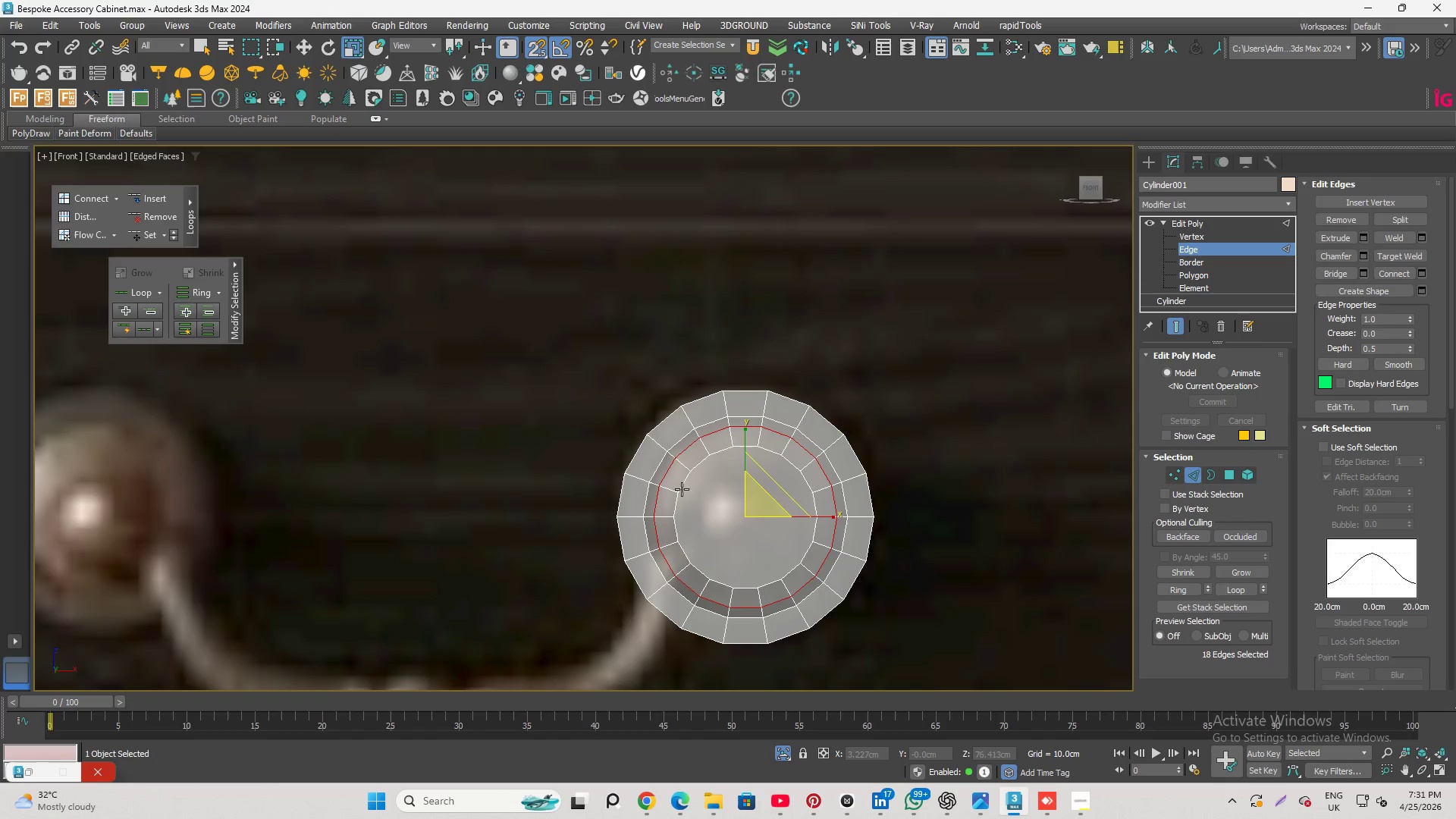 
scroll: coordinate [682, 488], scroll_direction: up, amount: 1.0
 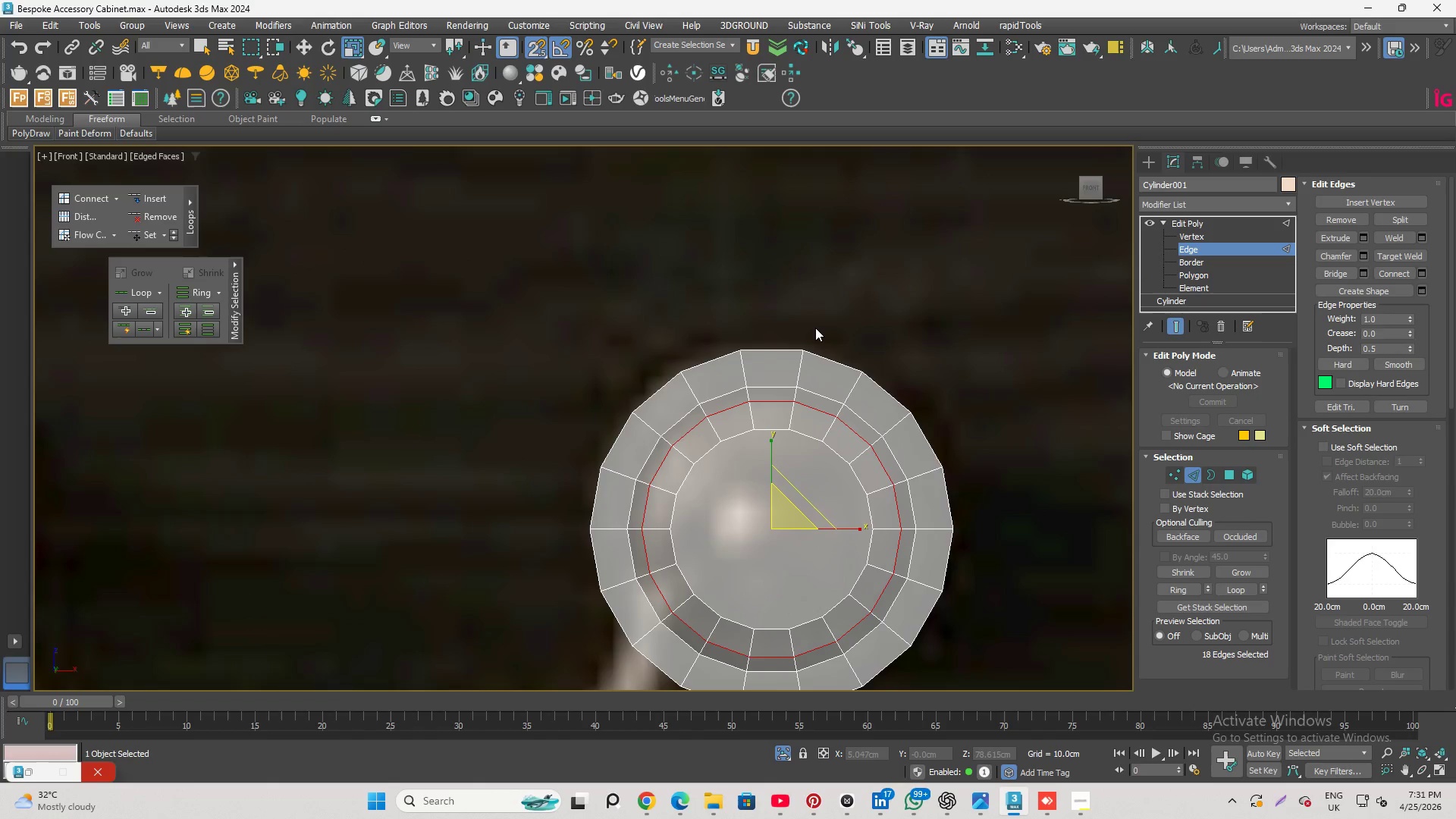 
left_click([817, 326])
 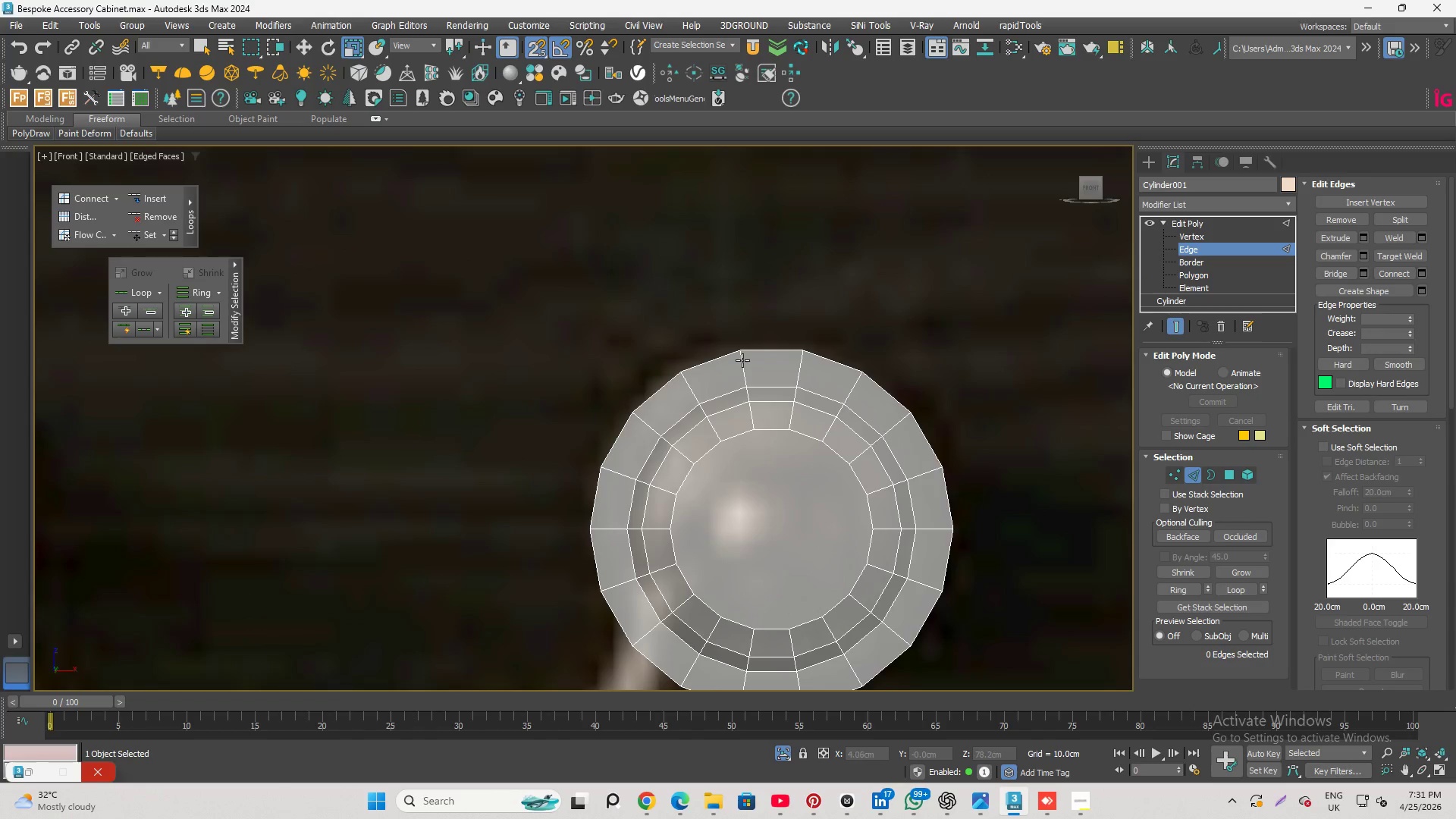 
key(Alt+1)
 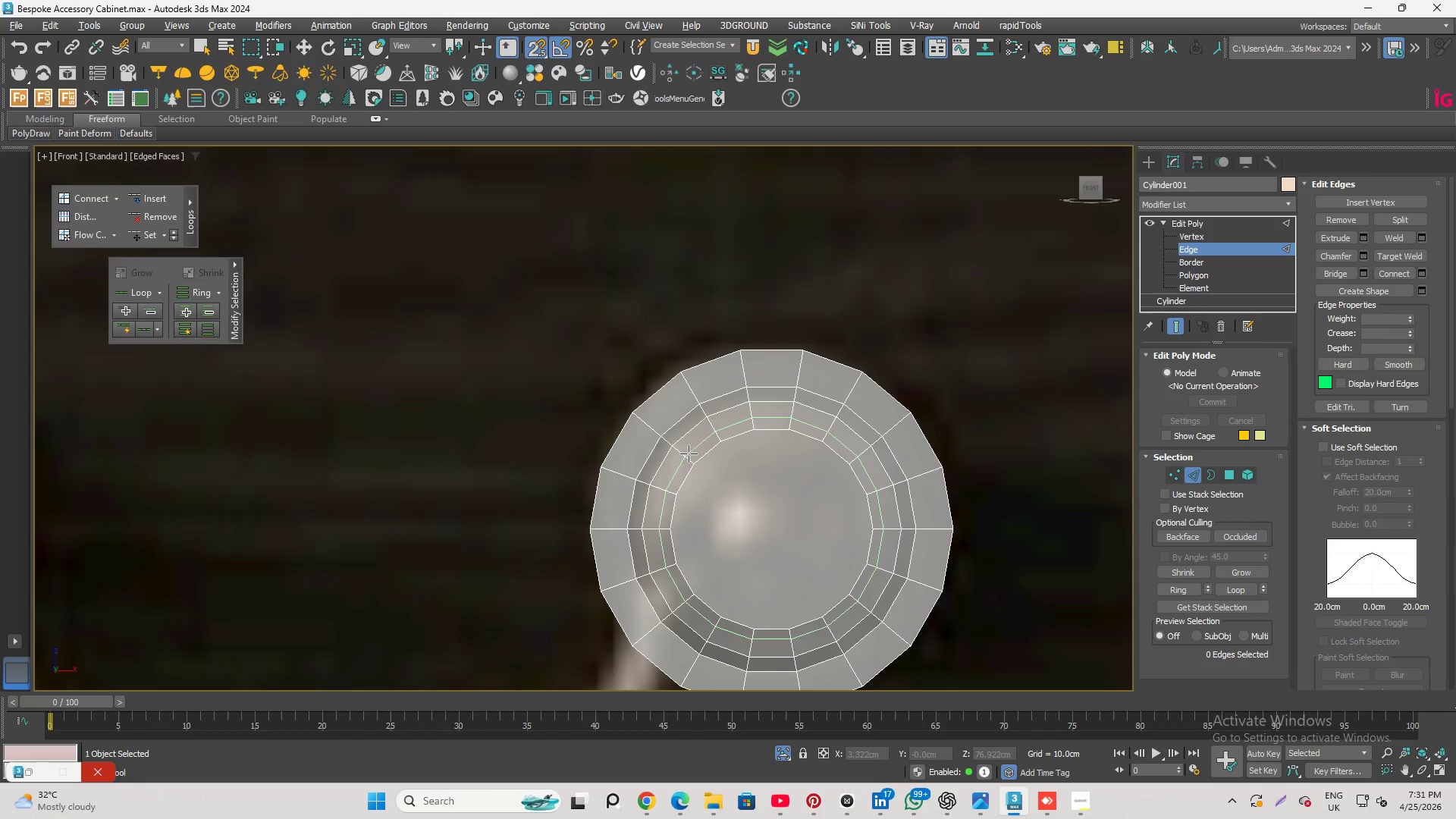 
hold_key(key=ShiftLeft, duration=1.58)
left_click([684, 451])
 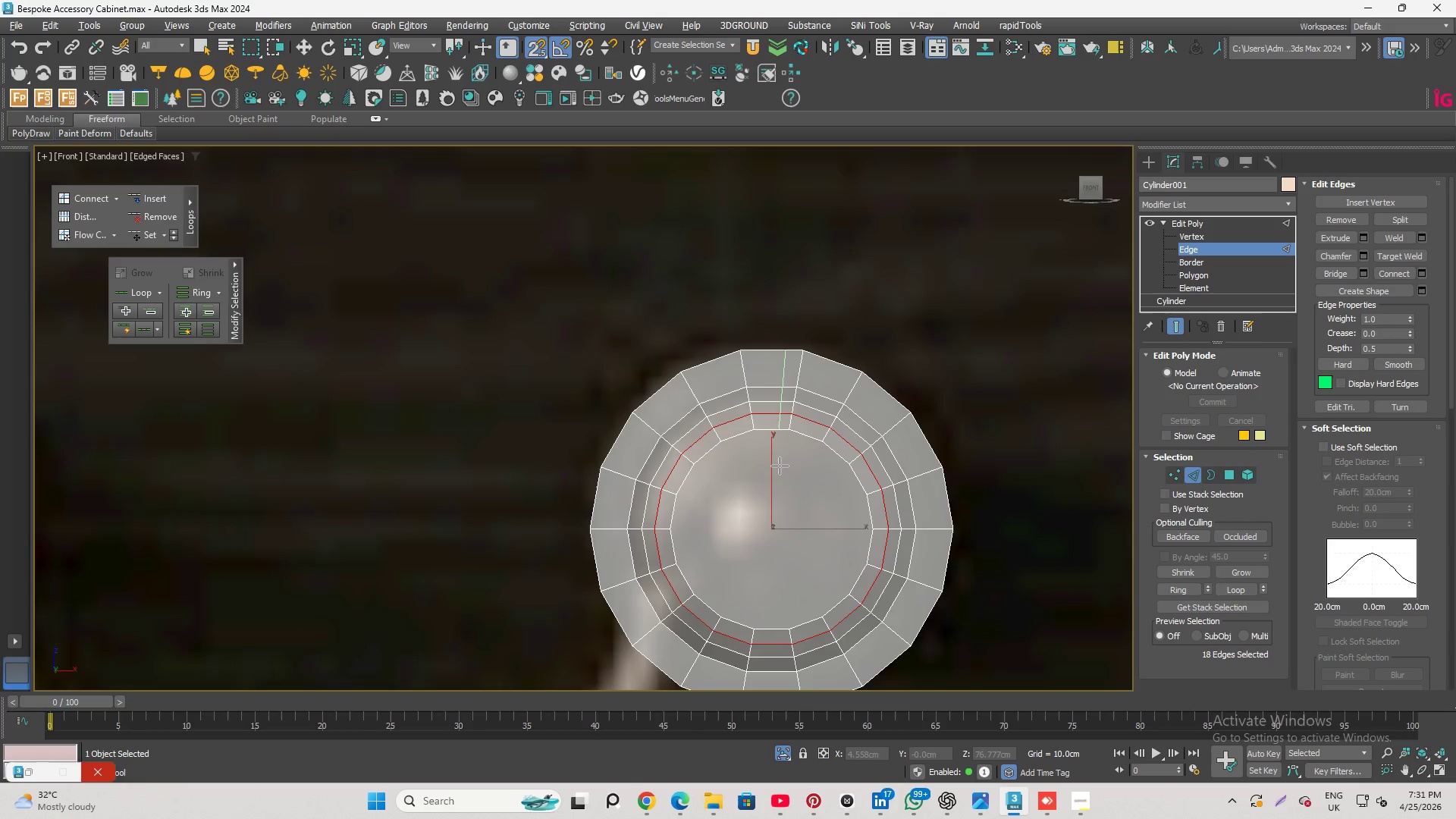 
hold_key(key=AltLeft, duration=5.58)
 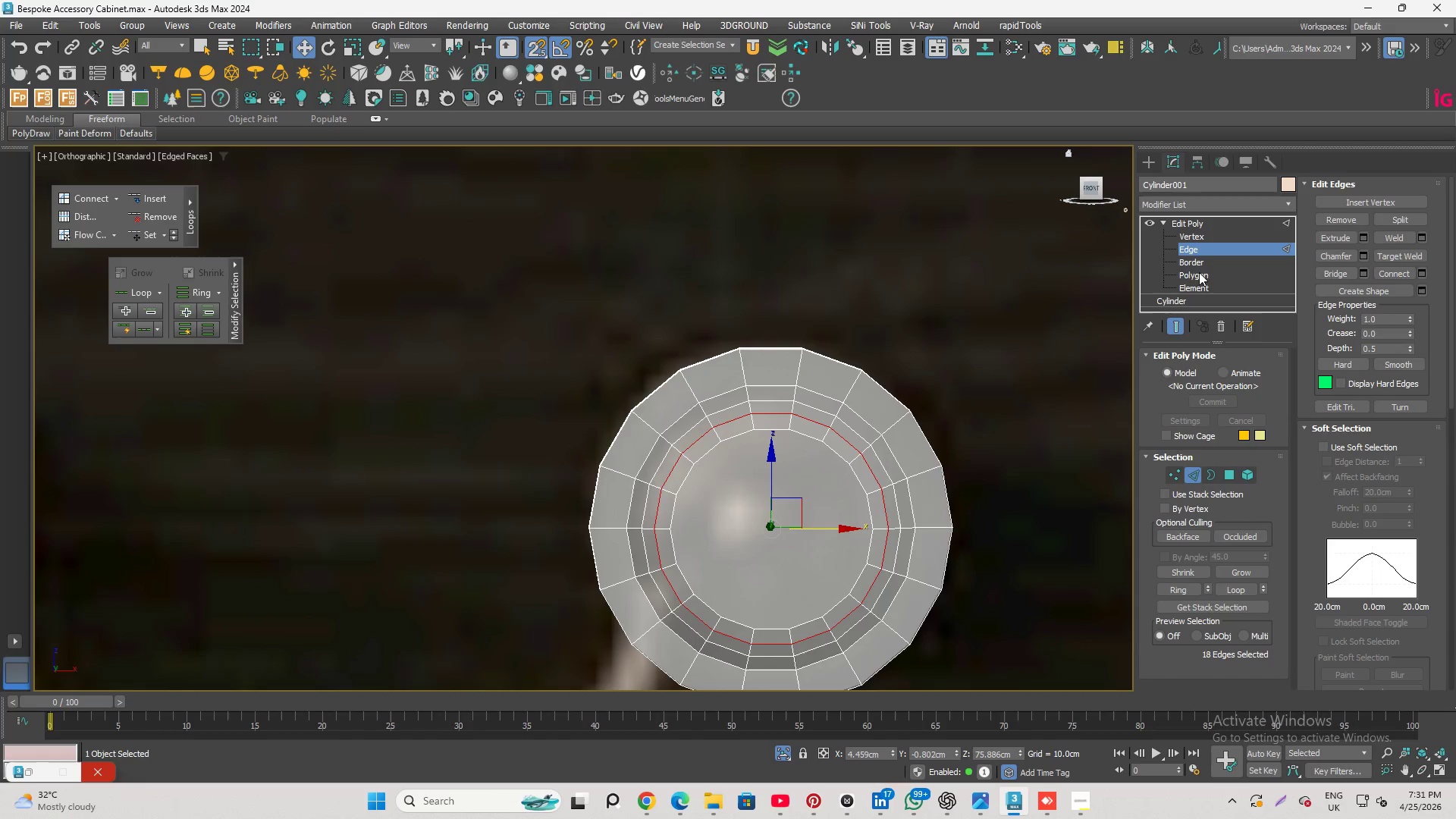 
left_click([1197, 275])
 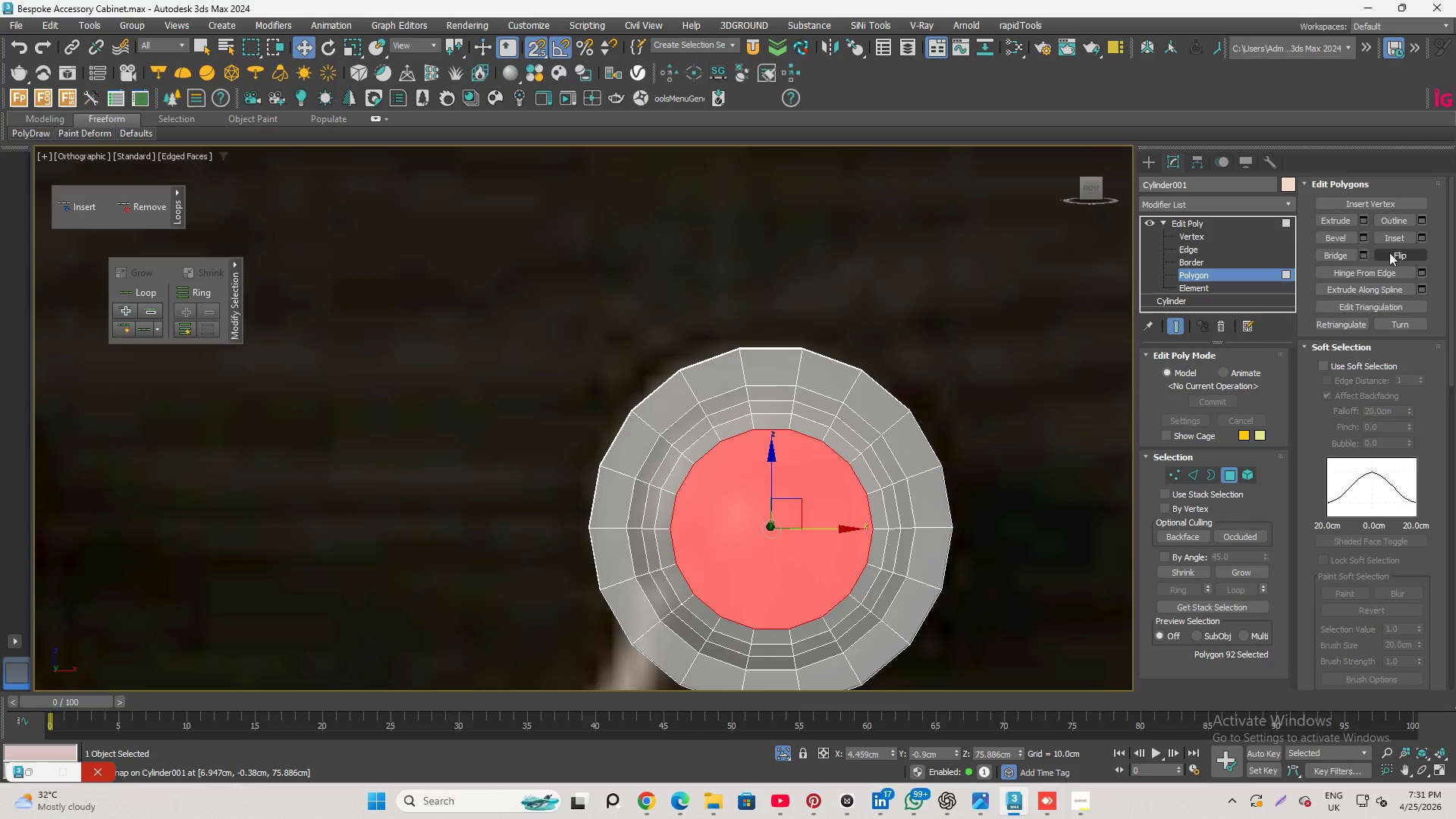 
left_click([1420, 237])
 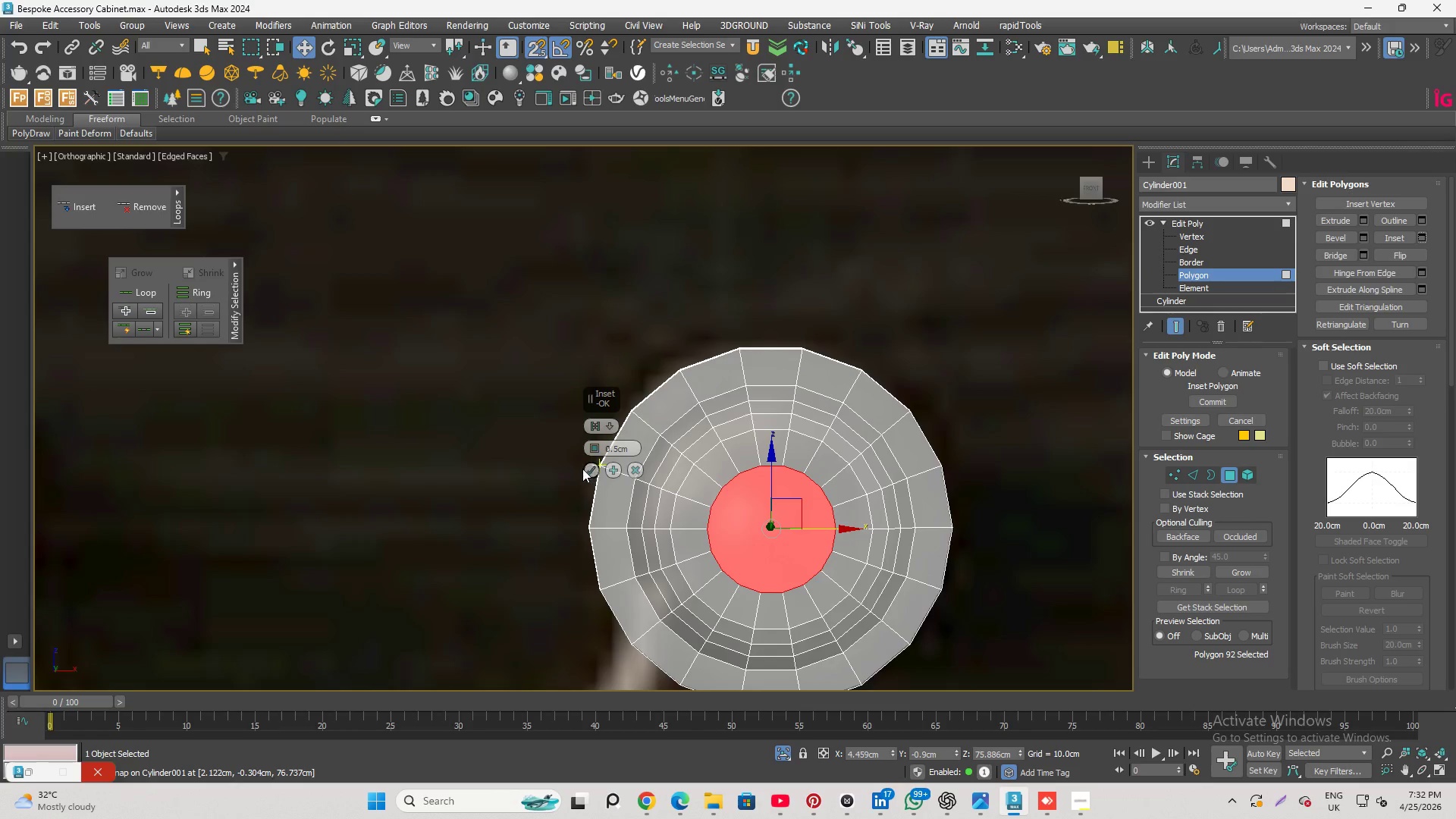 
wait(6.31)
 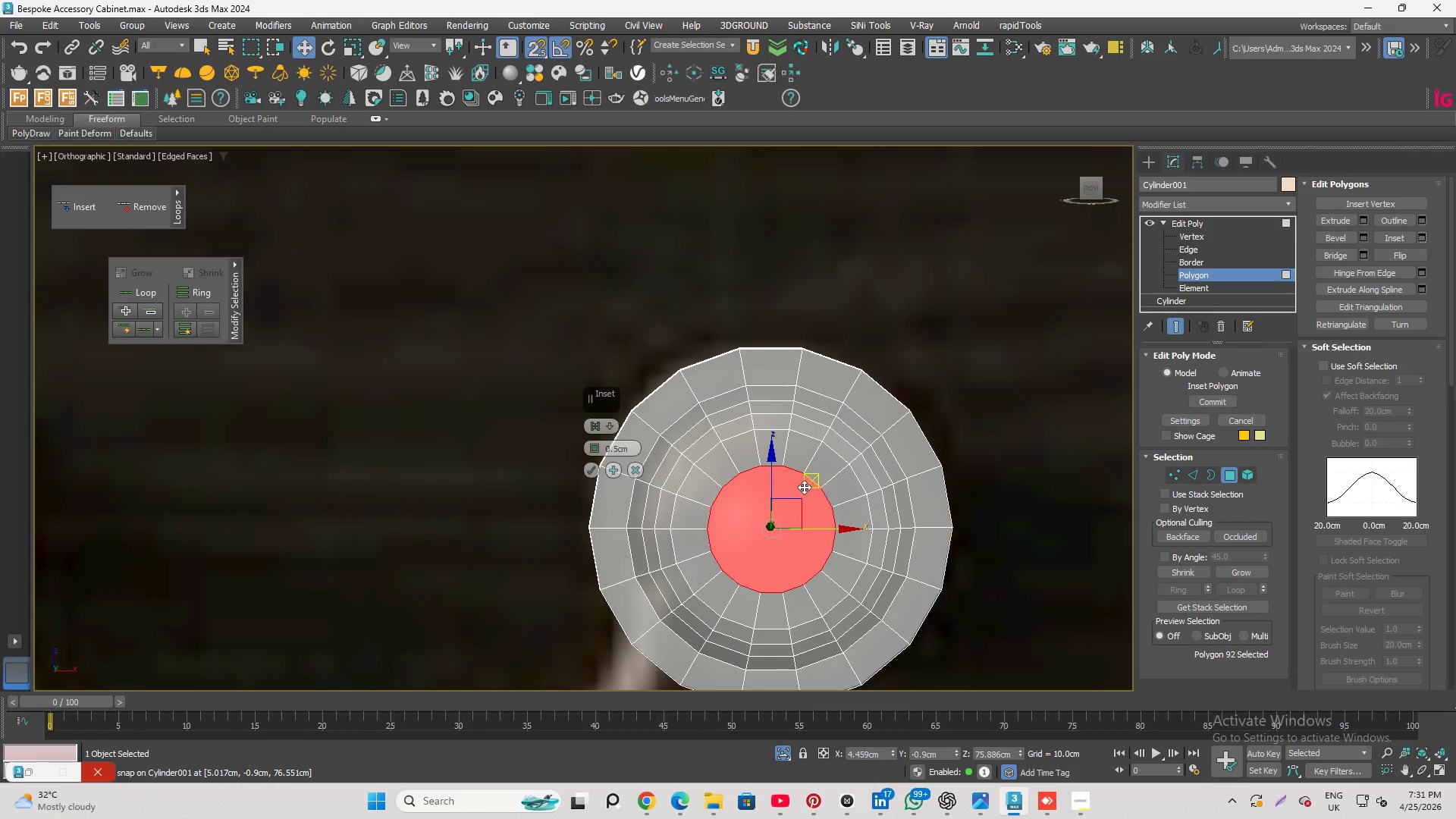 
left_click([586, 467])
 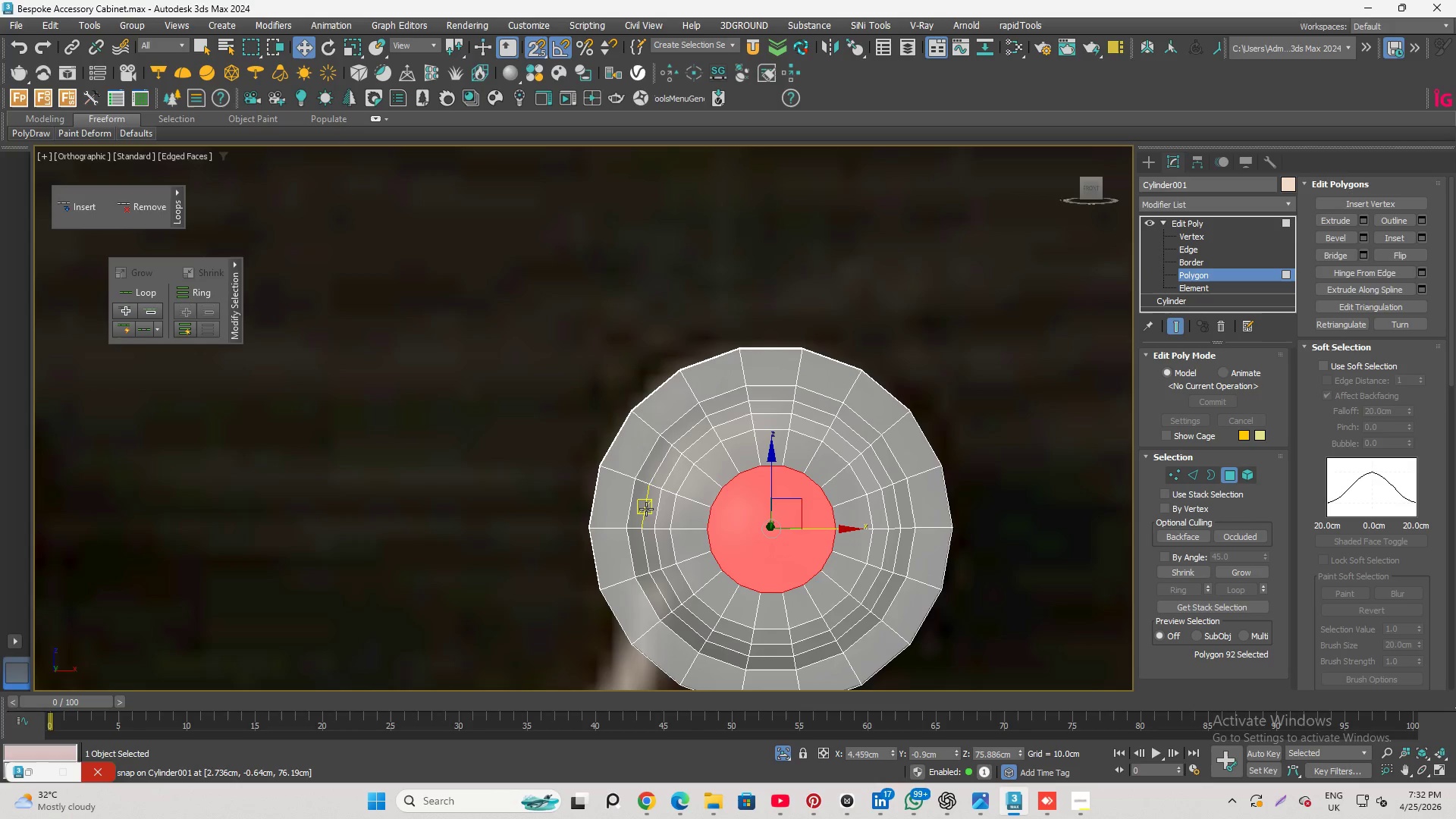 
key(Q)
 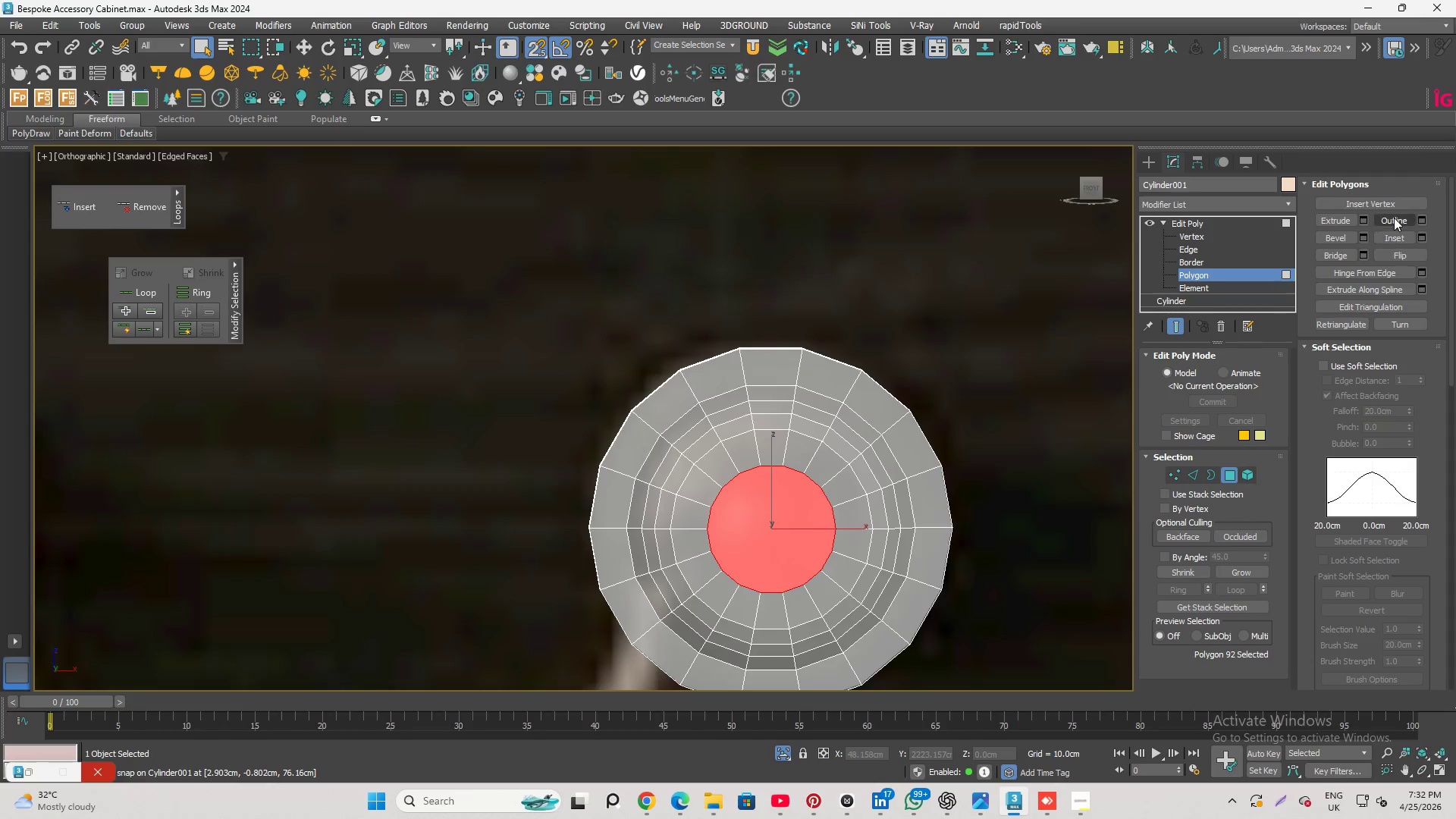 
hold_key(key=AltLeft, duration=0.91)
 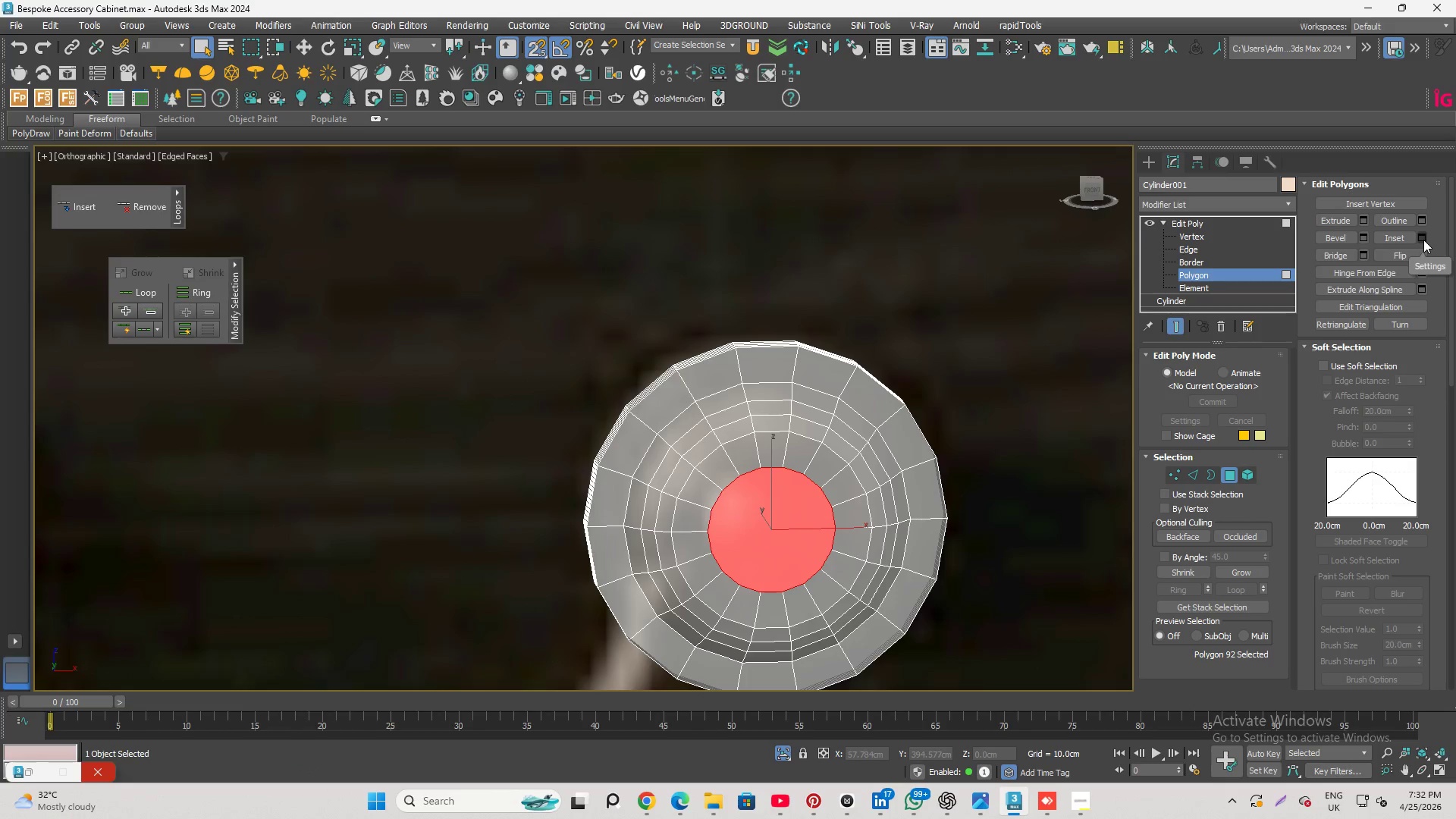 
left_click([1423, 238])
 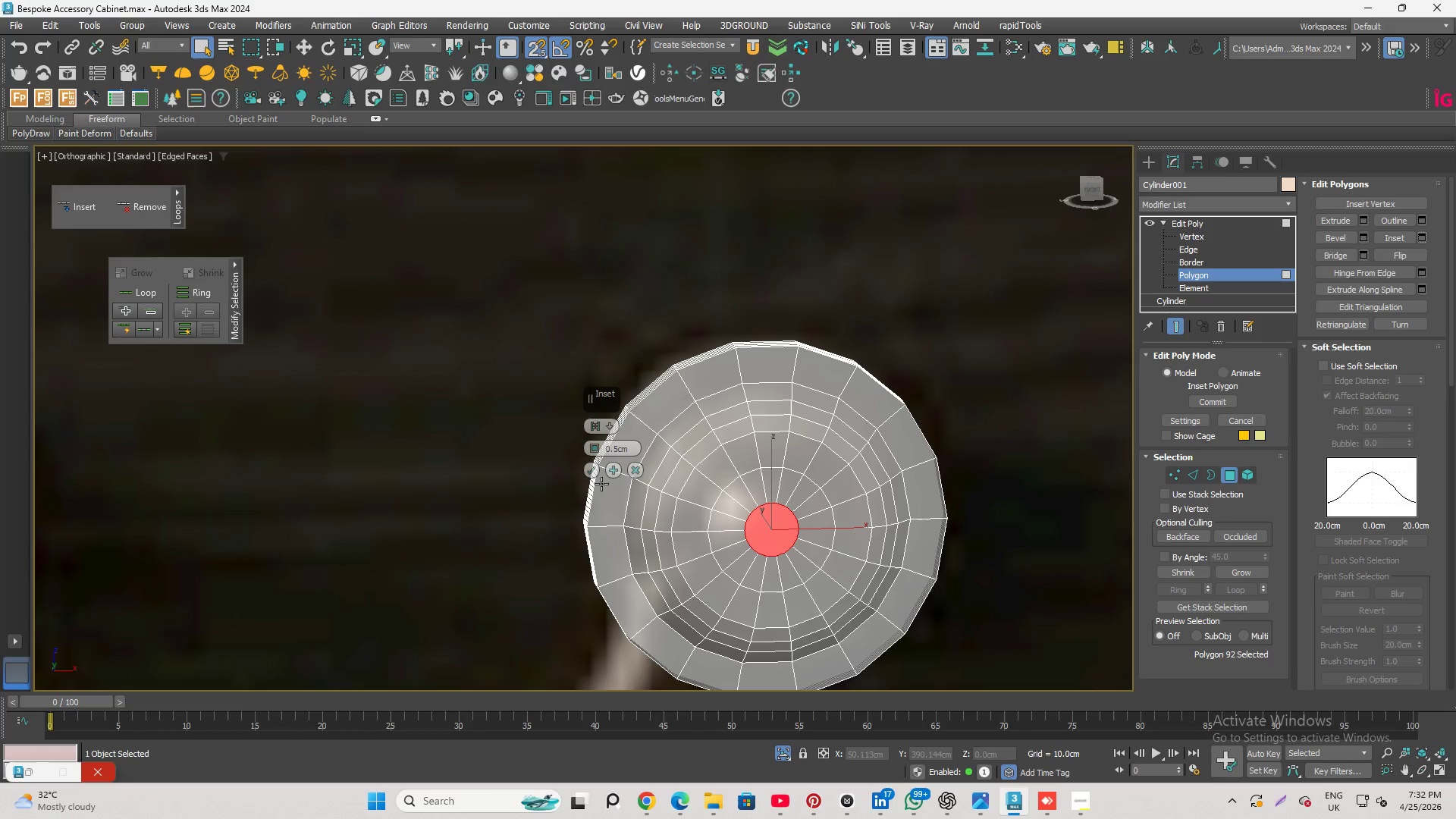 
left_click([631, 471])
 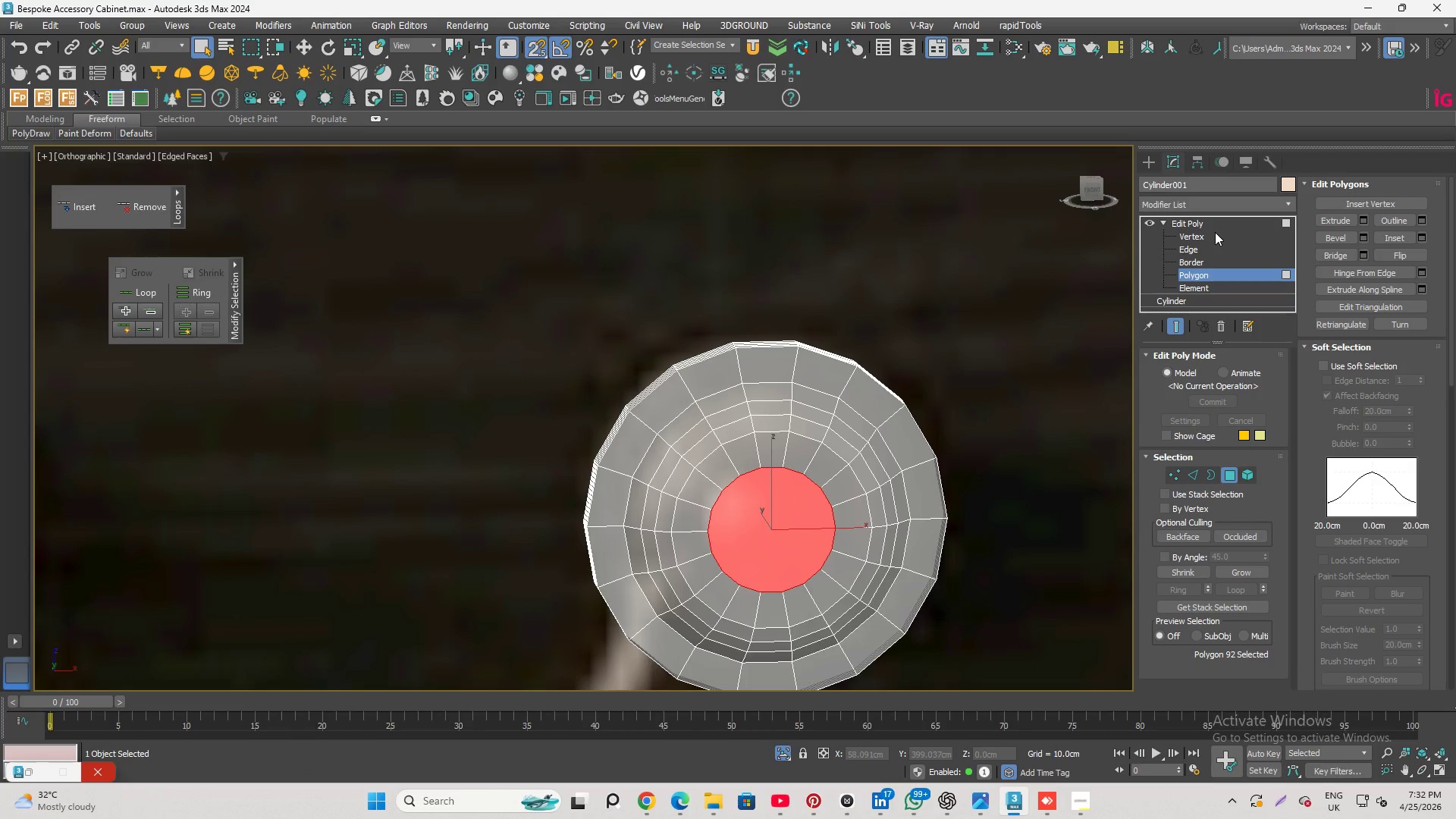 
left_click([1215, 231])
 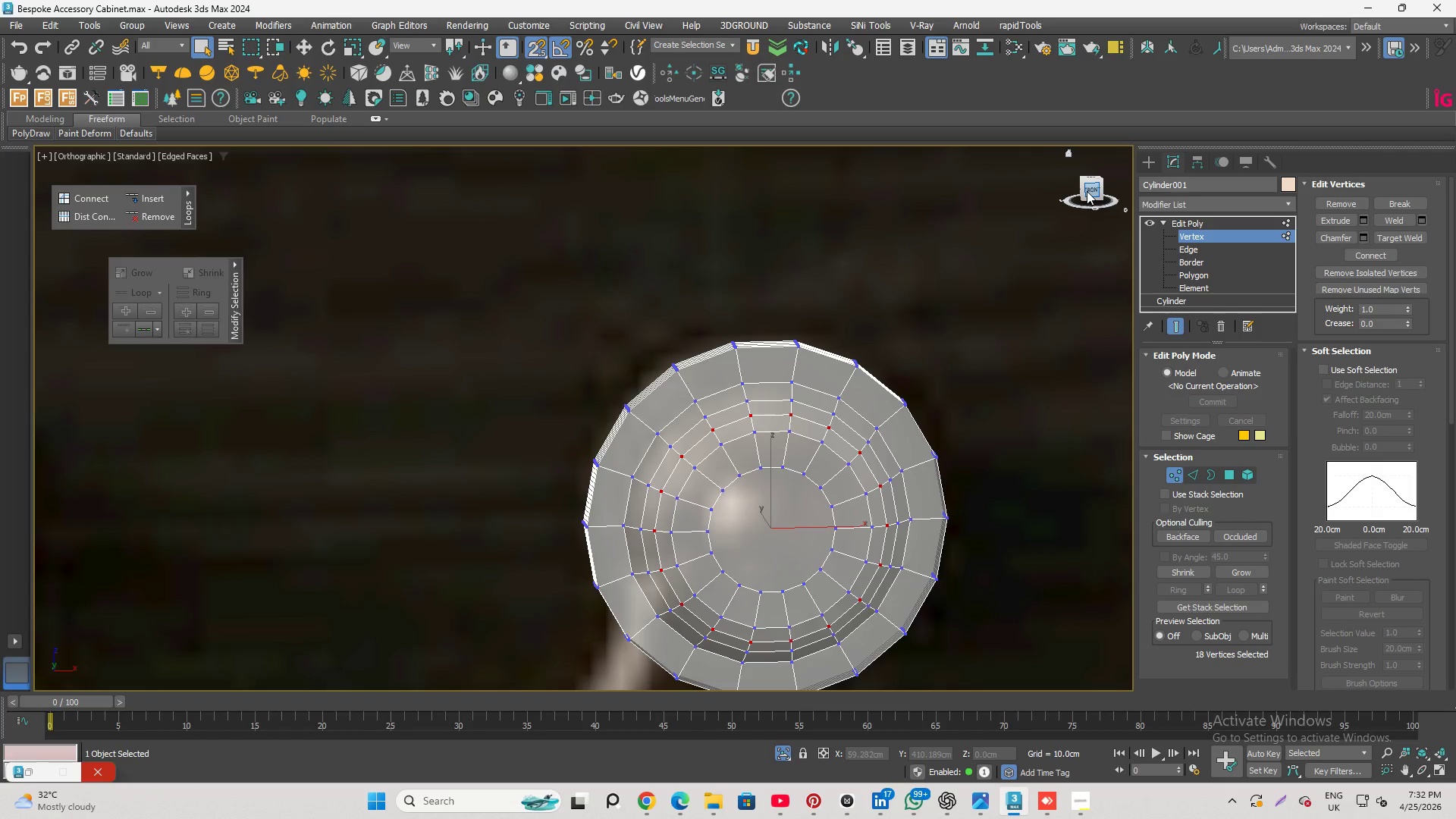 
left_click([1094, 188])
 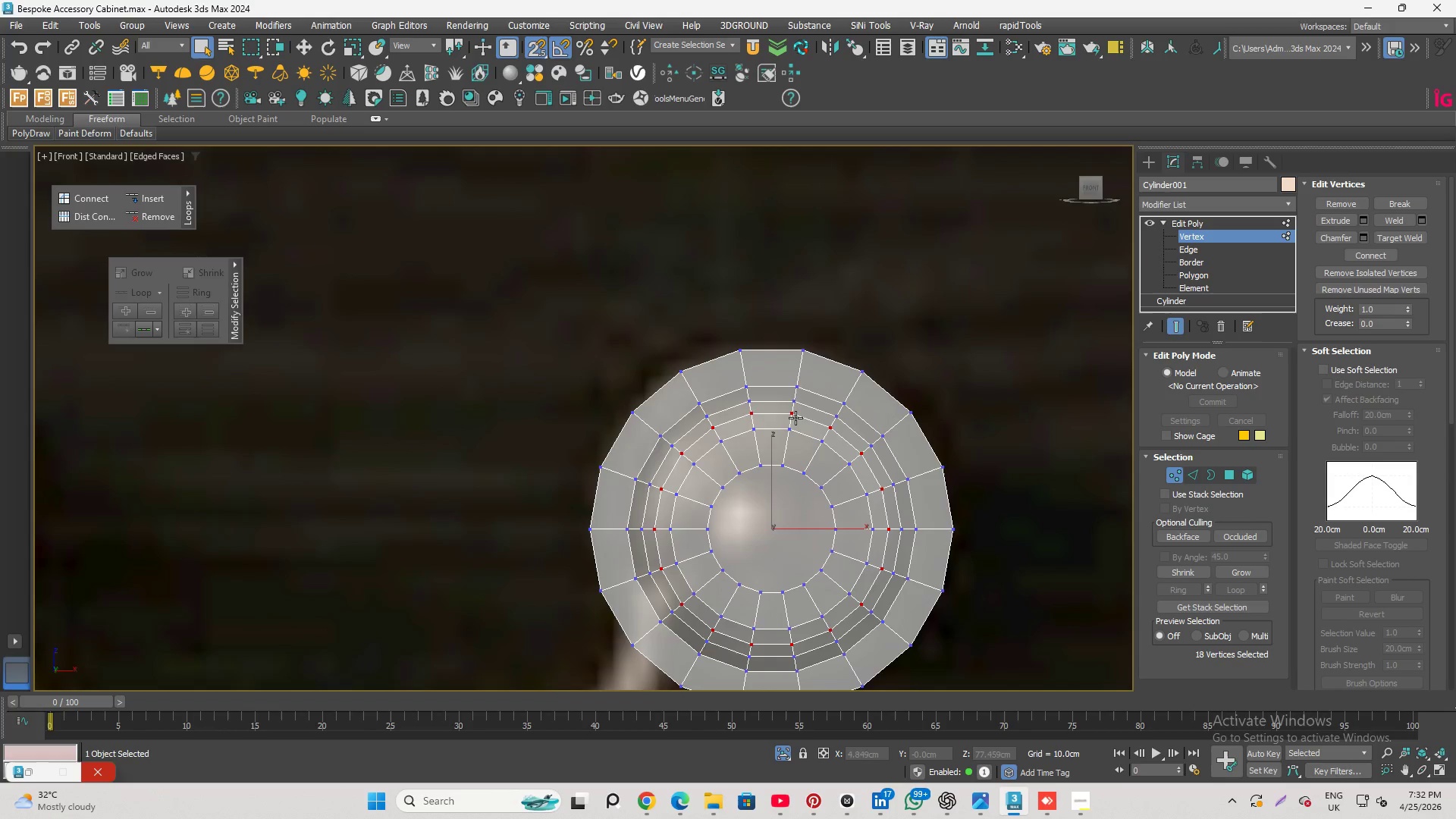 
scroll: coordinate [752, 469], scroll_direction: up, amount: 1.0
 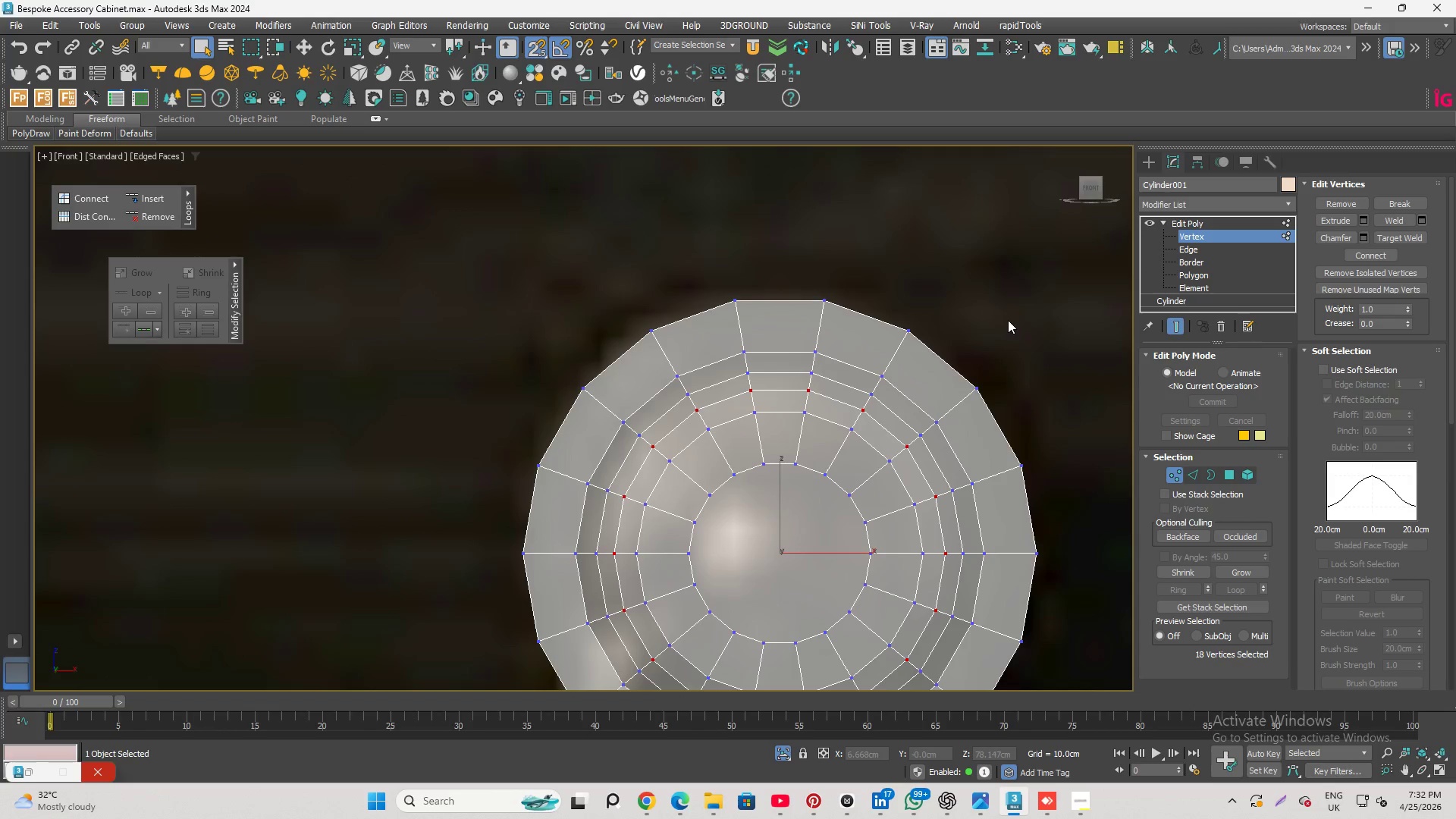 
key(Alt+C)
 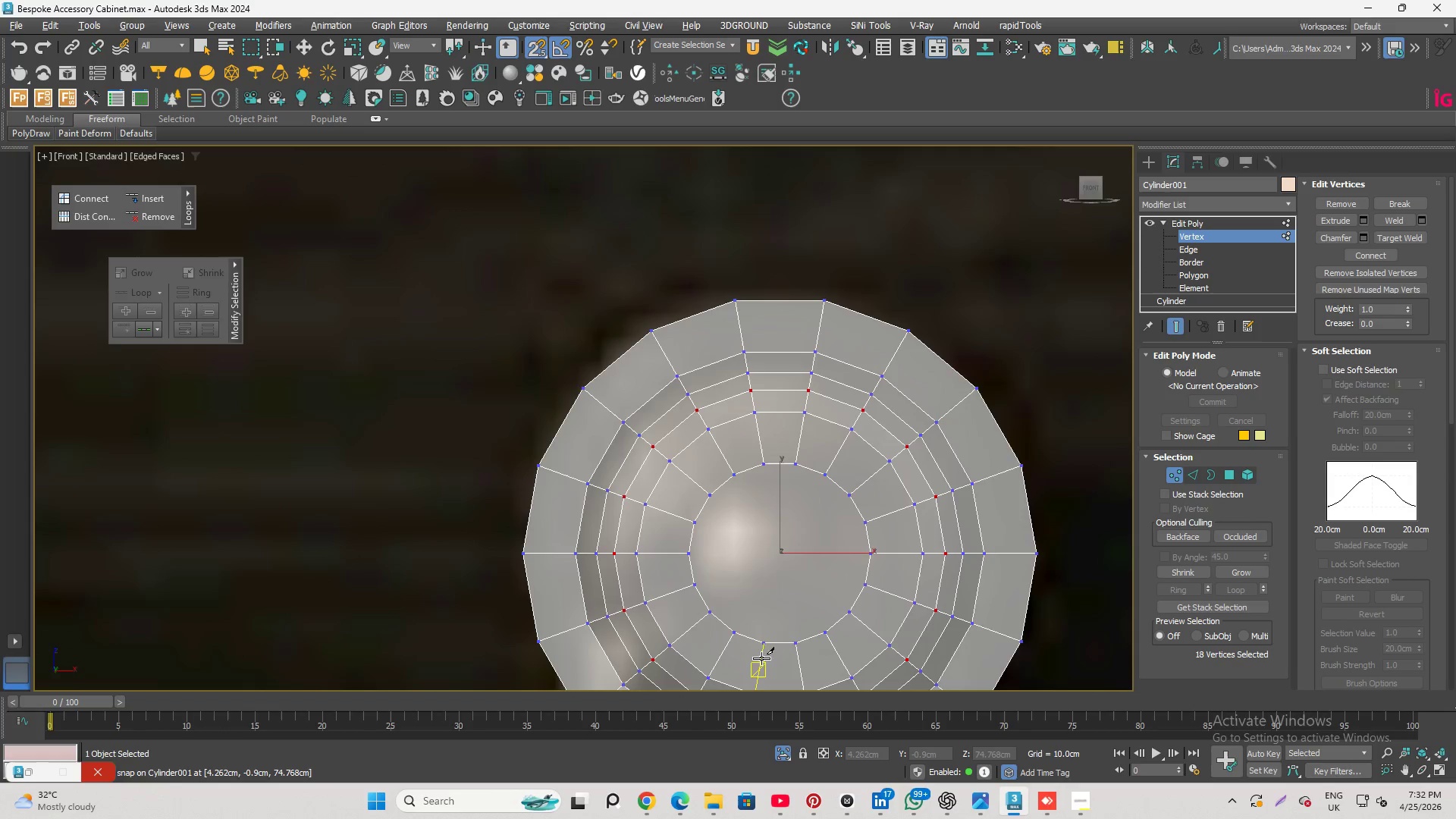 
scroll: coordinate [768, 656], scroll_direction: up, amount: 1.0
 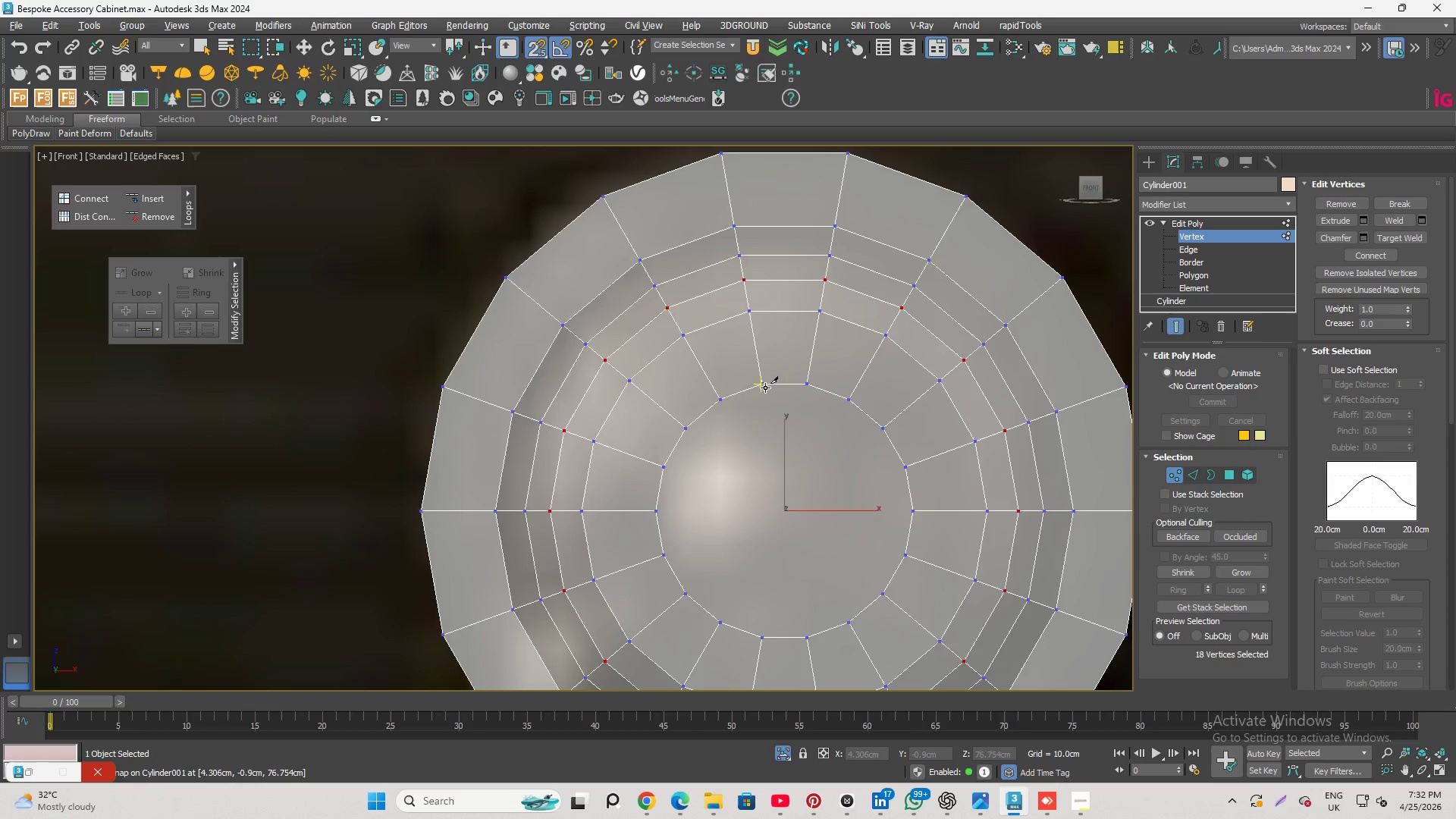 
left_click([765, 388])
 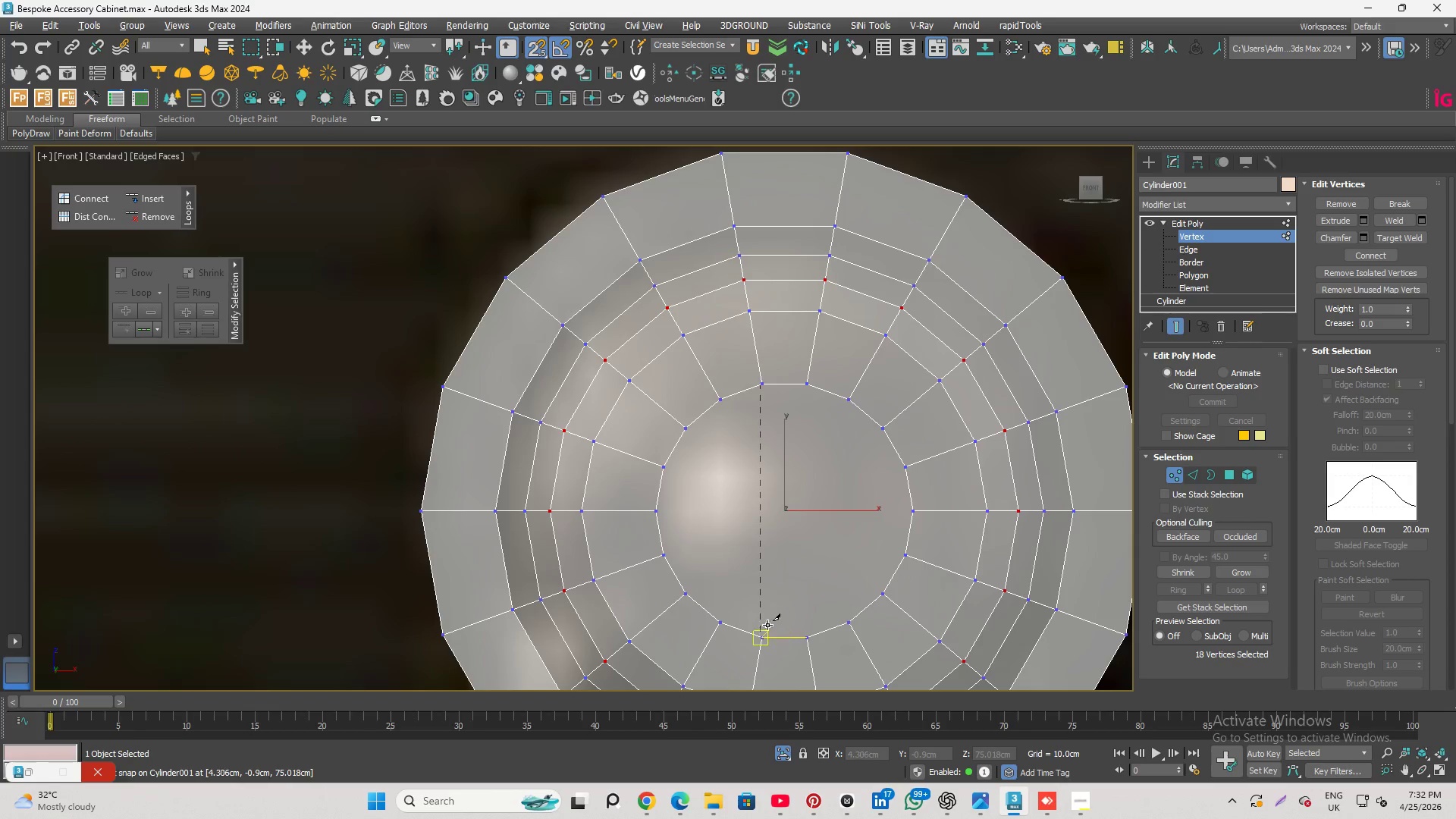 
left_click([762, 631])
 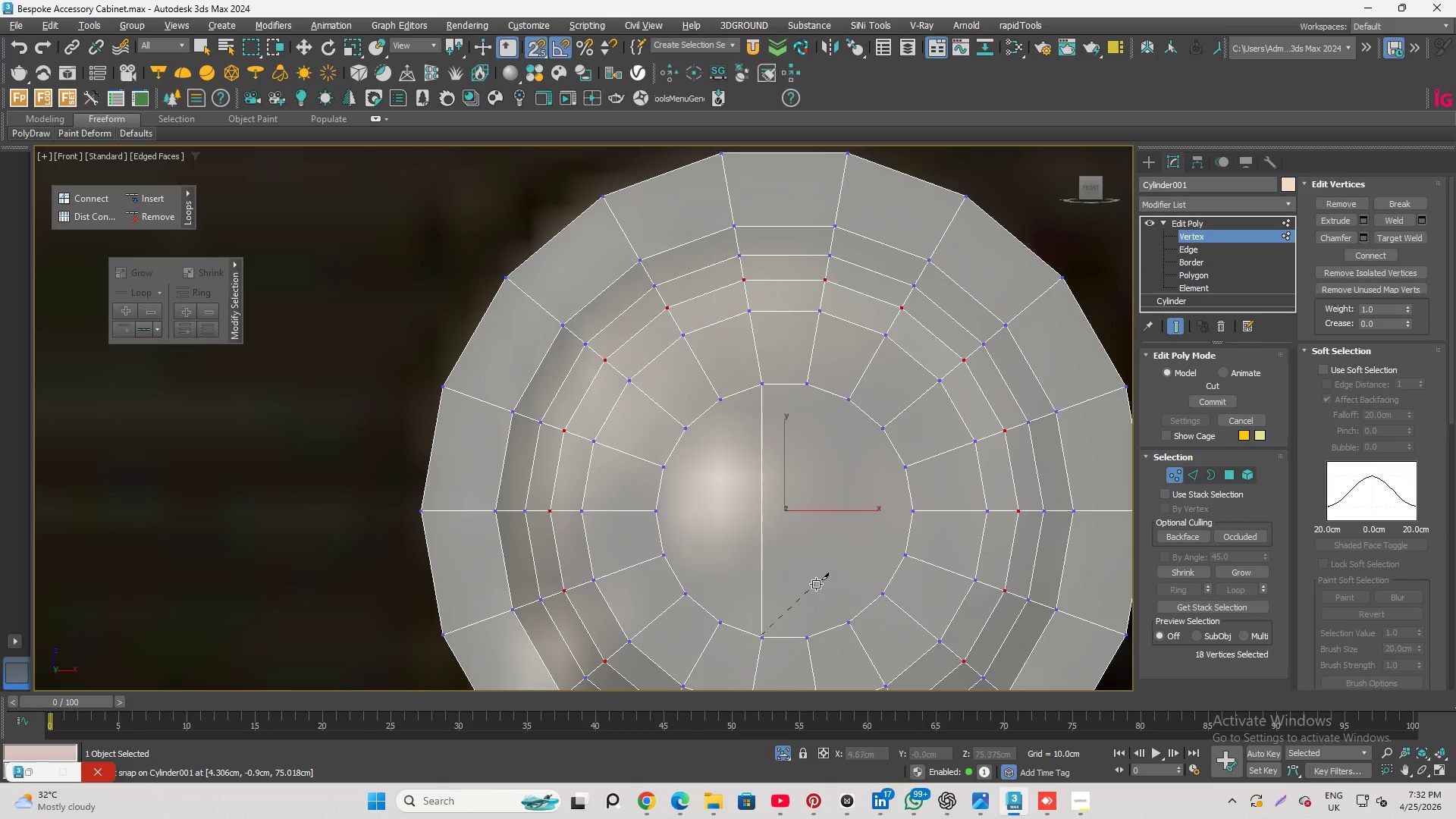 
right_click([819, 579])
 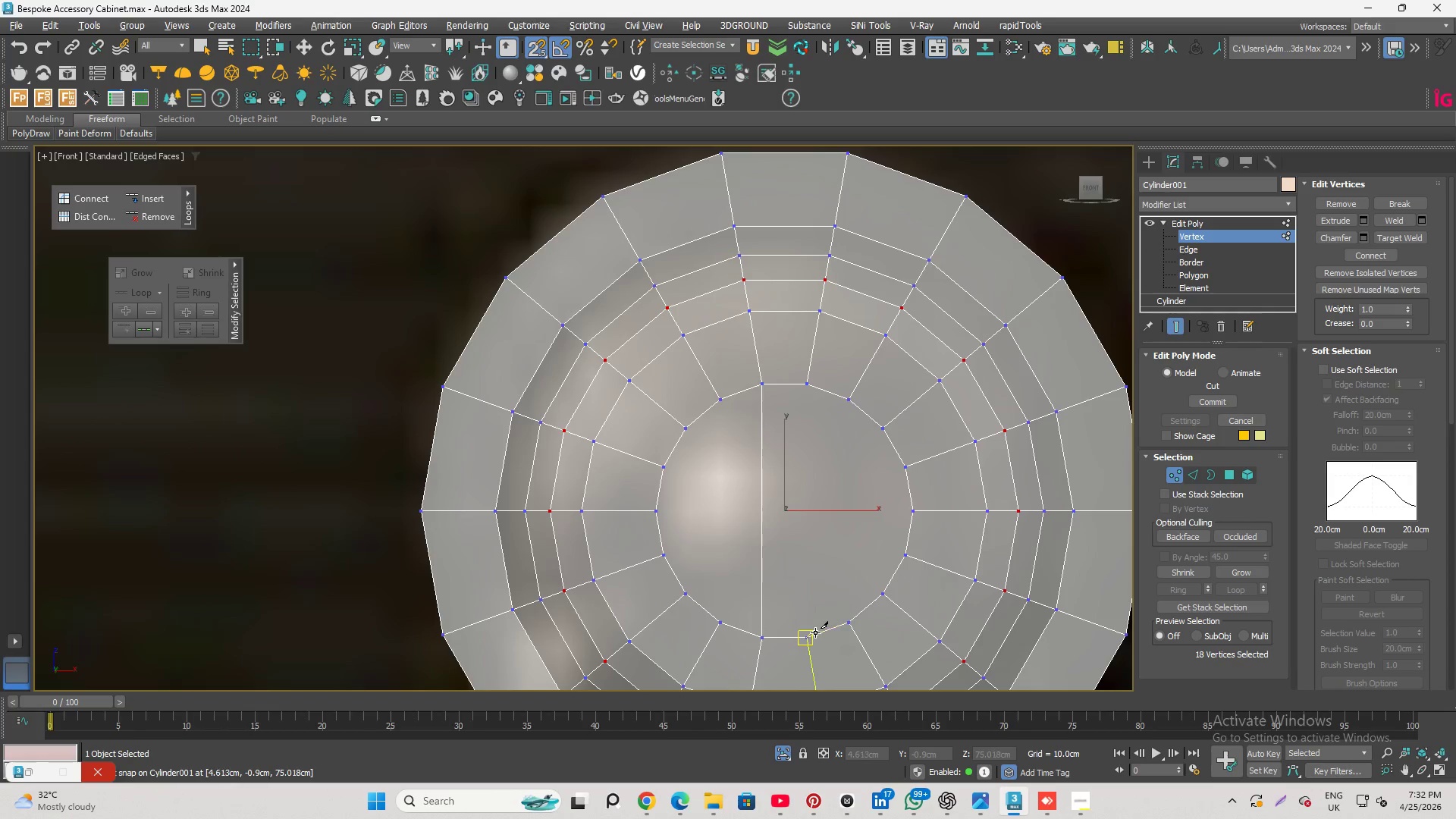 
left_click([814, 632])
 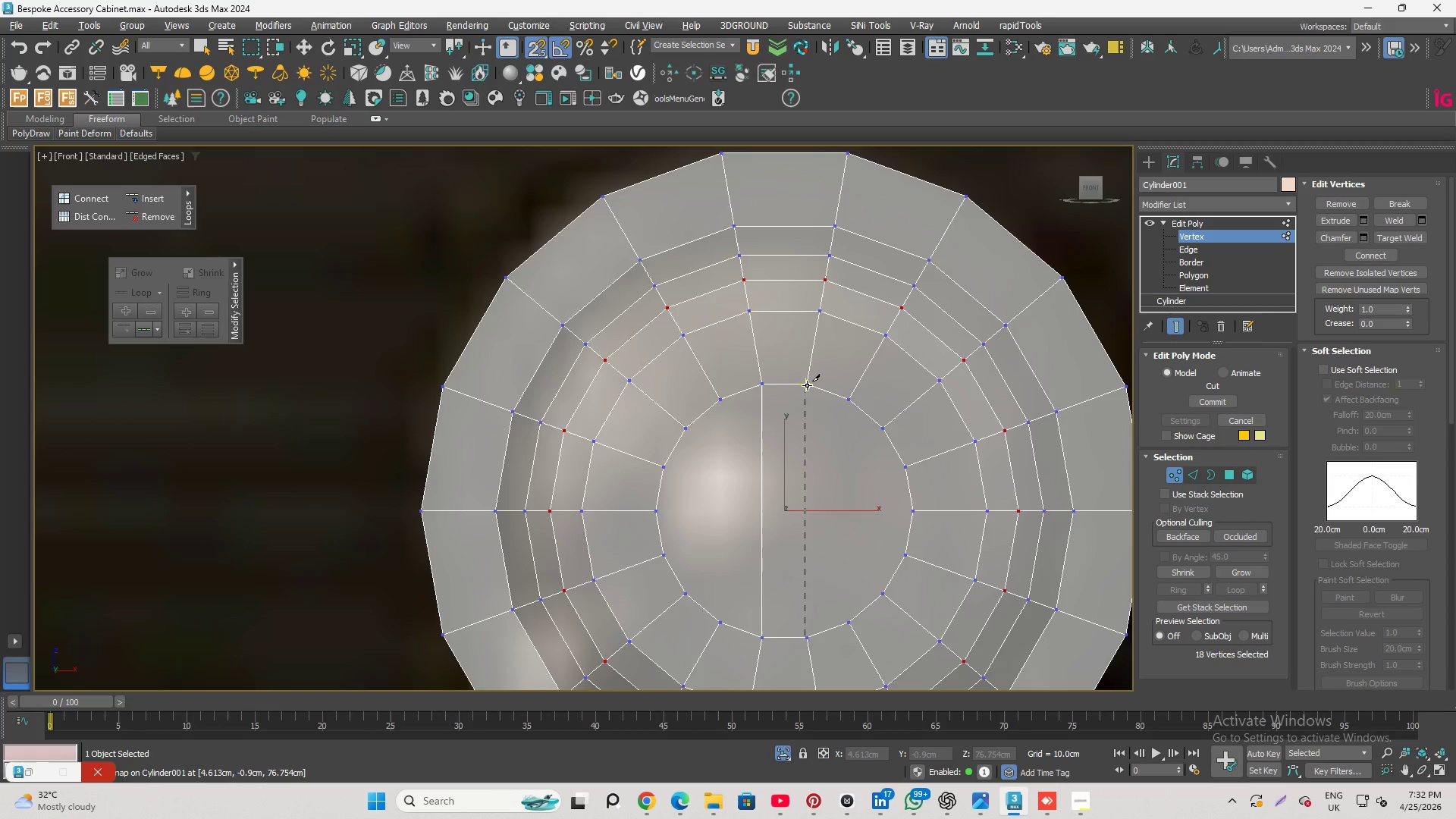 
left_click([806, 384])
 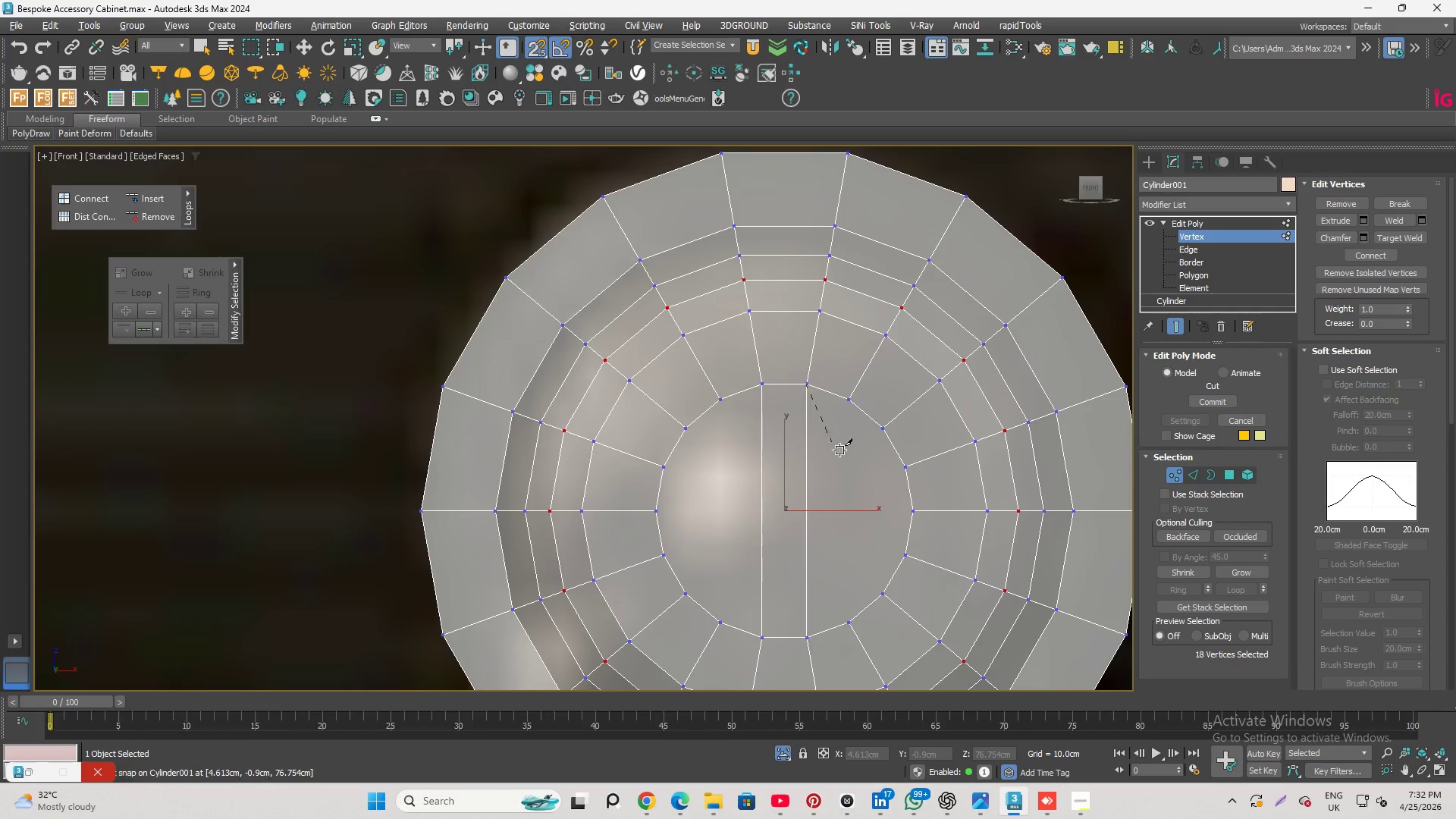 
right_click([843, 457])
 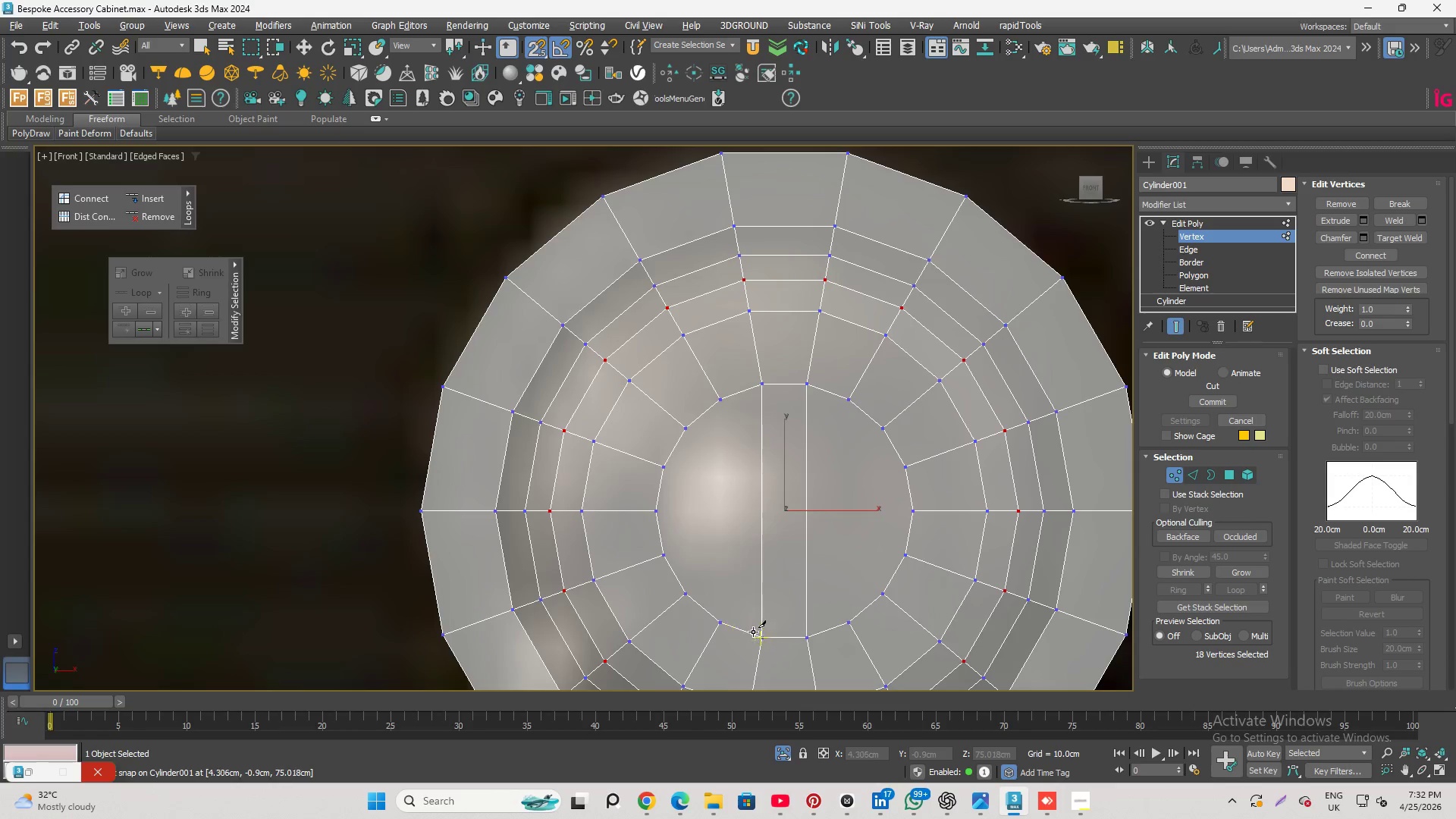 
left_click([719, 623])
 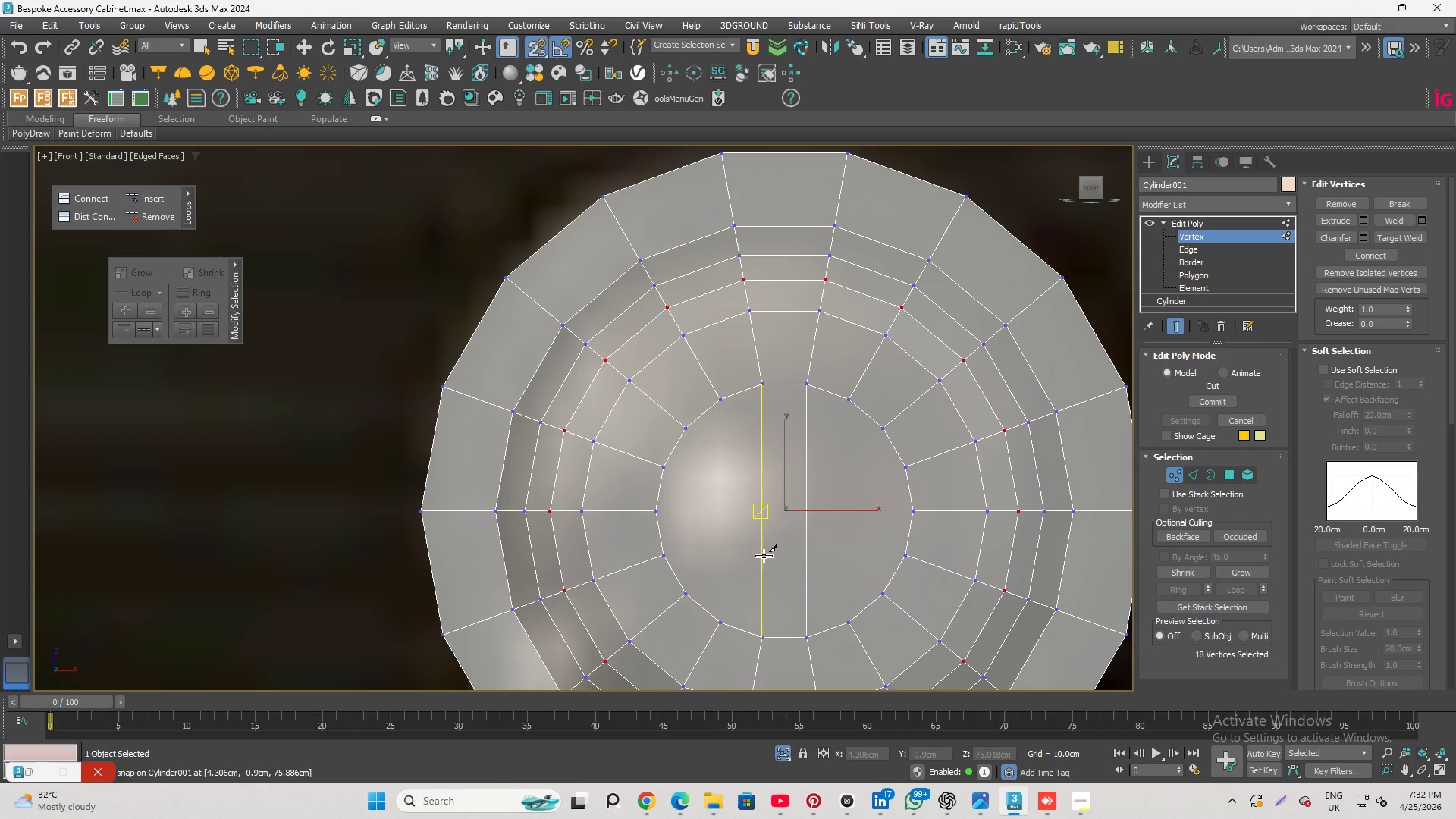 
right_click([761, 552])
 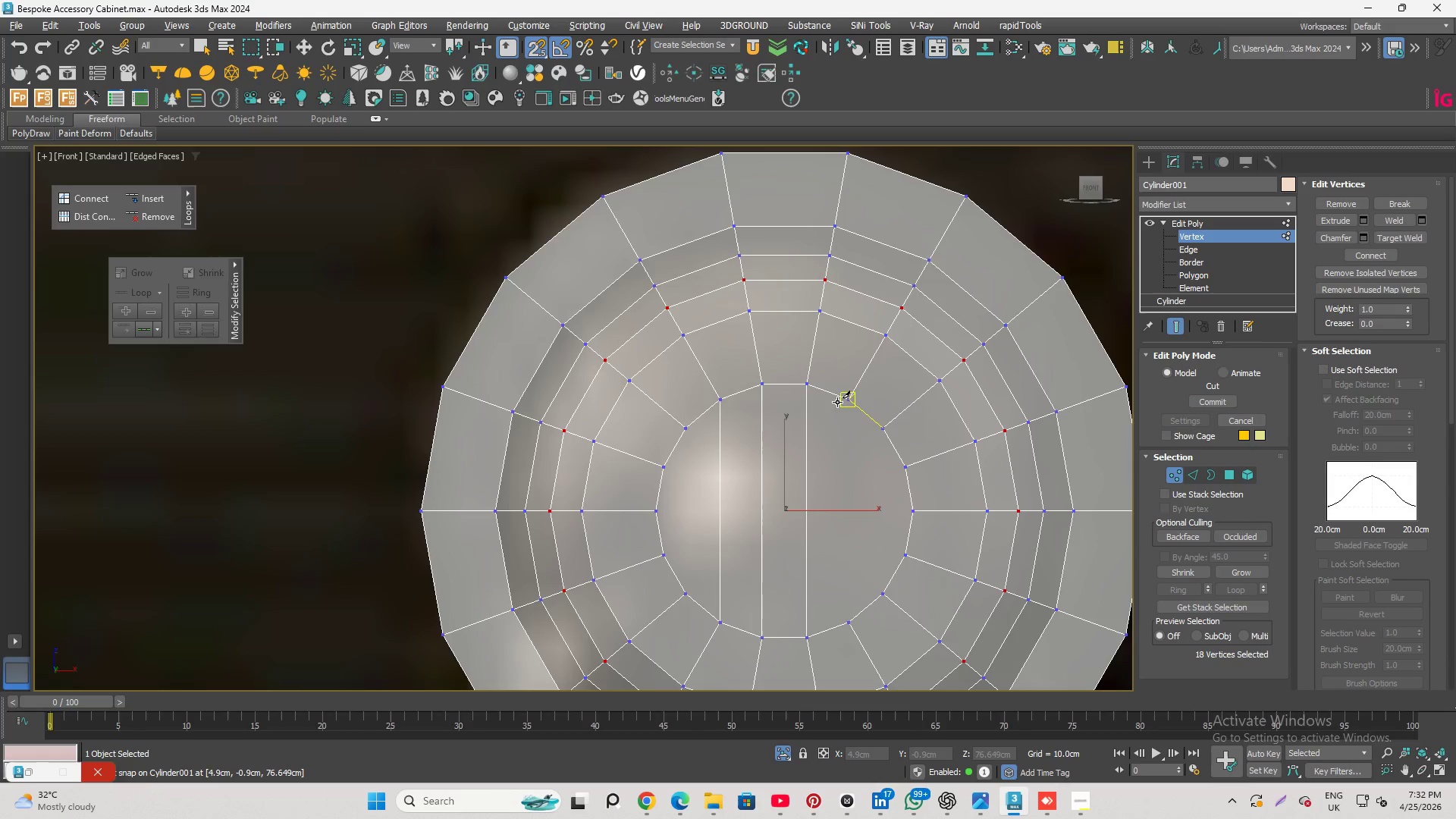 
left_click([839, 402])
 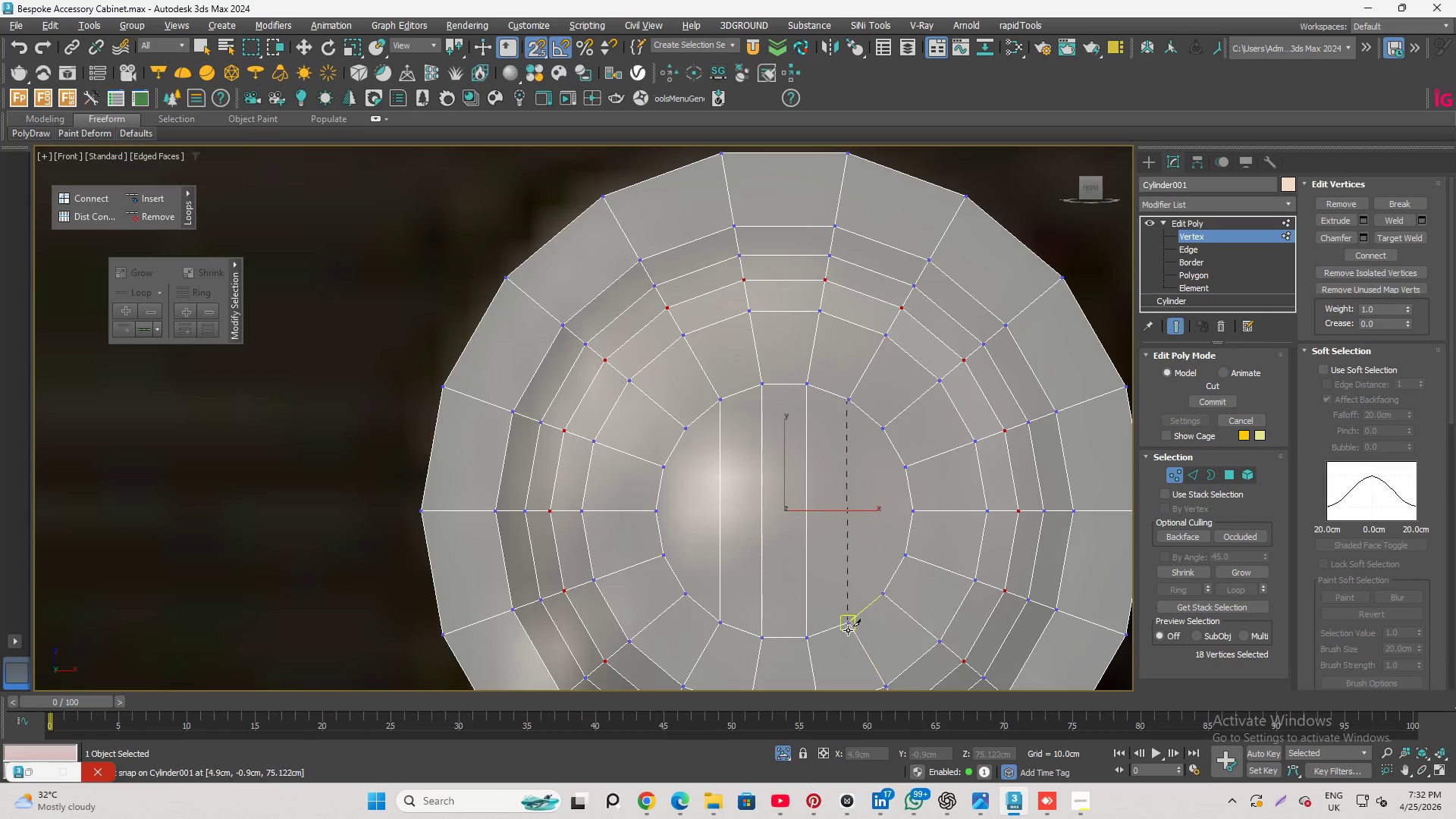 
left_click([848, 622])
 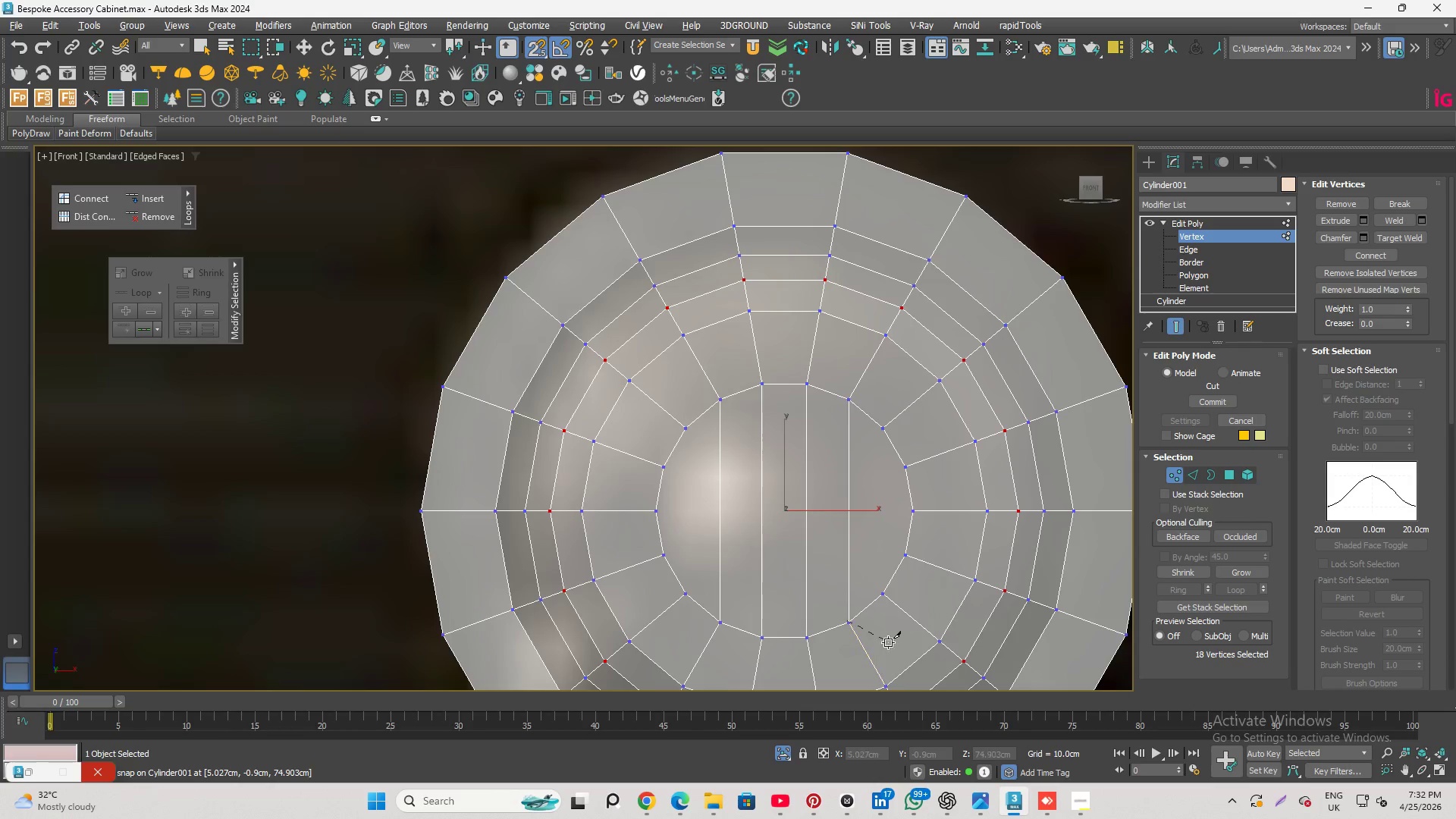 
right_click([890, 642])
 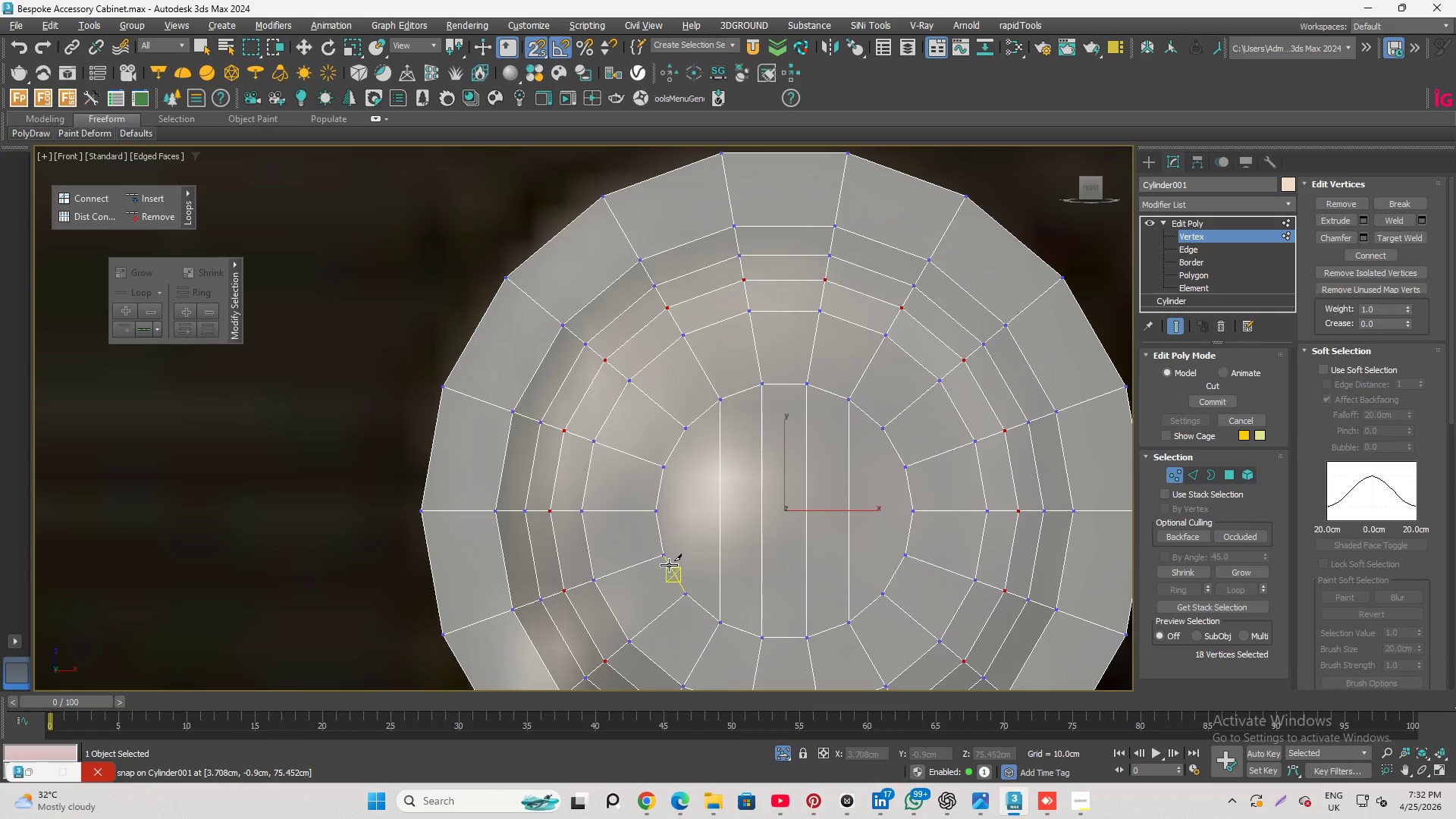 
left_click([668, 561])
 